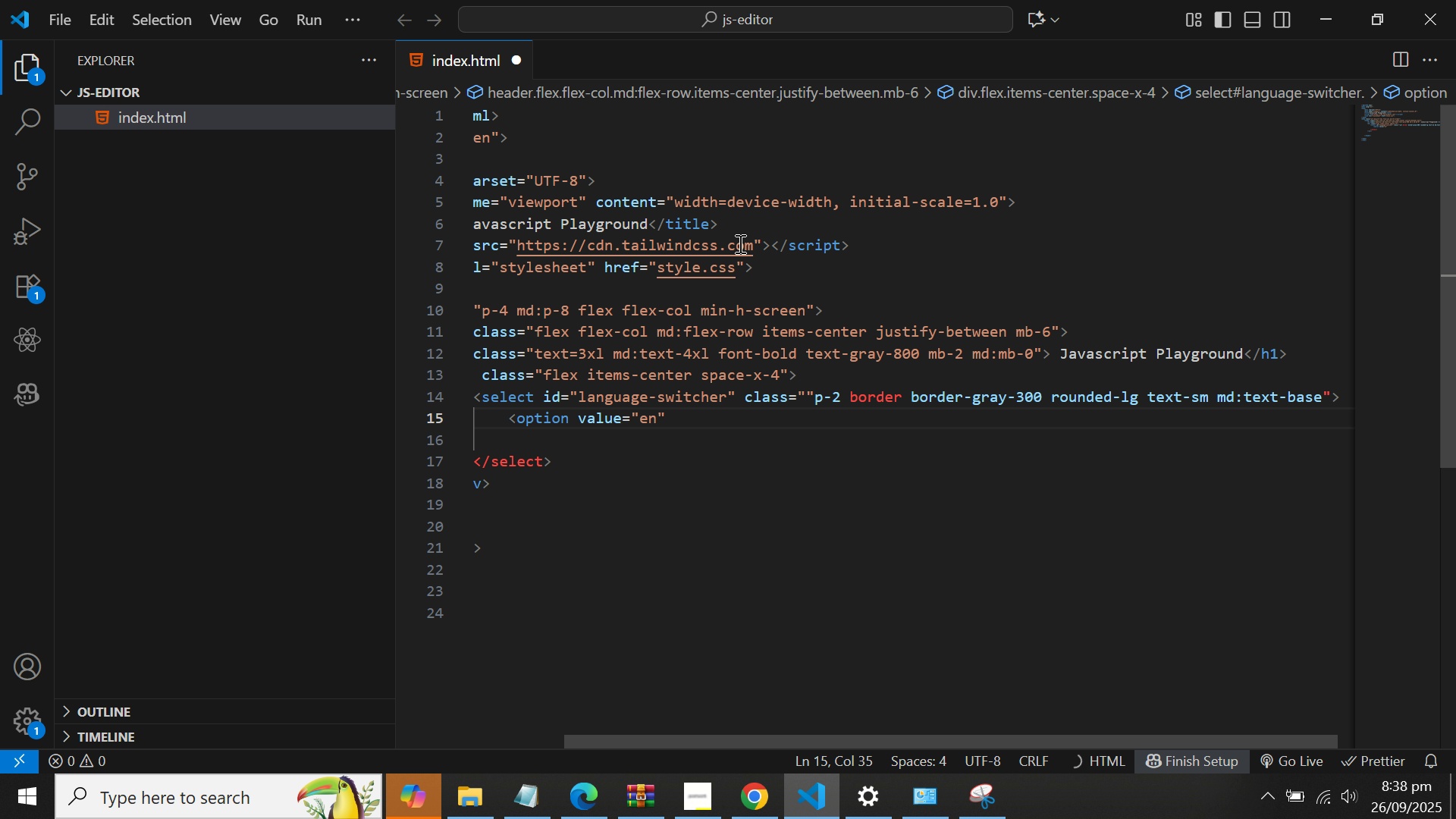 
type(>Englisgh)
key(Backspace)
key(Backspace)
type(h)
 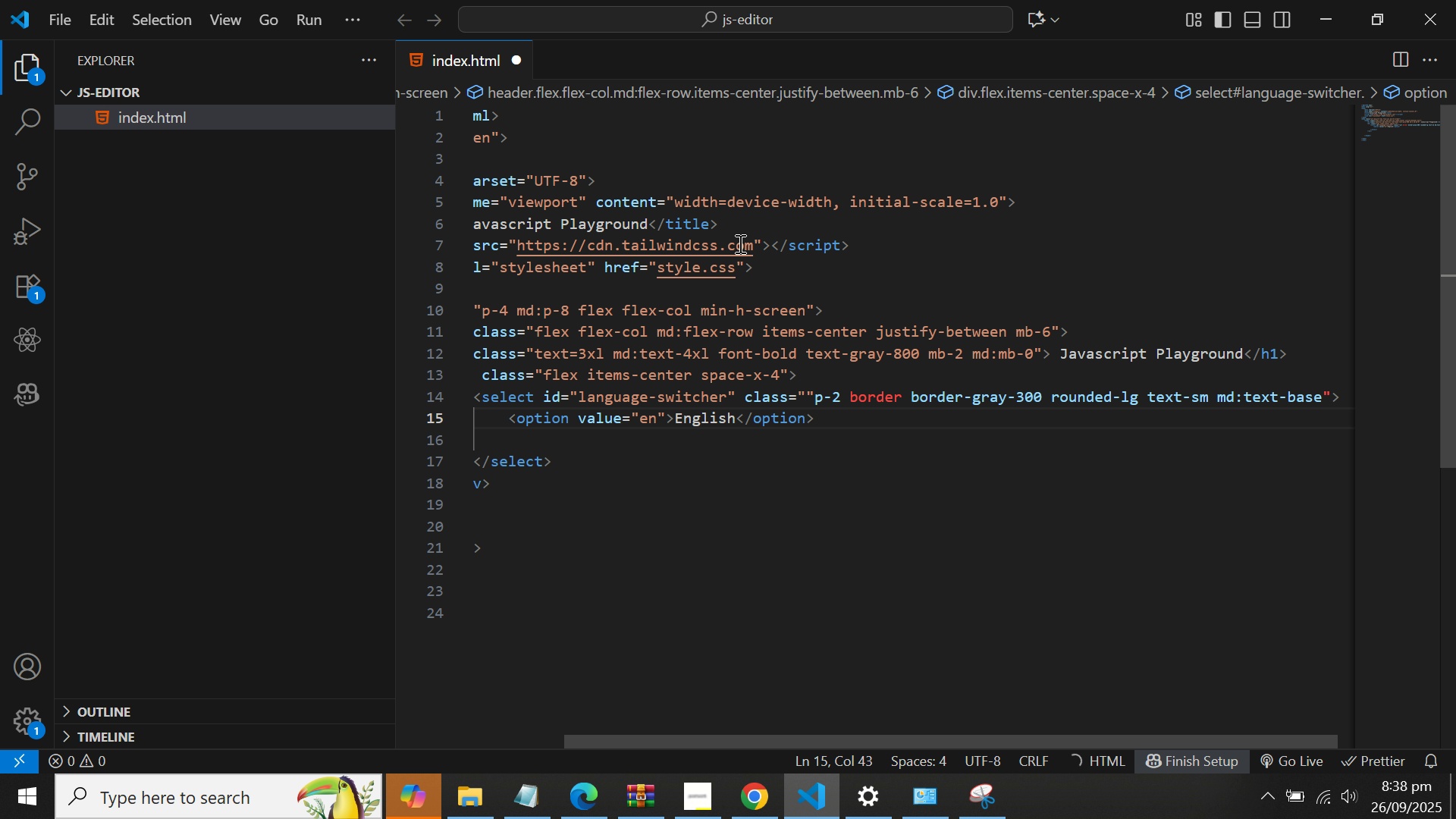 
key(ArrowRight)
 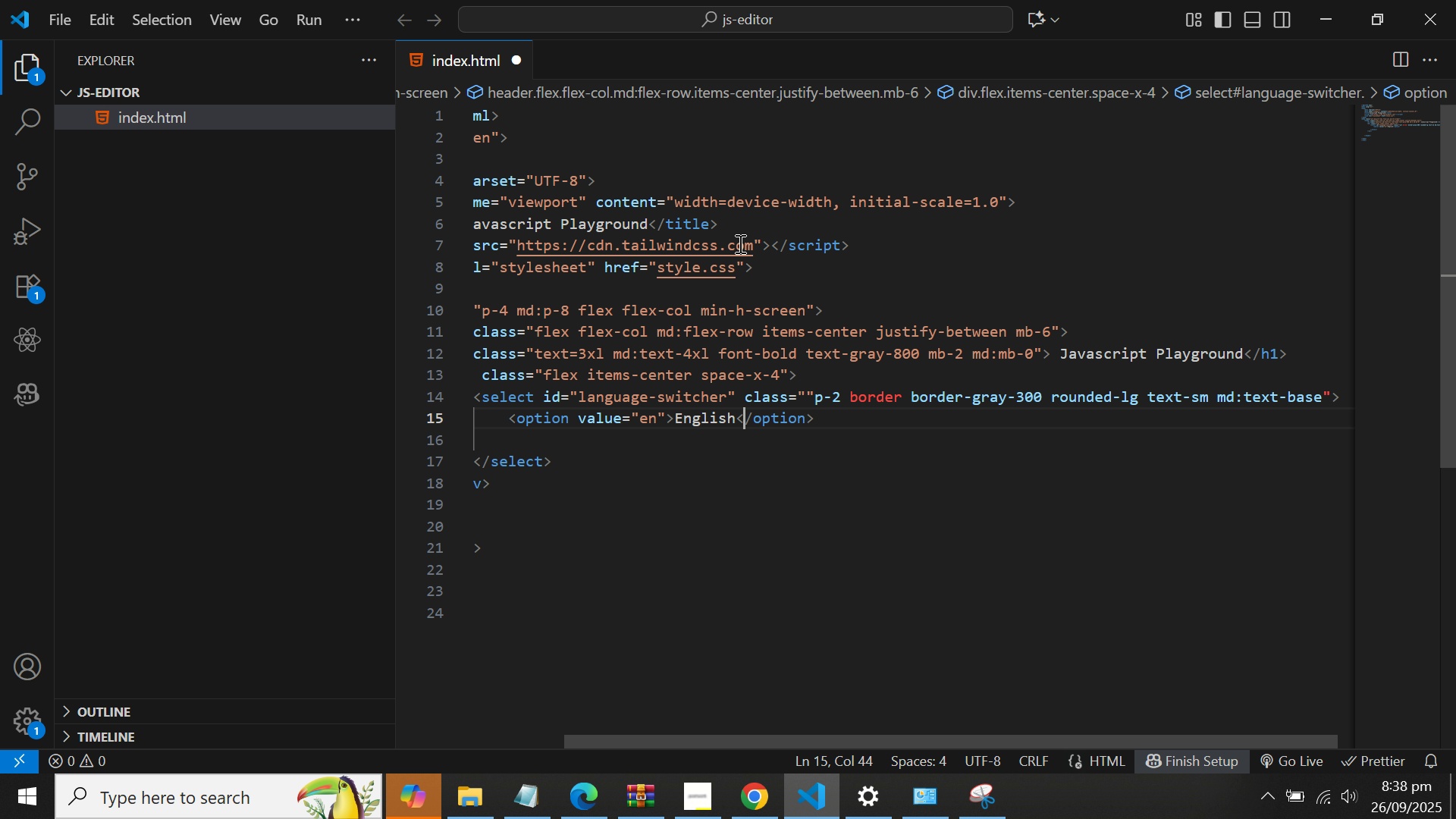 
key(ArrowRight)
 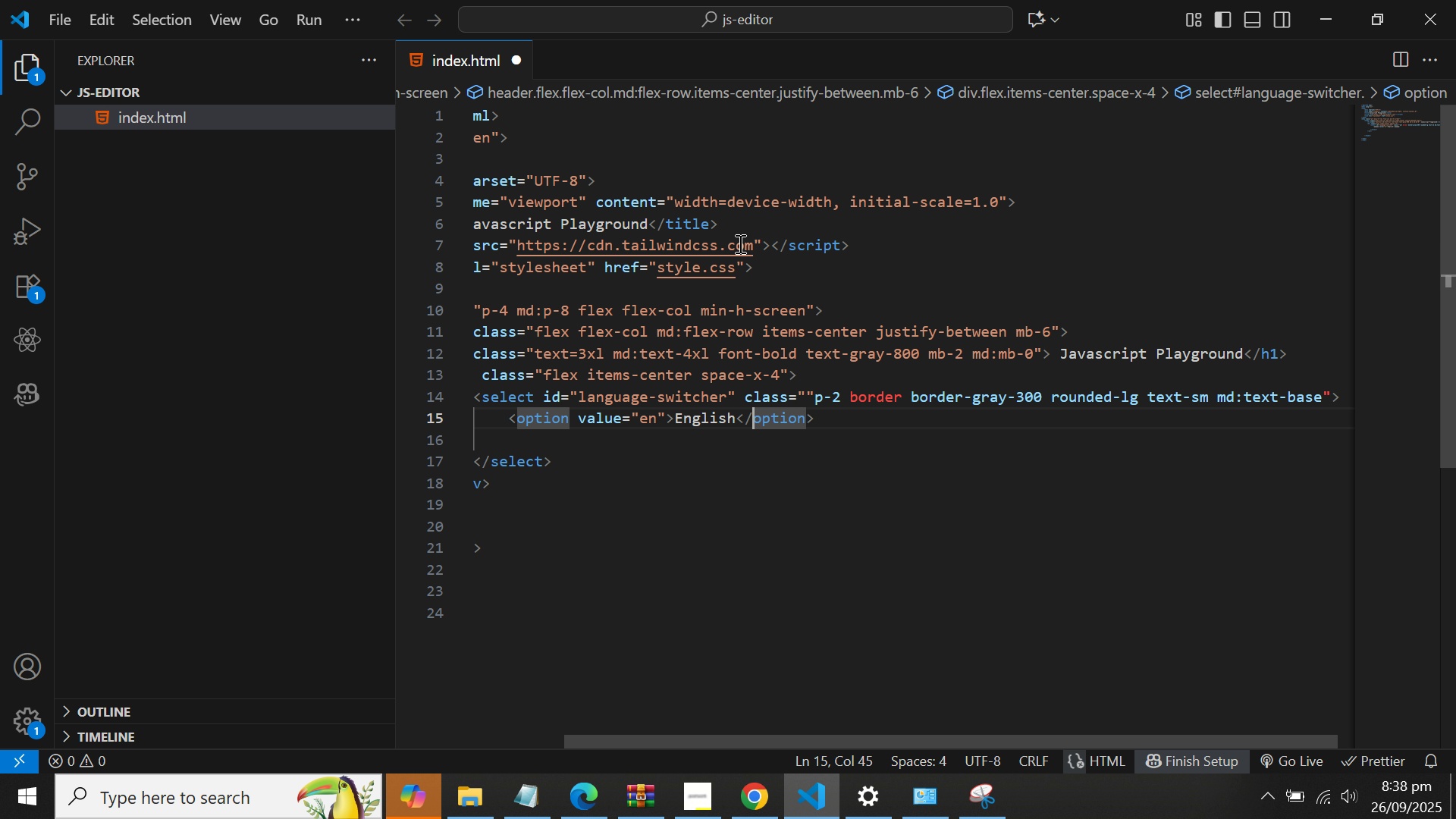 
hold_key(key=ArrowRight, duration=0.7)
 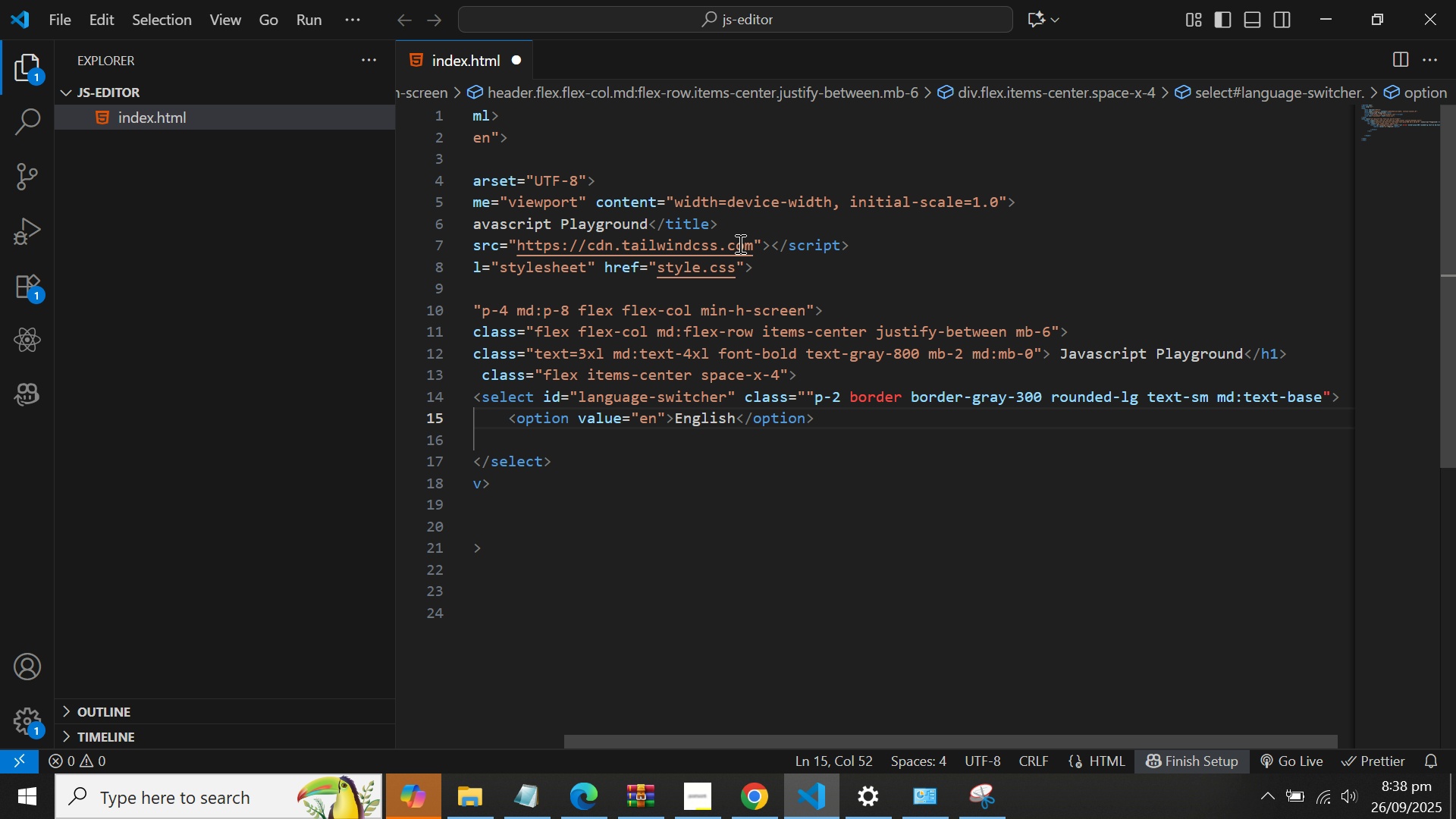 
hold_key(key=ArrowLeft, duration=0.94)
 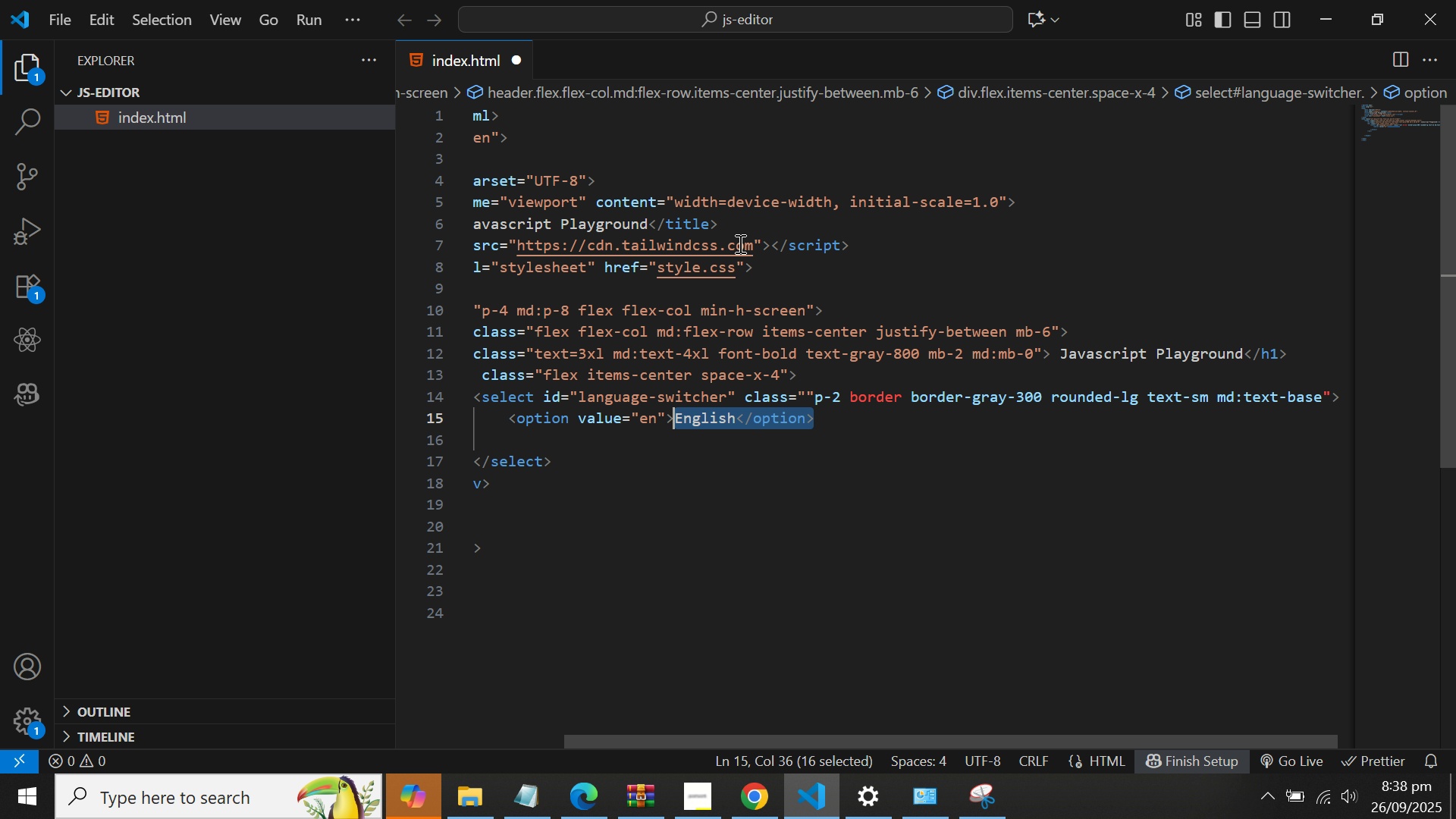 
key(Shift+ArrowLeft)
 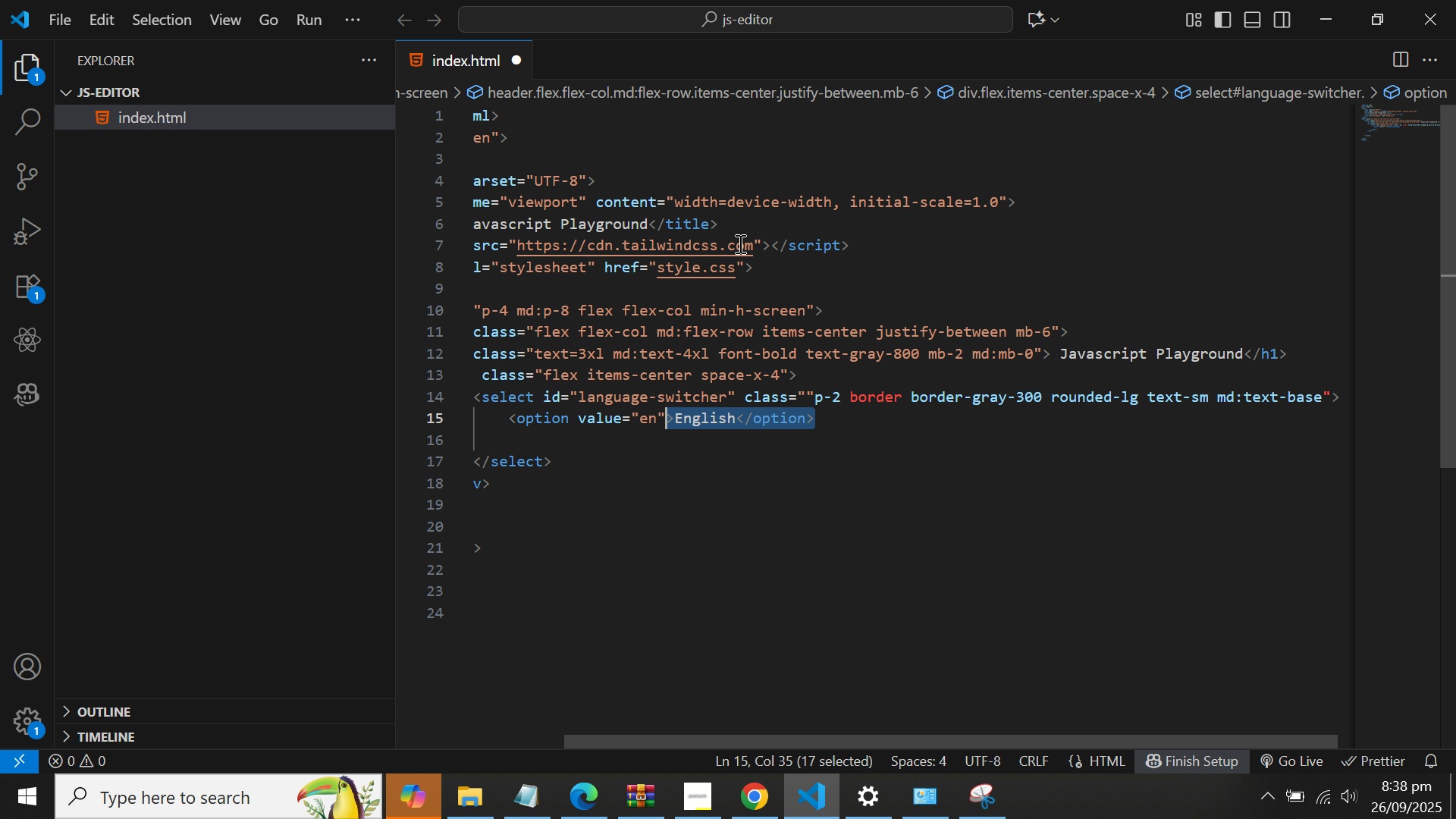 
key(Shift+ArrowLeft)
 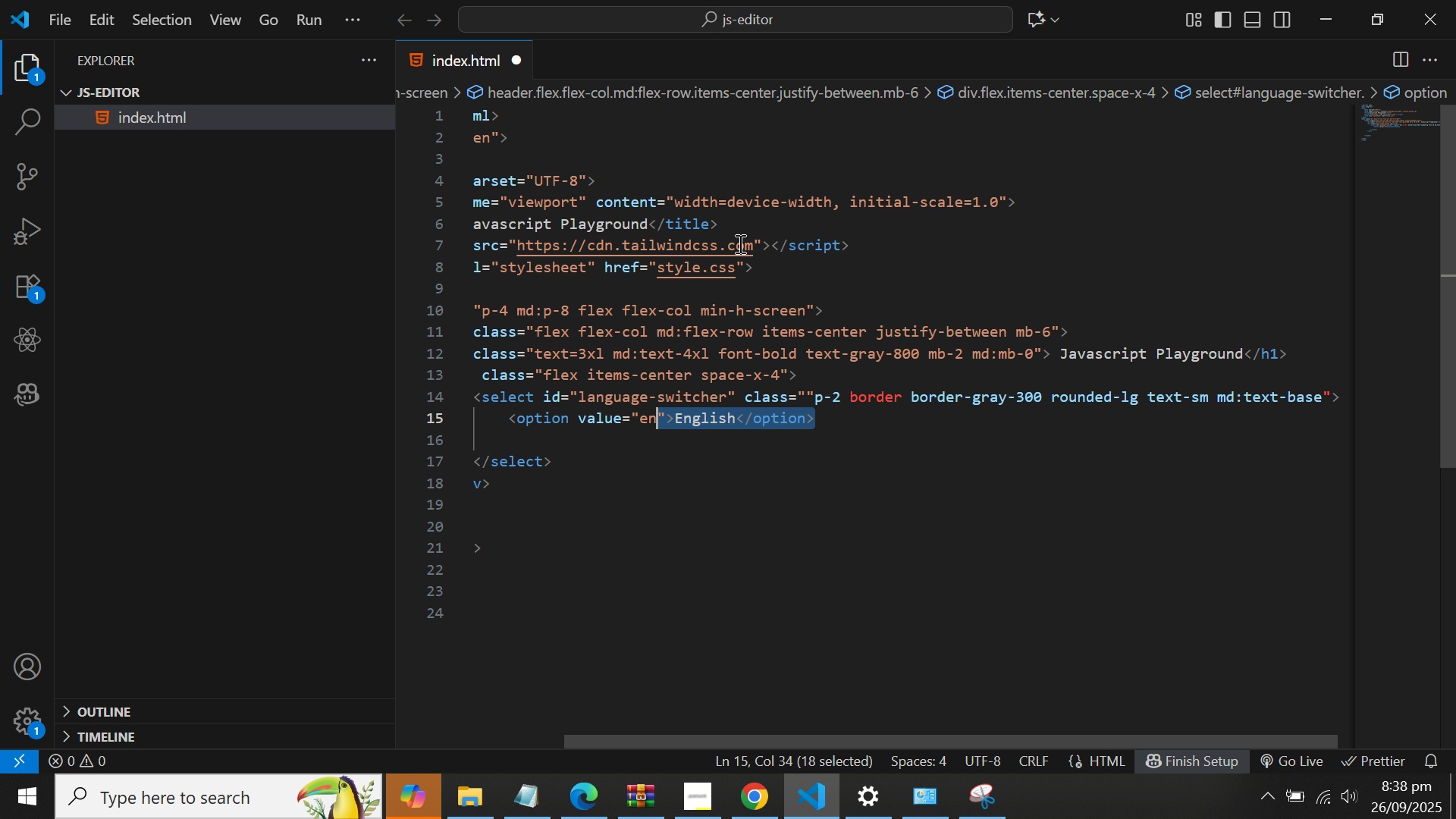 
key(Shift+ArrowLeft)
 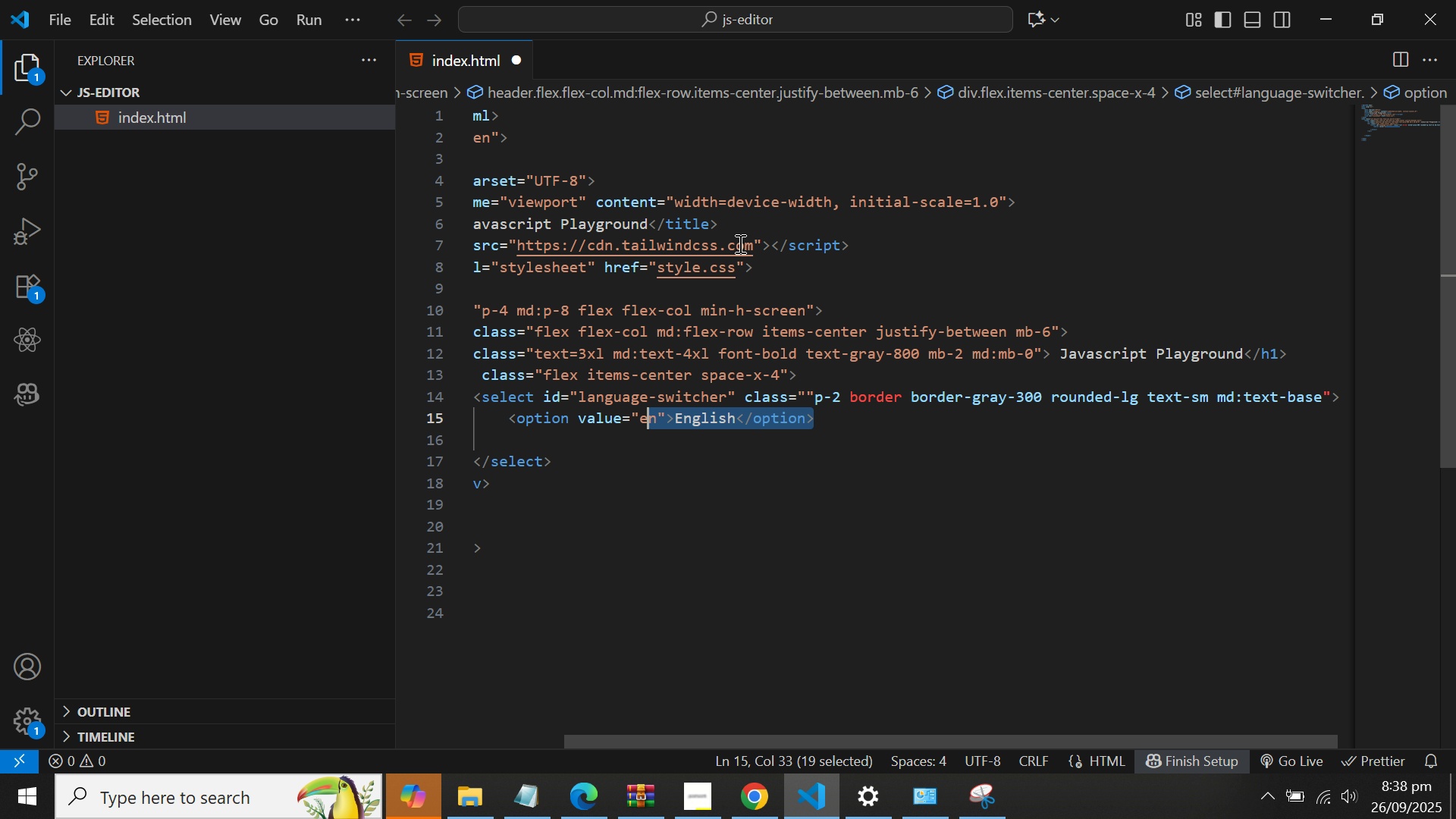 
key(Shift+ArrowLeft)
 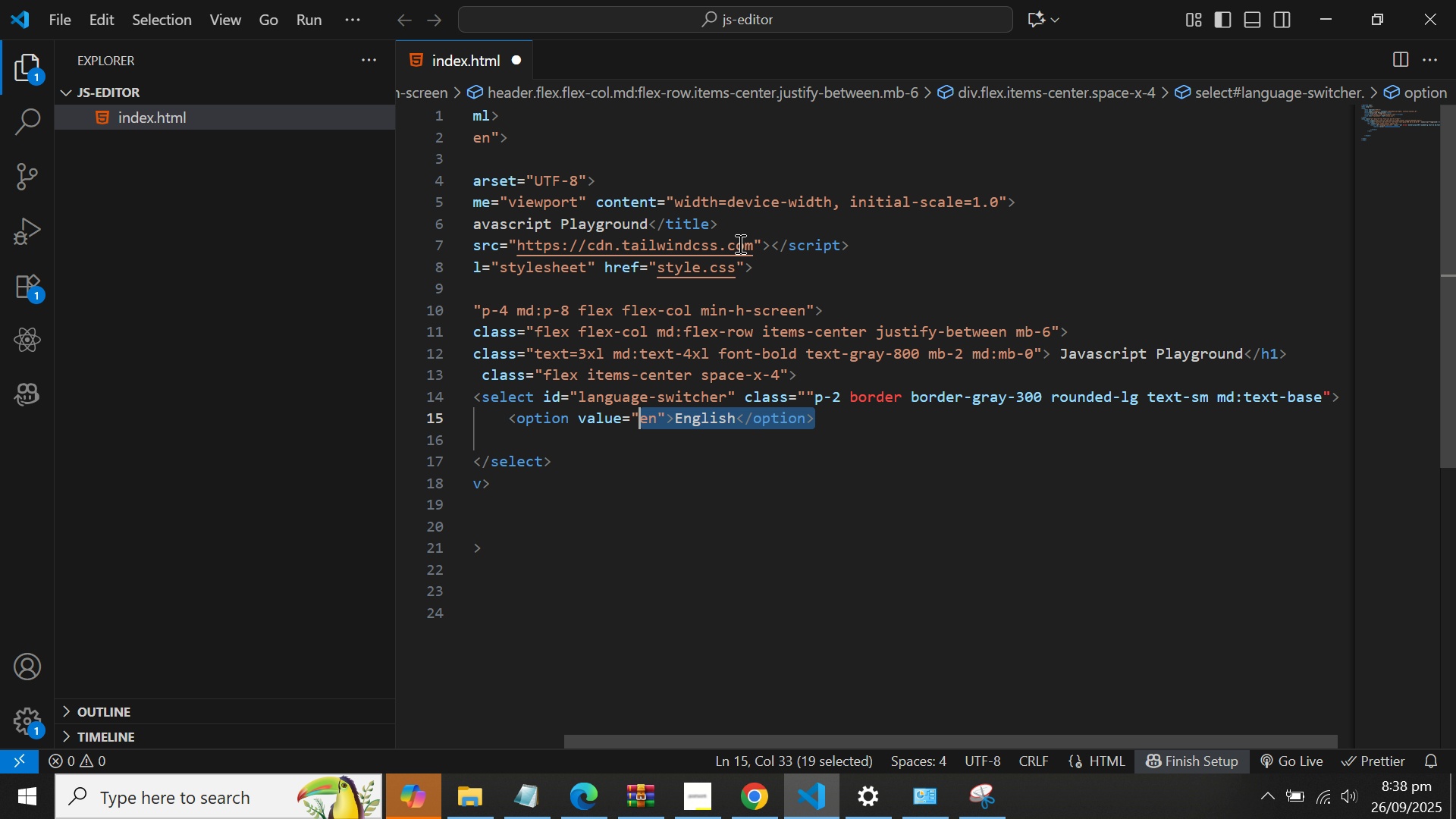 
key(Shift+ArrowLeft)
 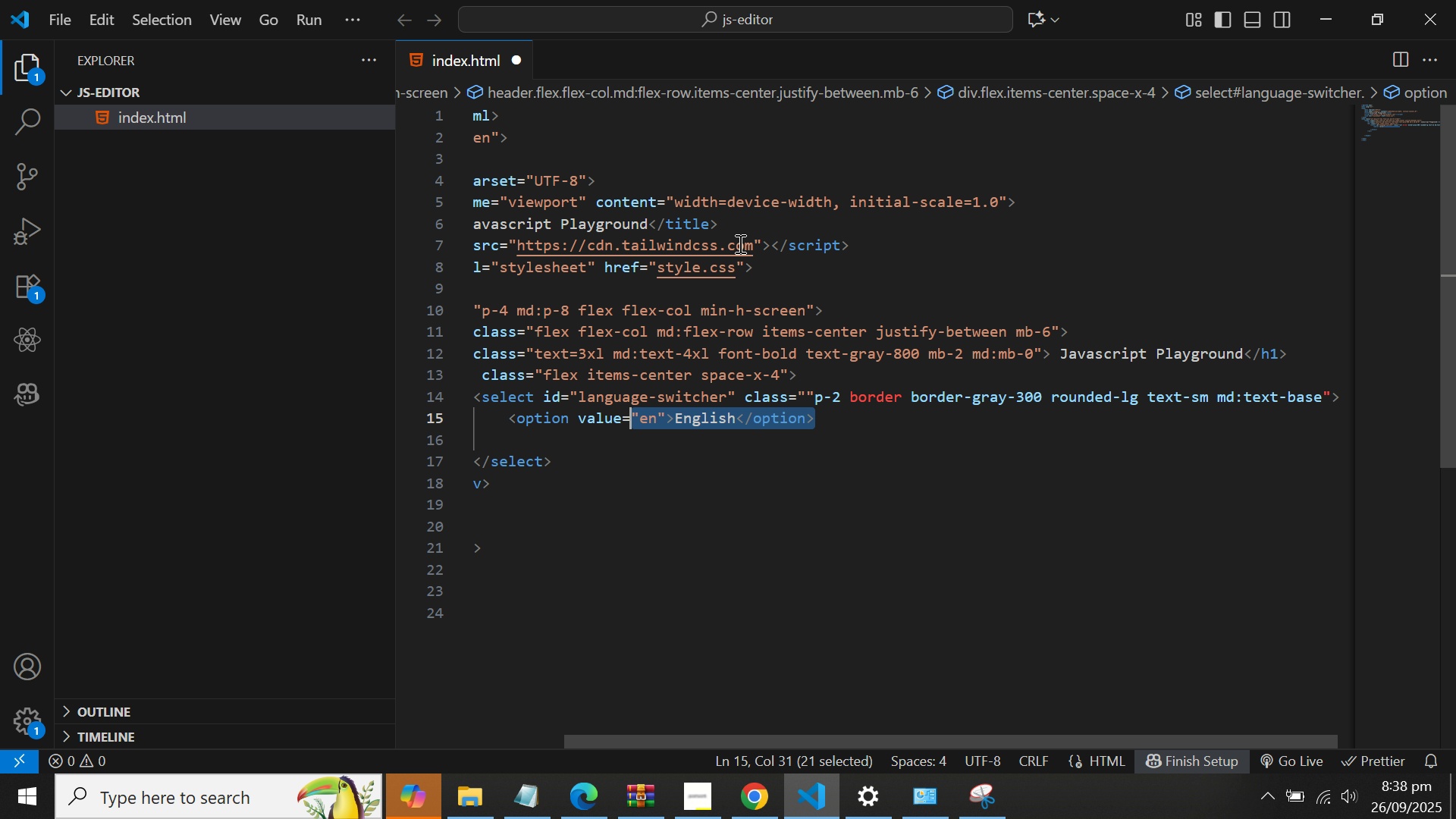 
key(Shift+ArrowLeft)
 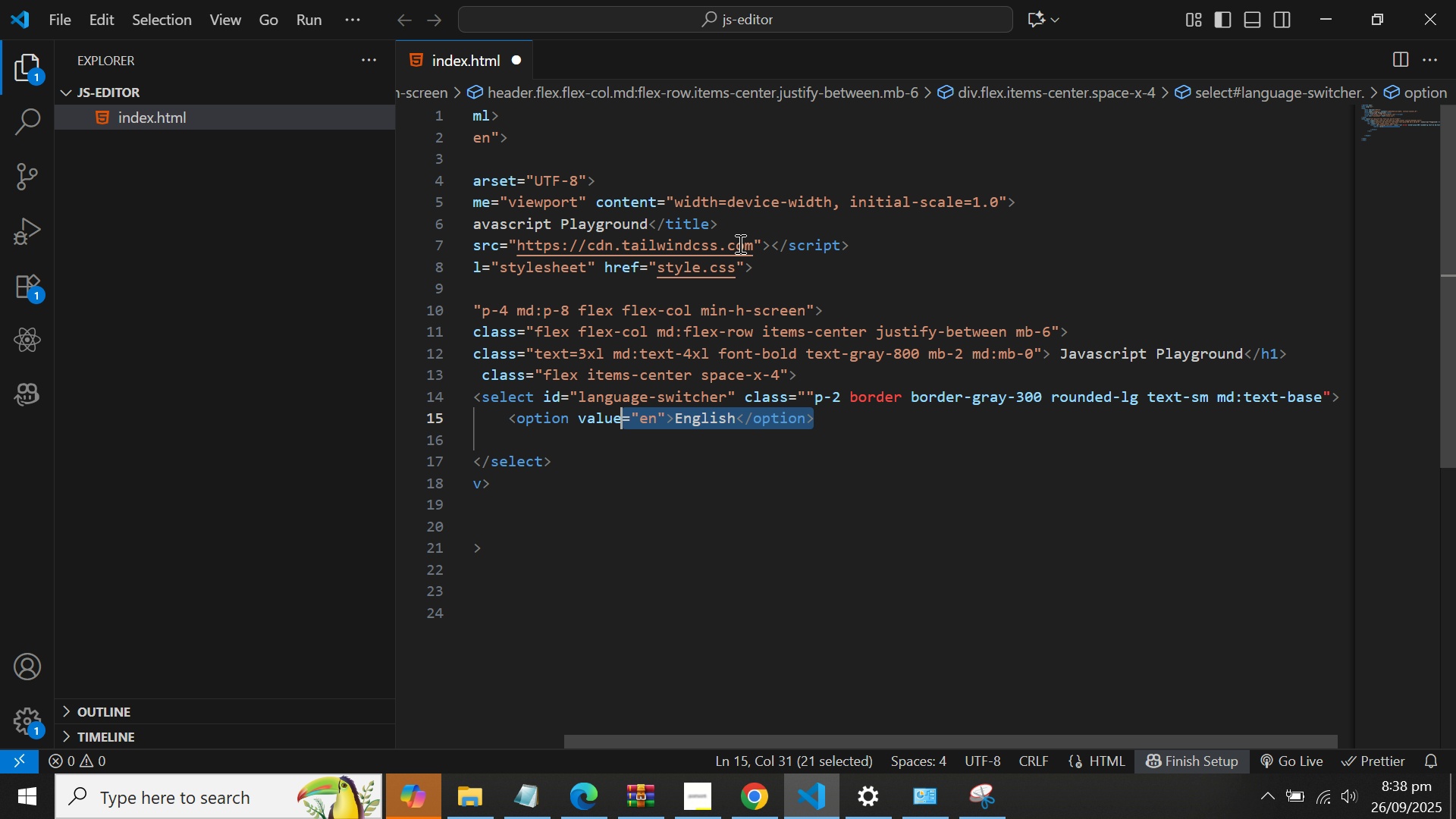 
key(Shift+ArrowLeft)
 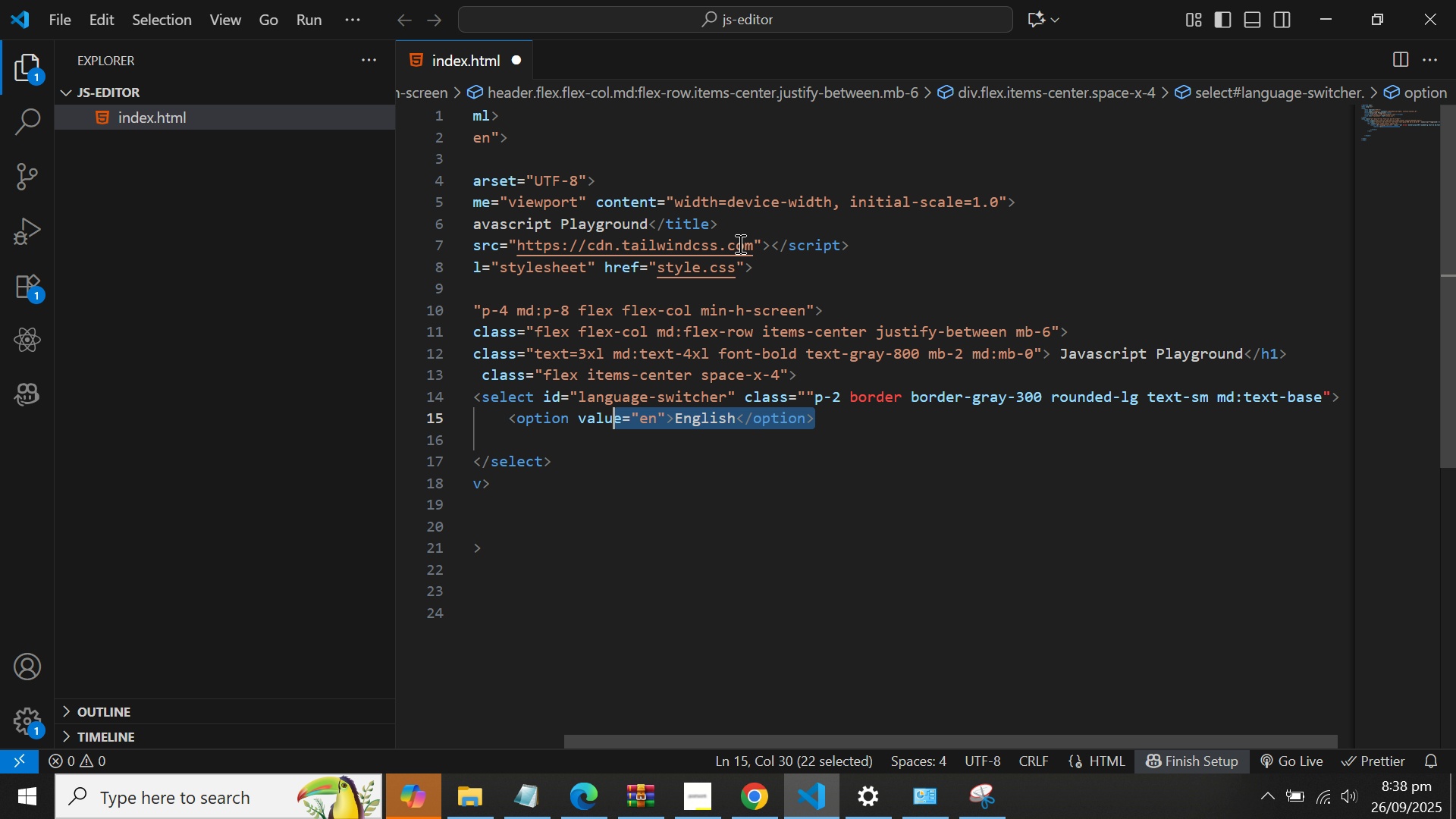 
key(Shift+ArrowLeft)
 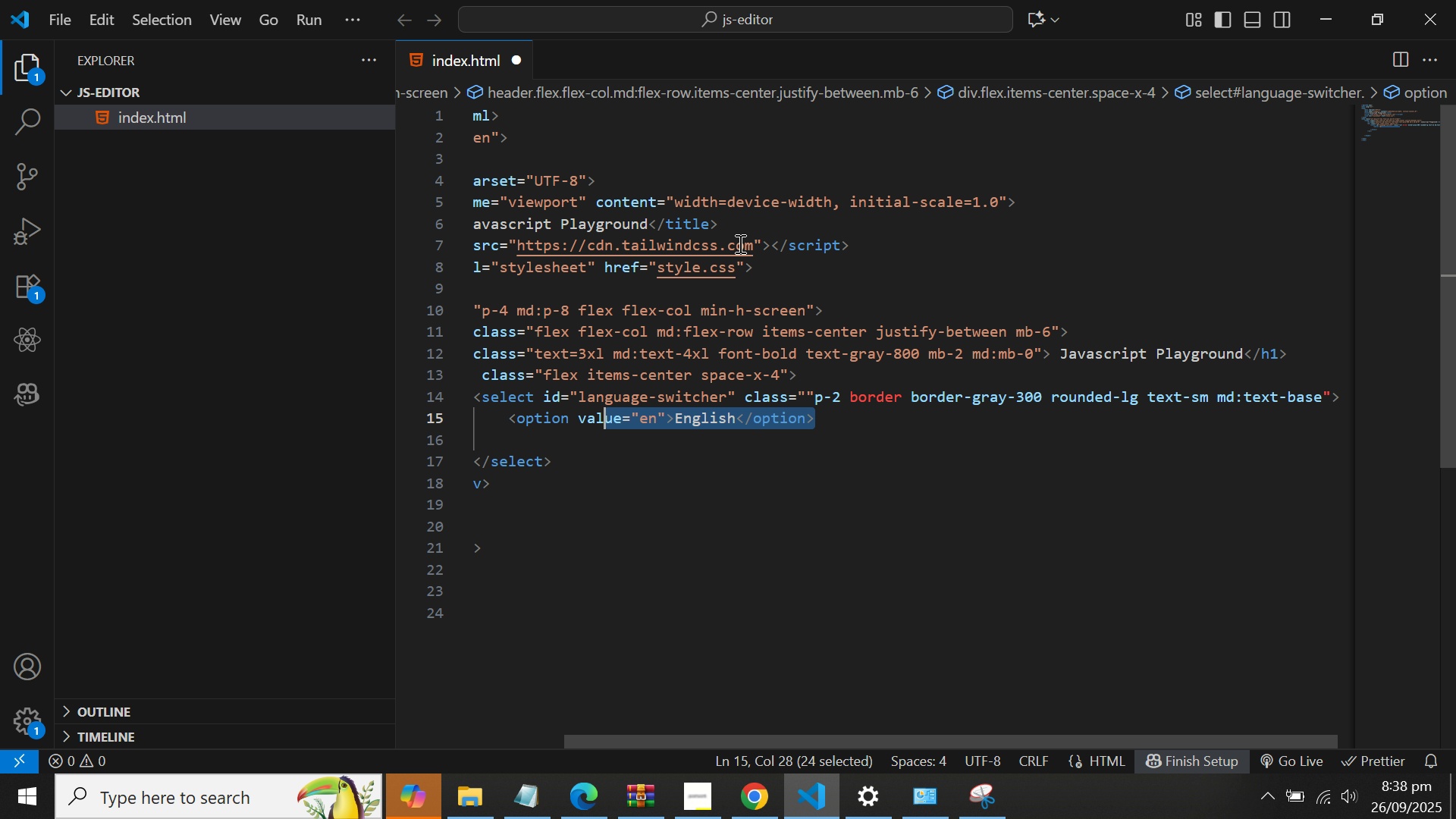 
key(Shift+ArrowLeft)
 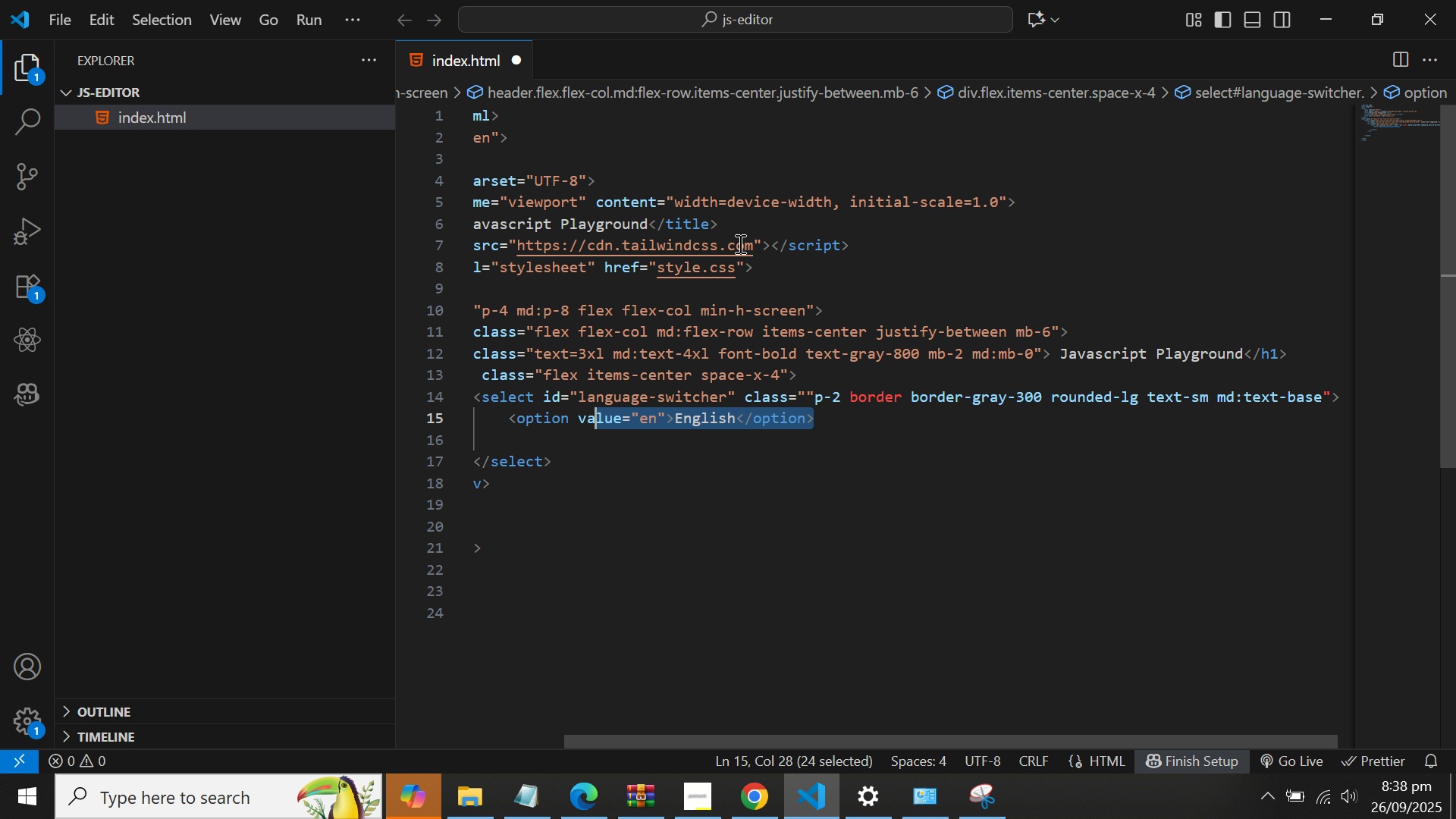 
key(Shift+ArrowLeft)
 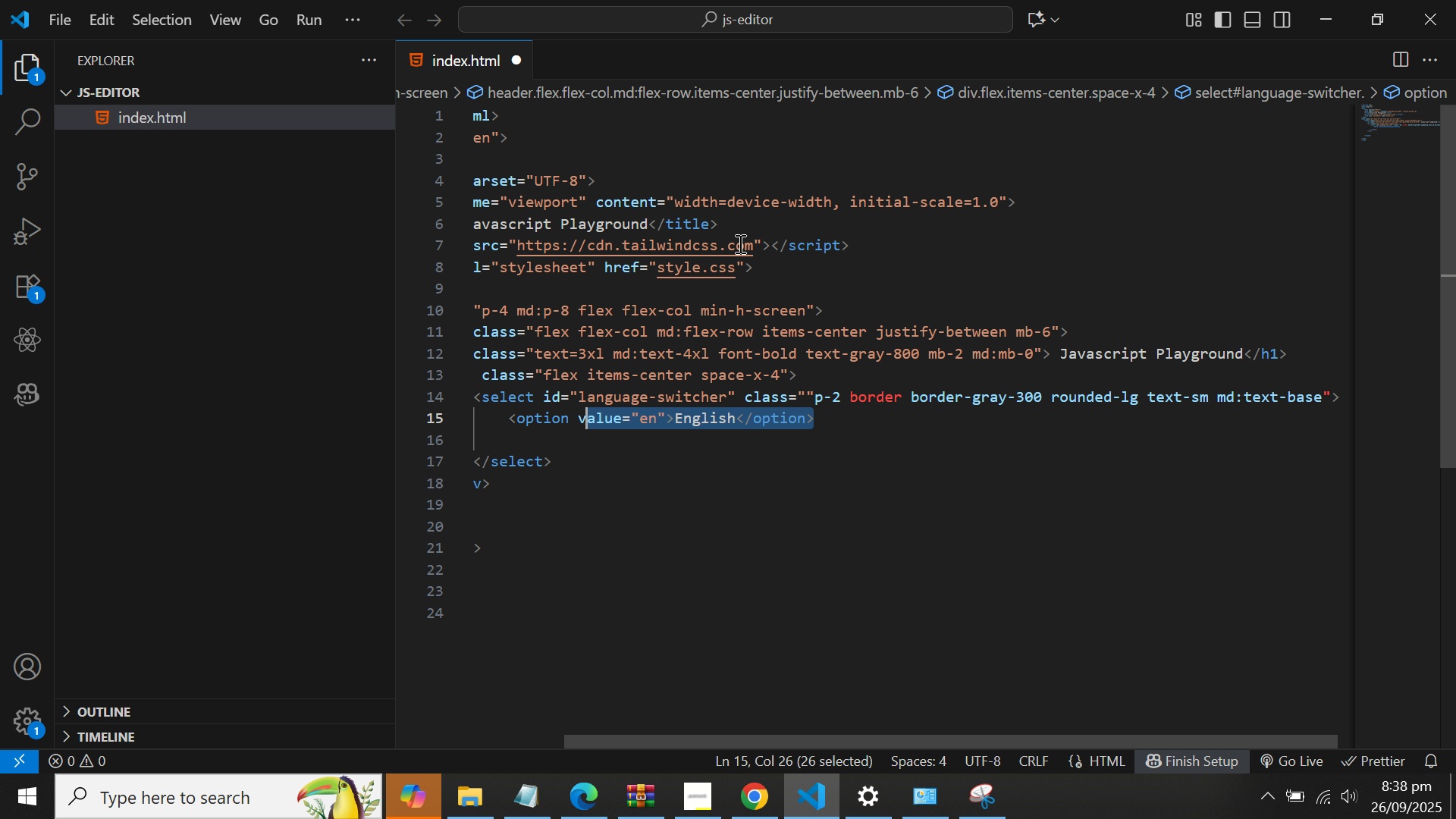 
key(Shift+ArrowLeft)
 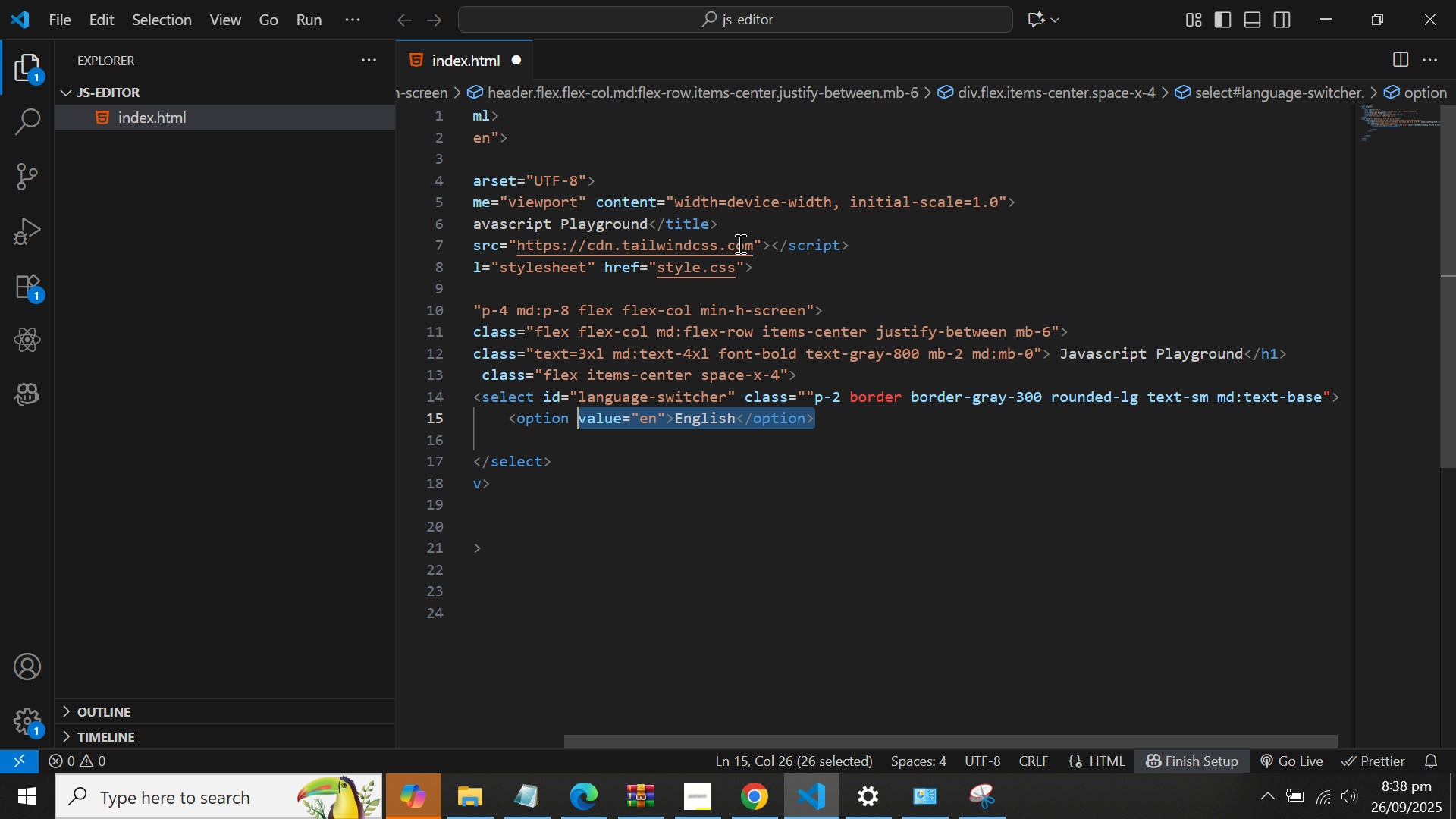 
key(Shift+ArrowLeft)
 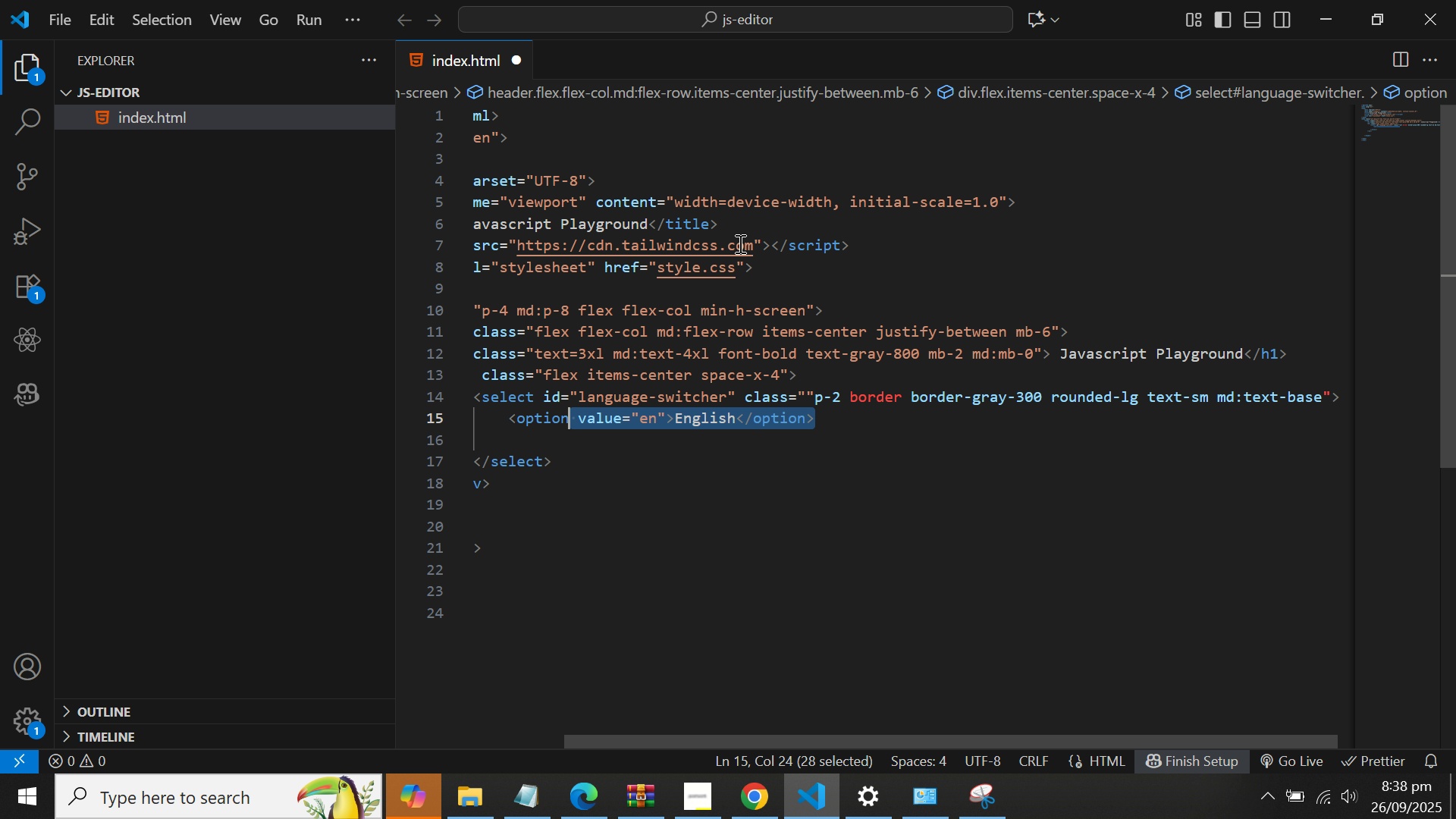 
key(Shift+ArrowLeft)
 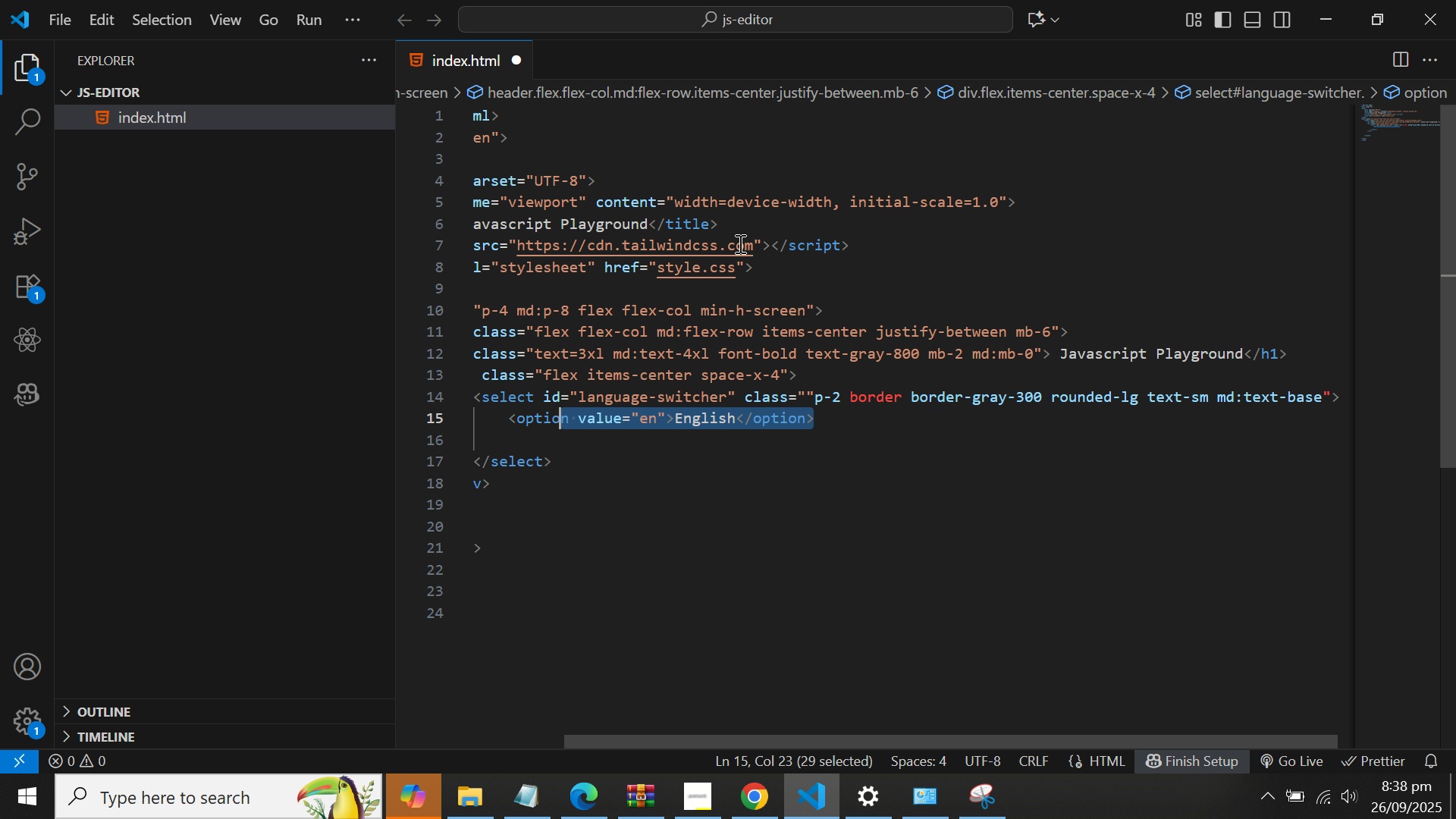 
key(Shift+ArrowLeft)
 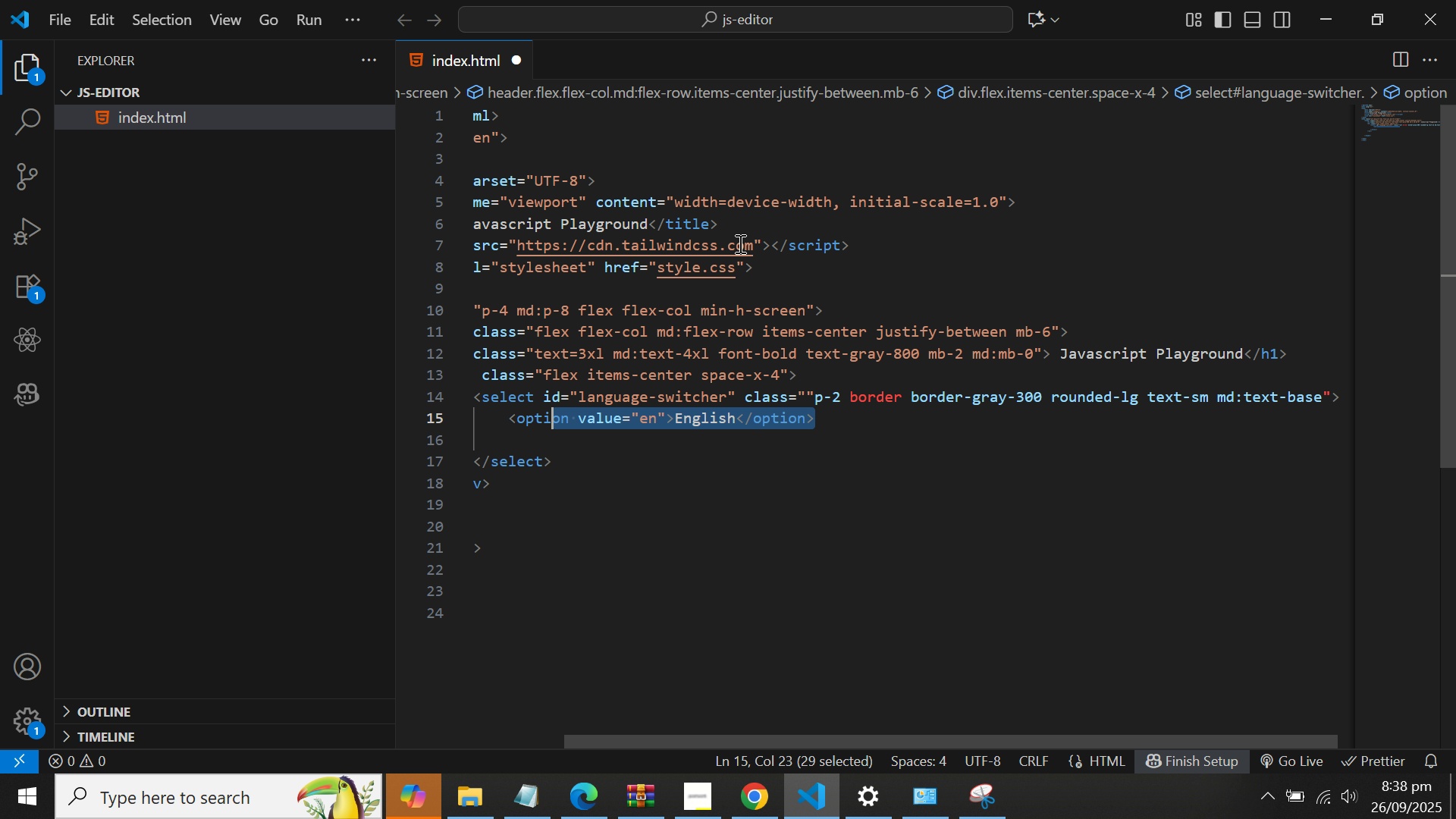 
key(Shift+ArrowLeft)
 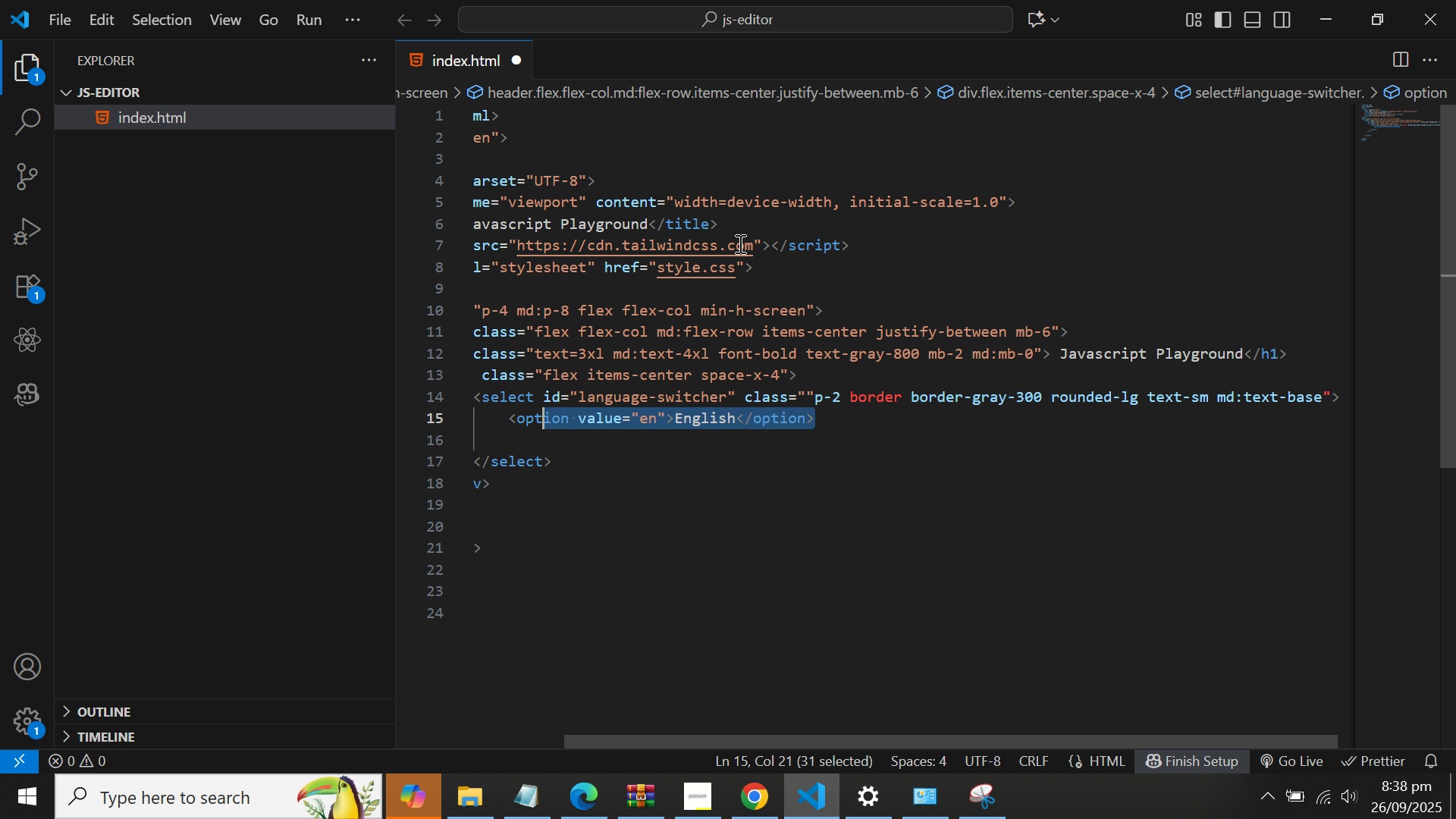 
key(Shift+ArrowLeft)
 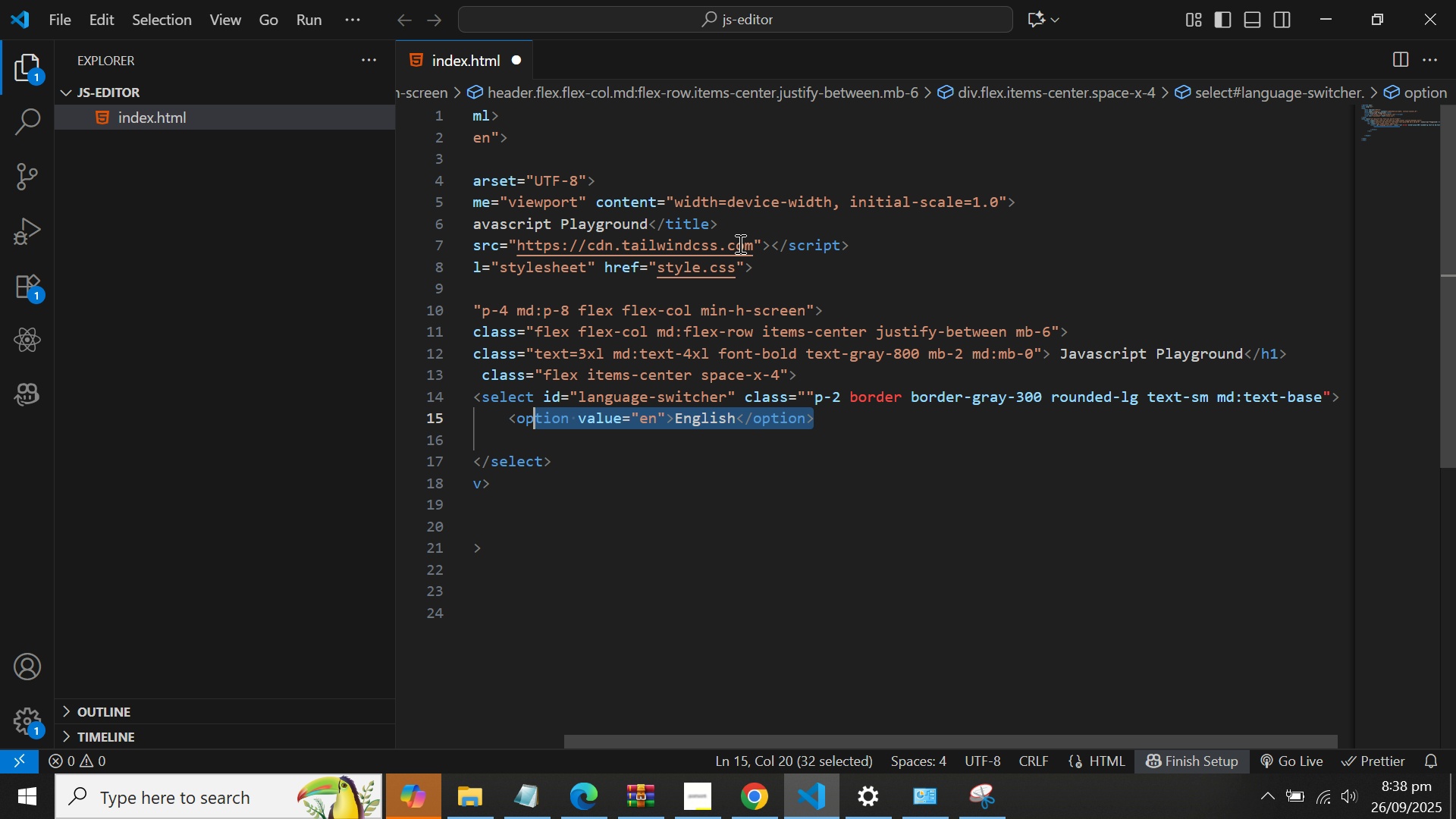 
key(Shift+ArrowLeft)
 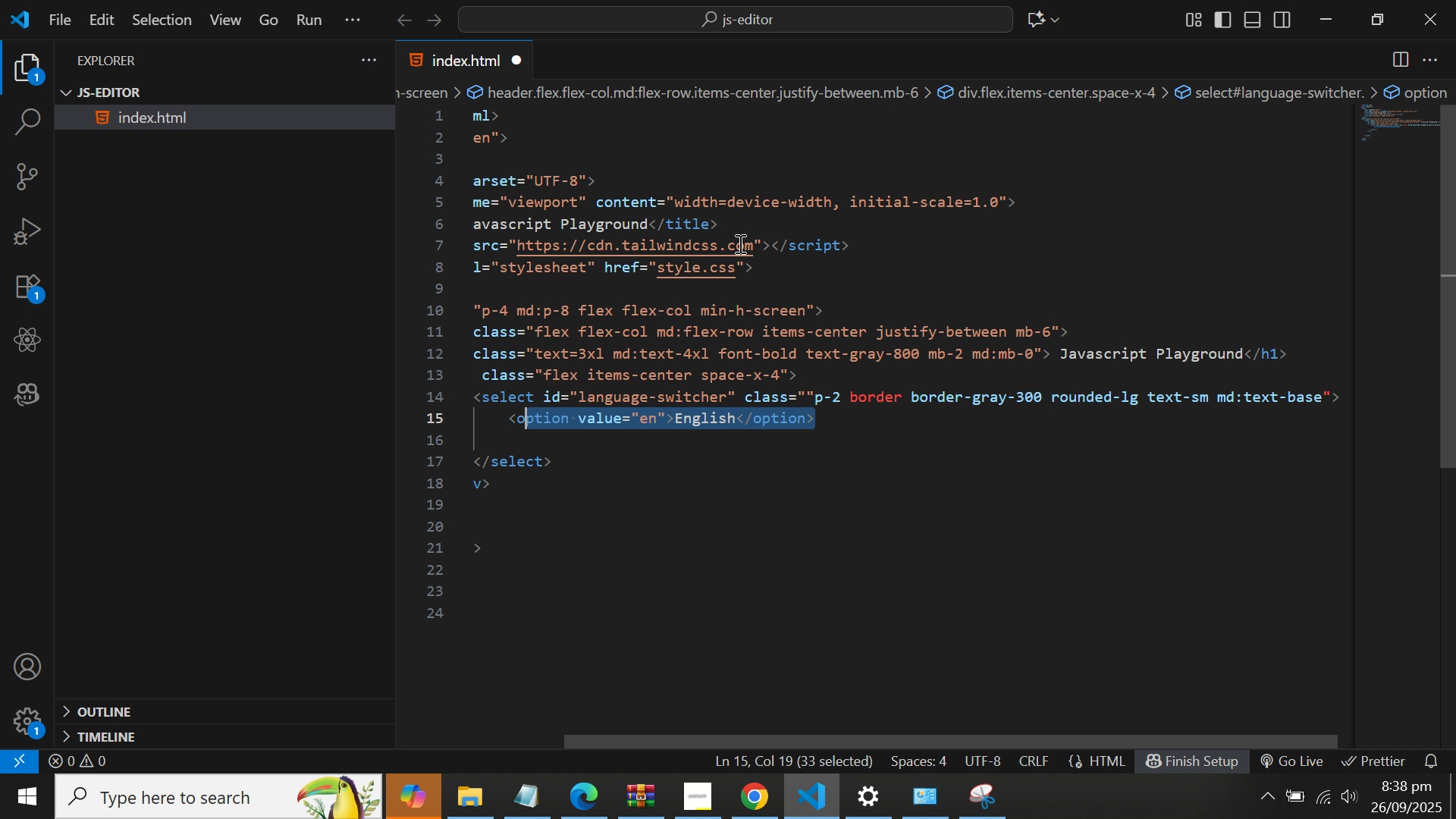 
key(Shift+ArrowLeft)
 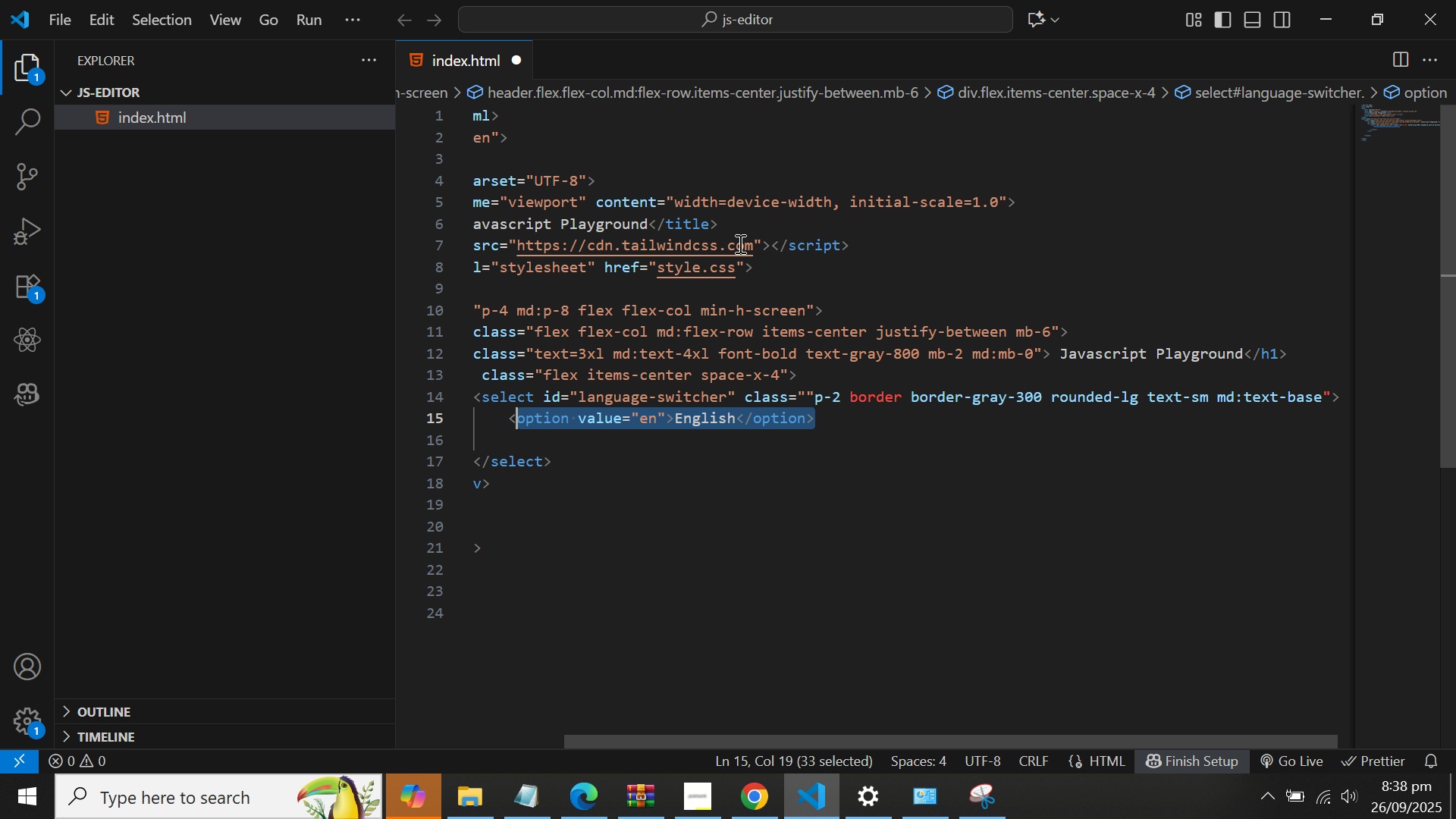 
key(Shift+ArrowLeft)
 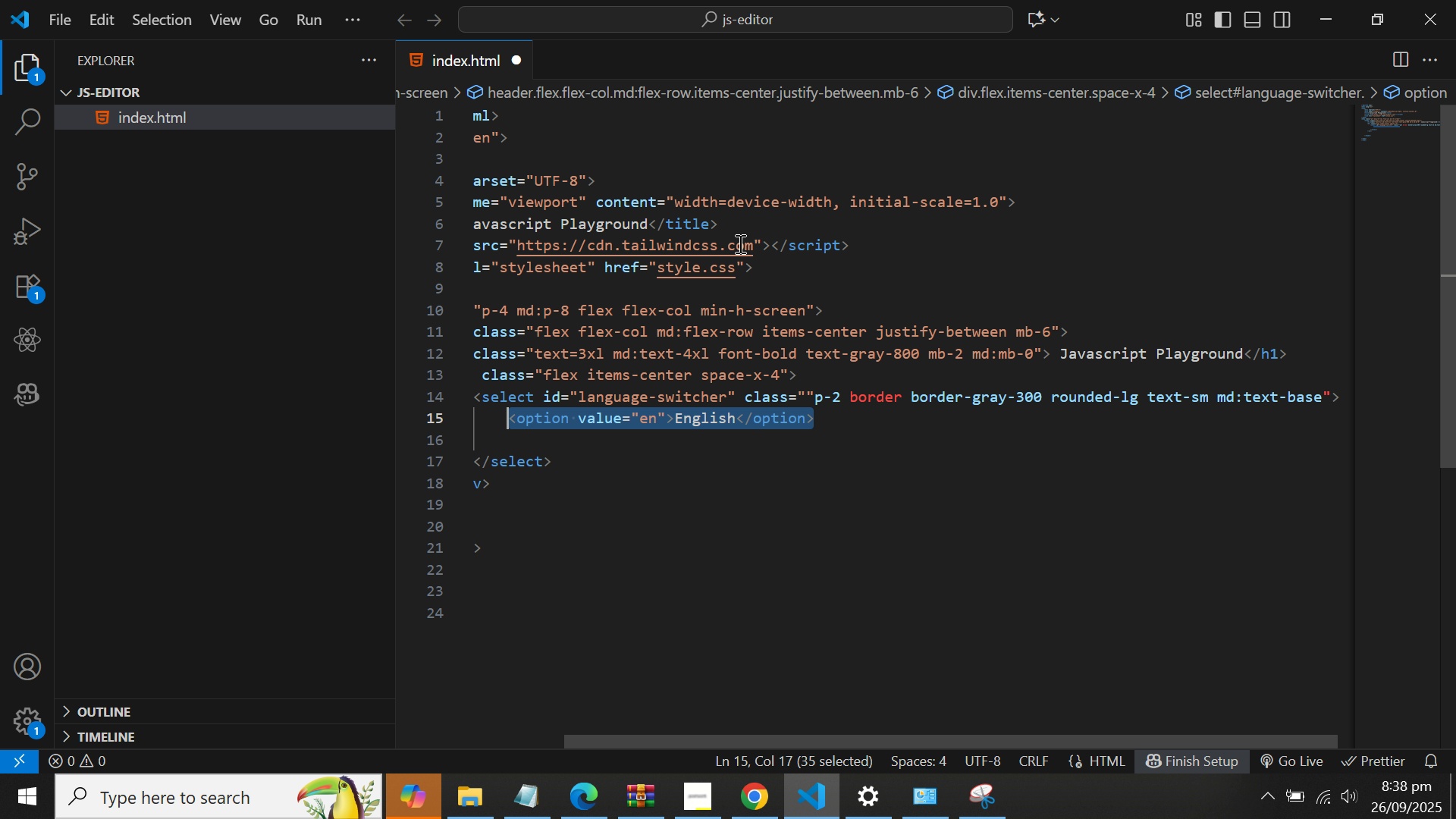 
key(Shift+ArrowLeft)
 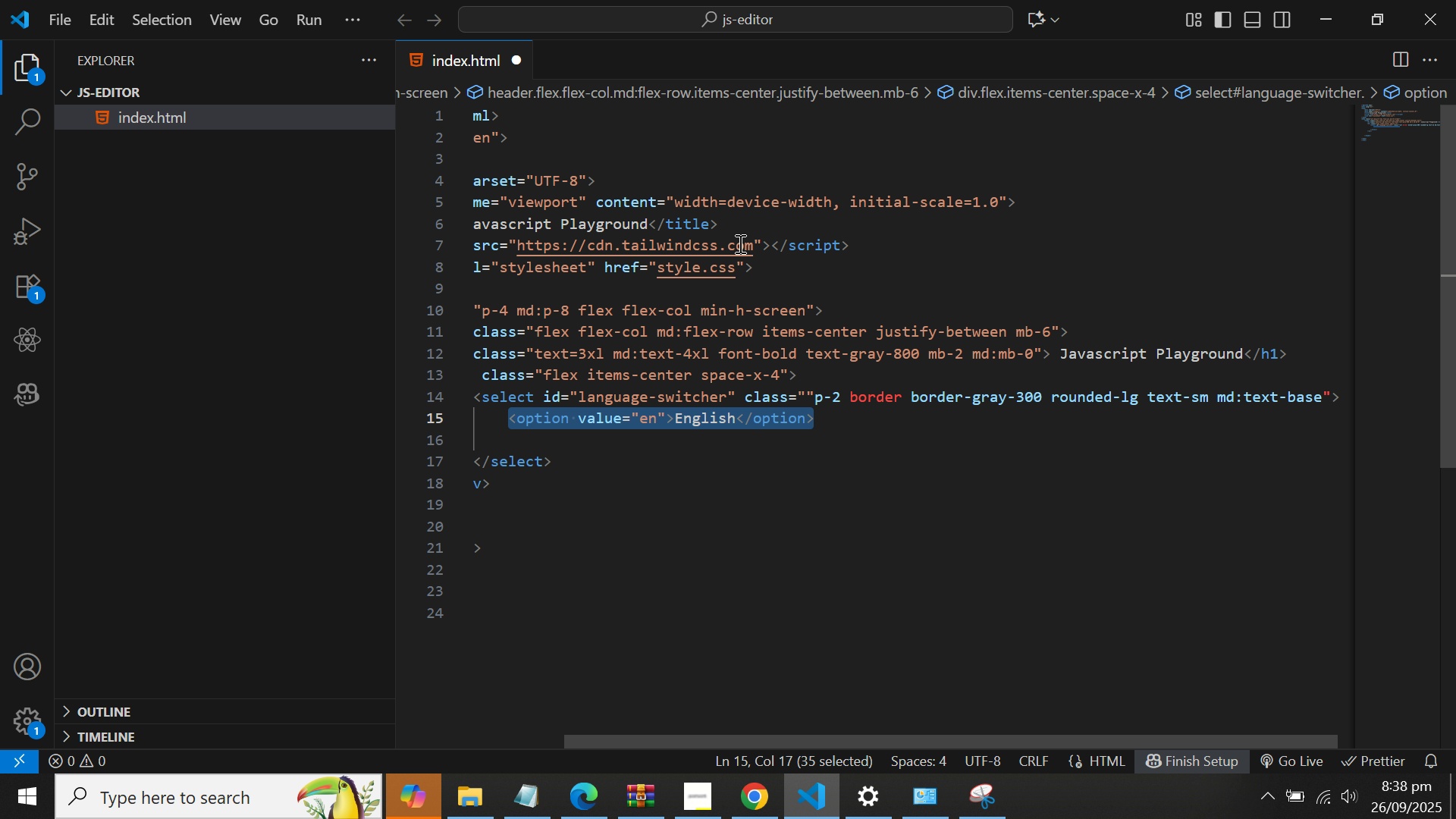 
key(Control+C)
 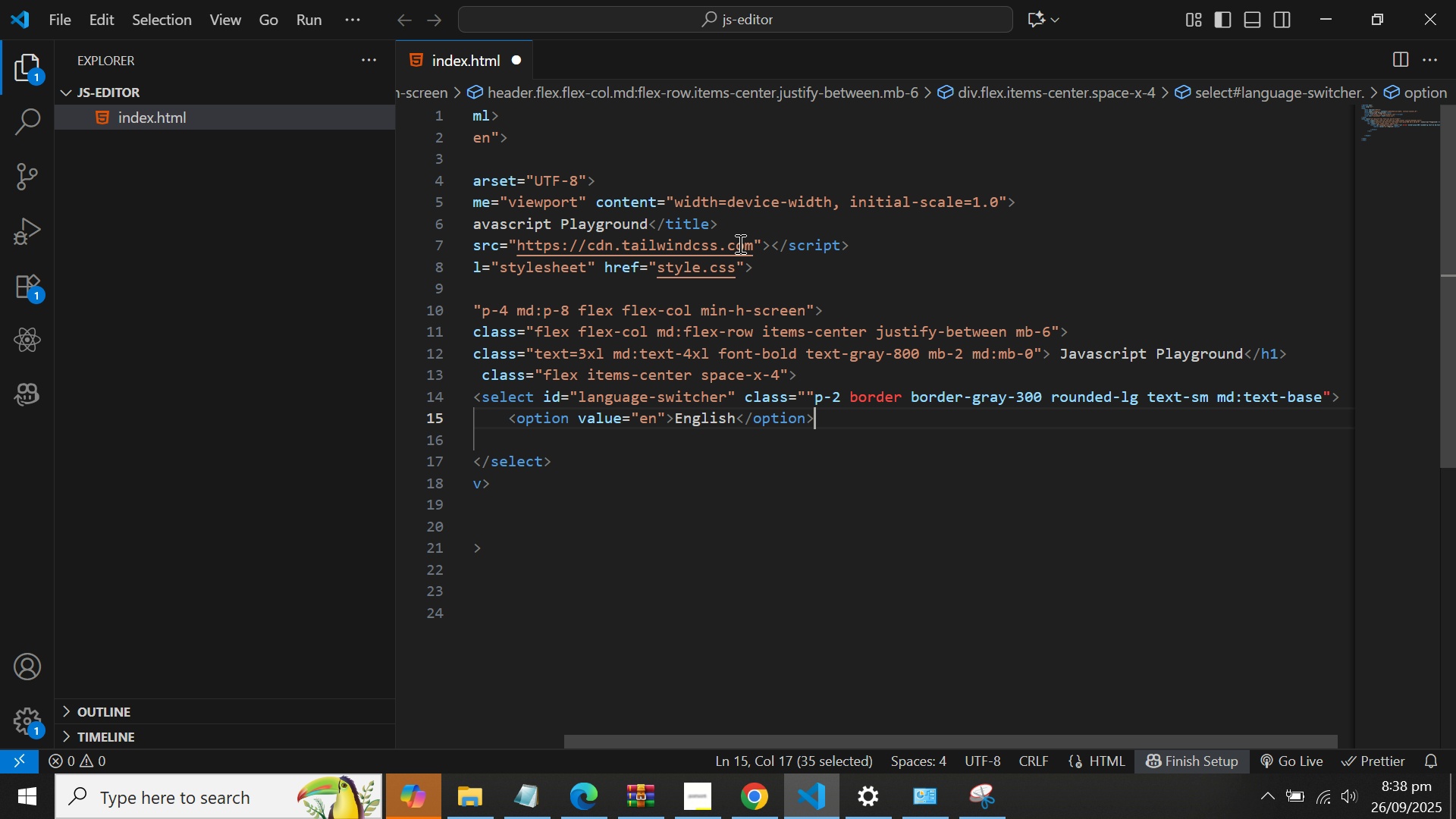 
key(ArrowRight)
 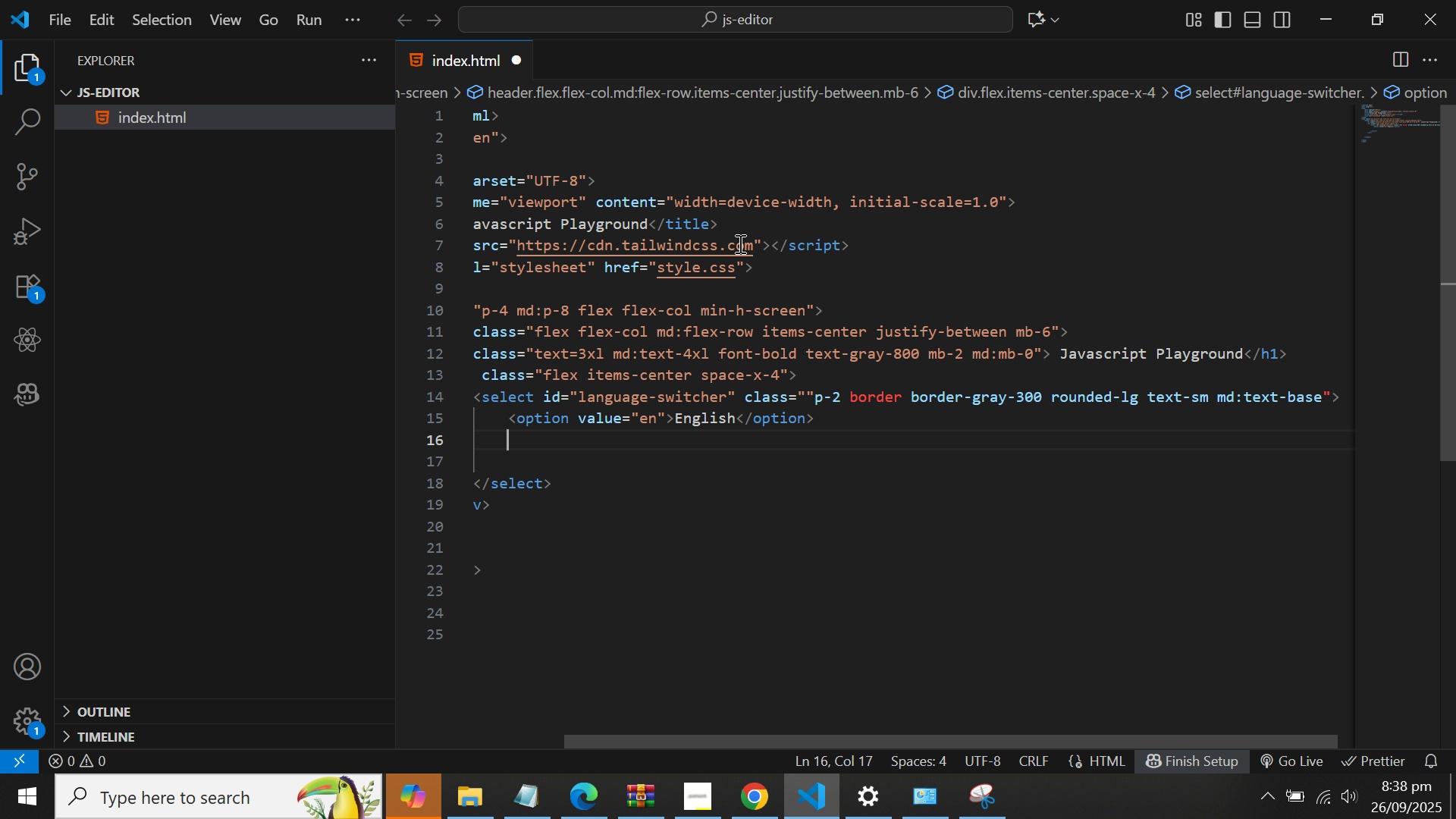 
key(Enter)
 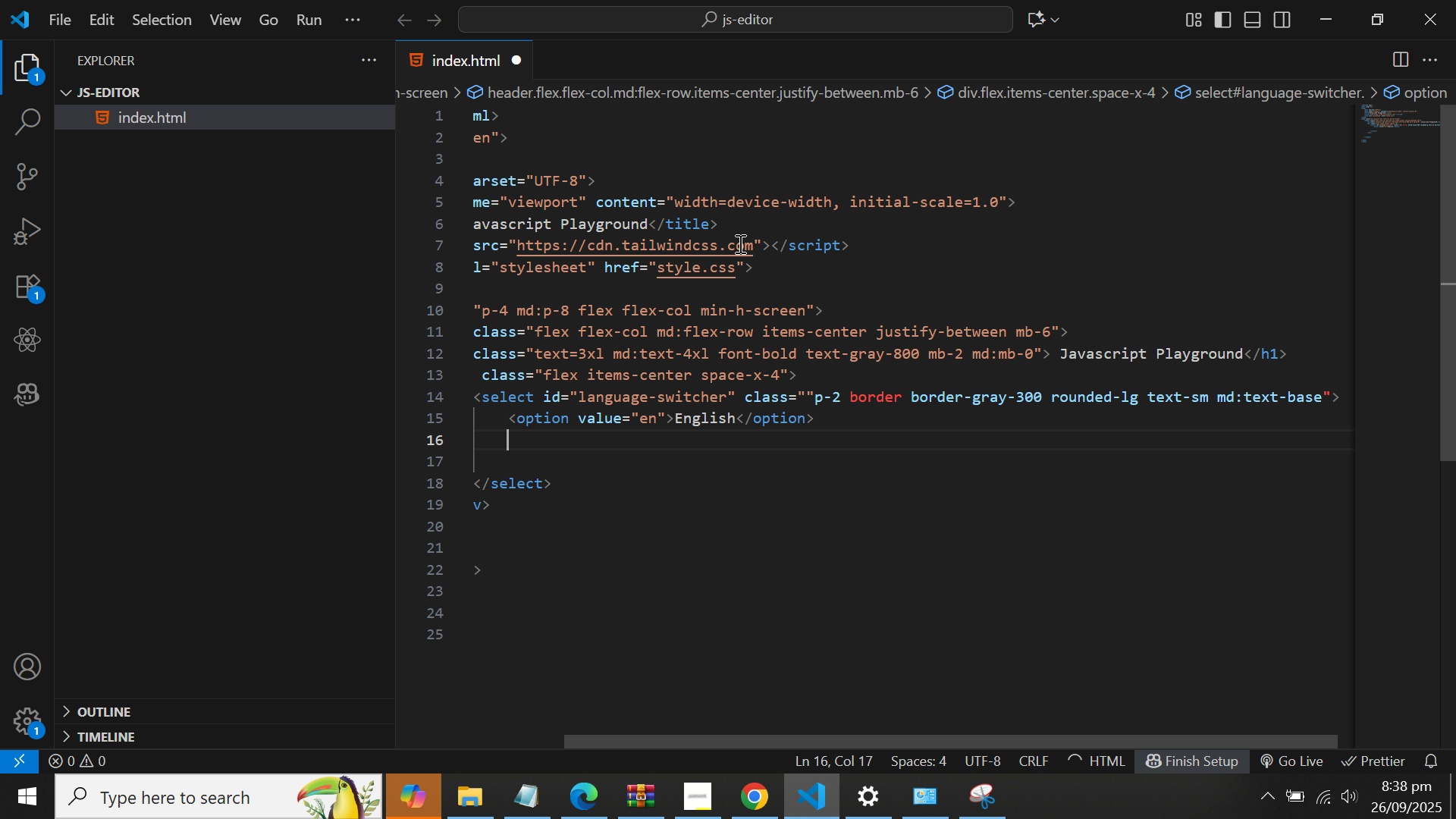 
key(Control+V)
 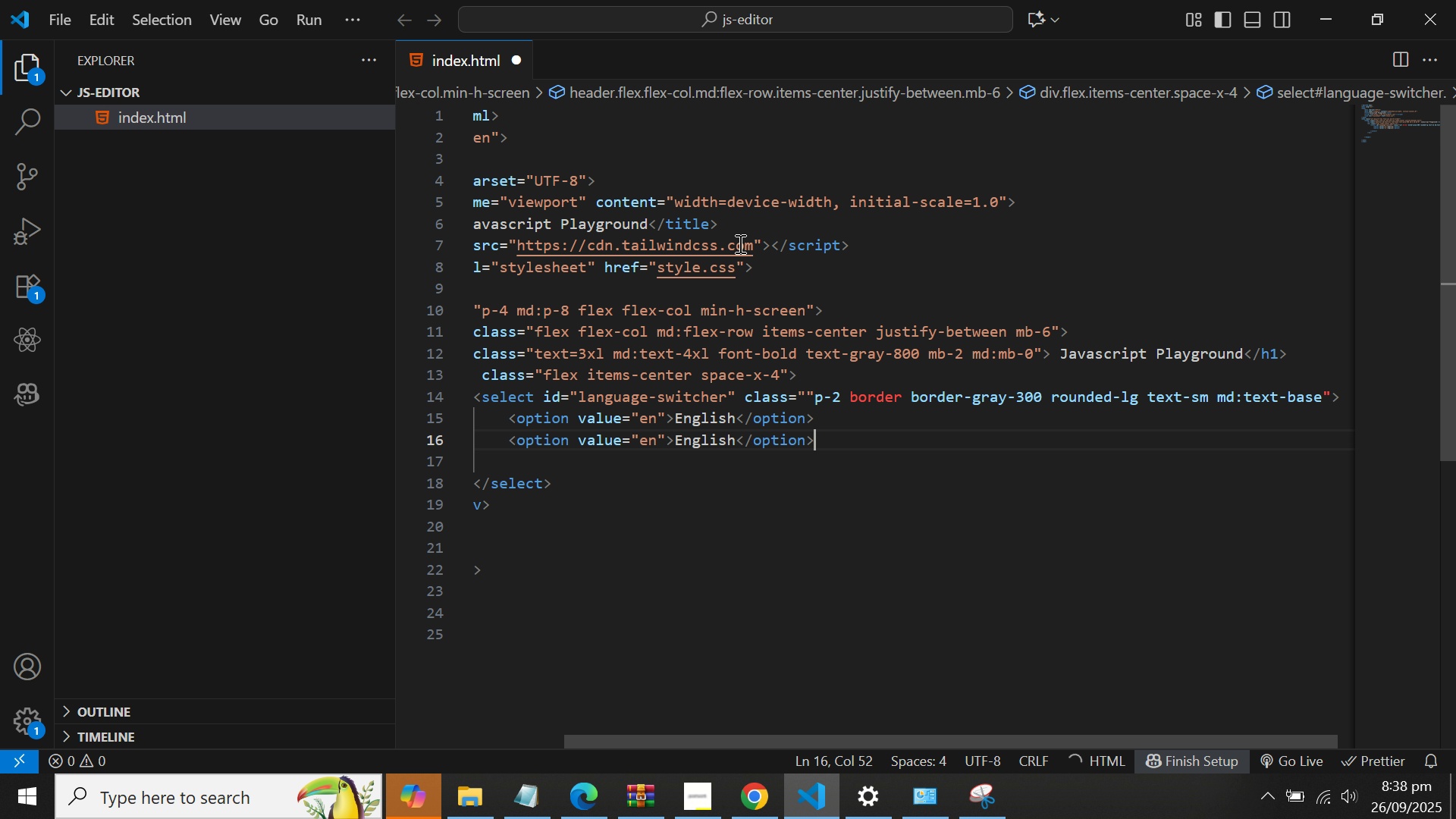 
hold_key(key=ArrowLeft, duration=0.9)
 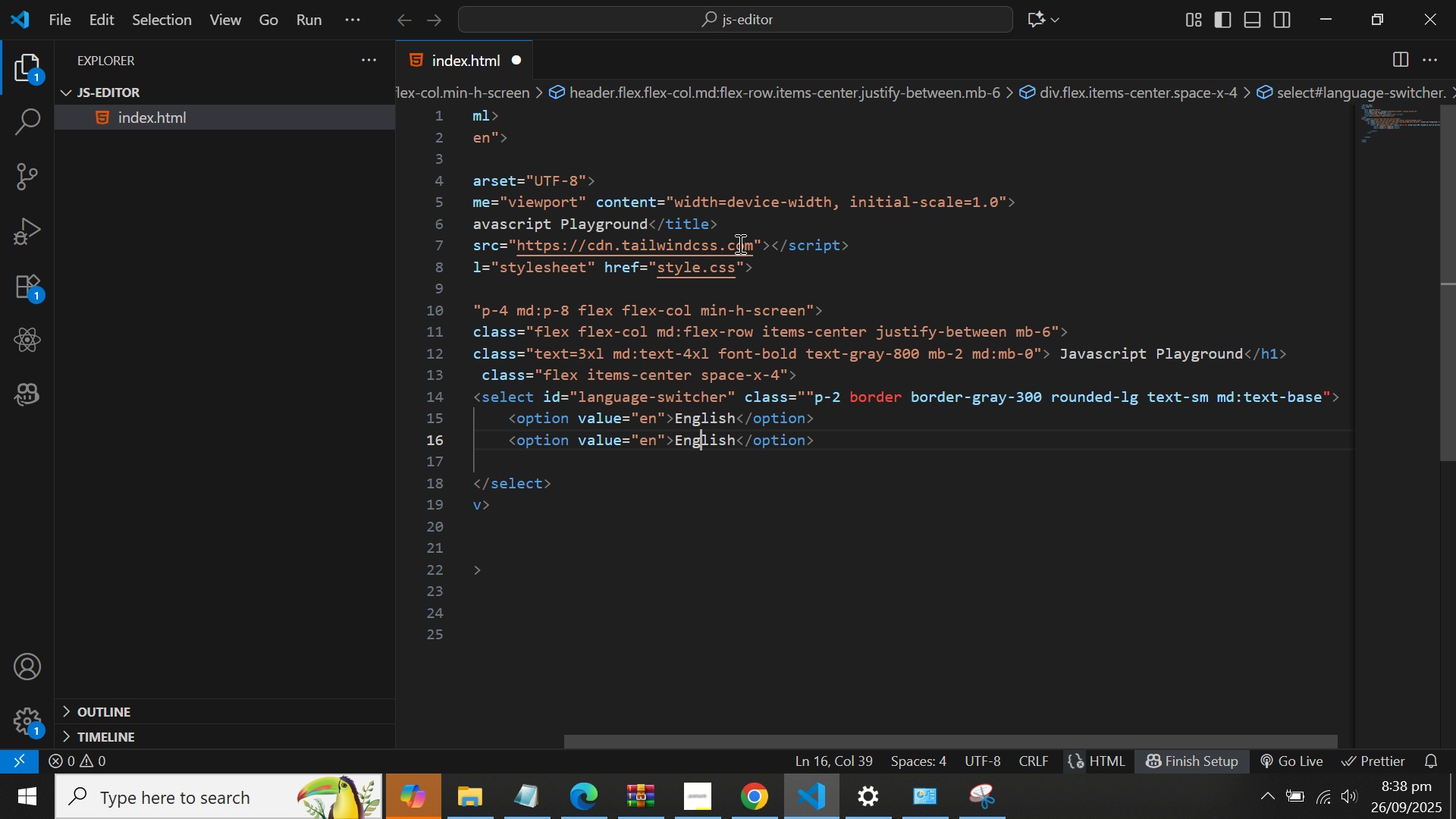 
key(ArrowLeft)
 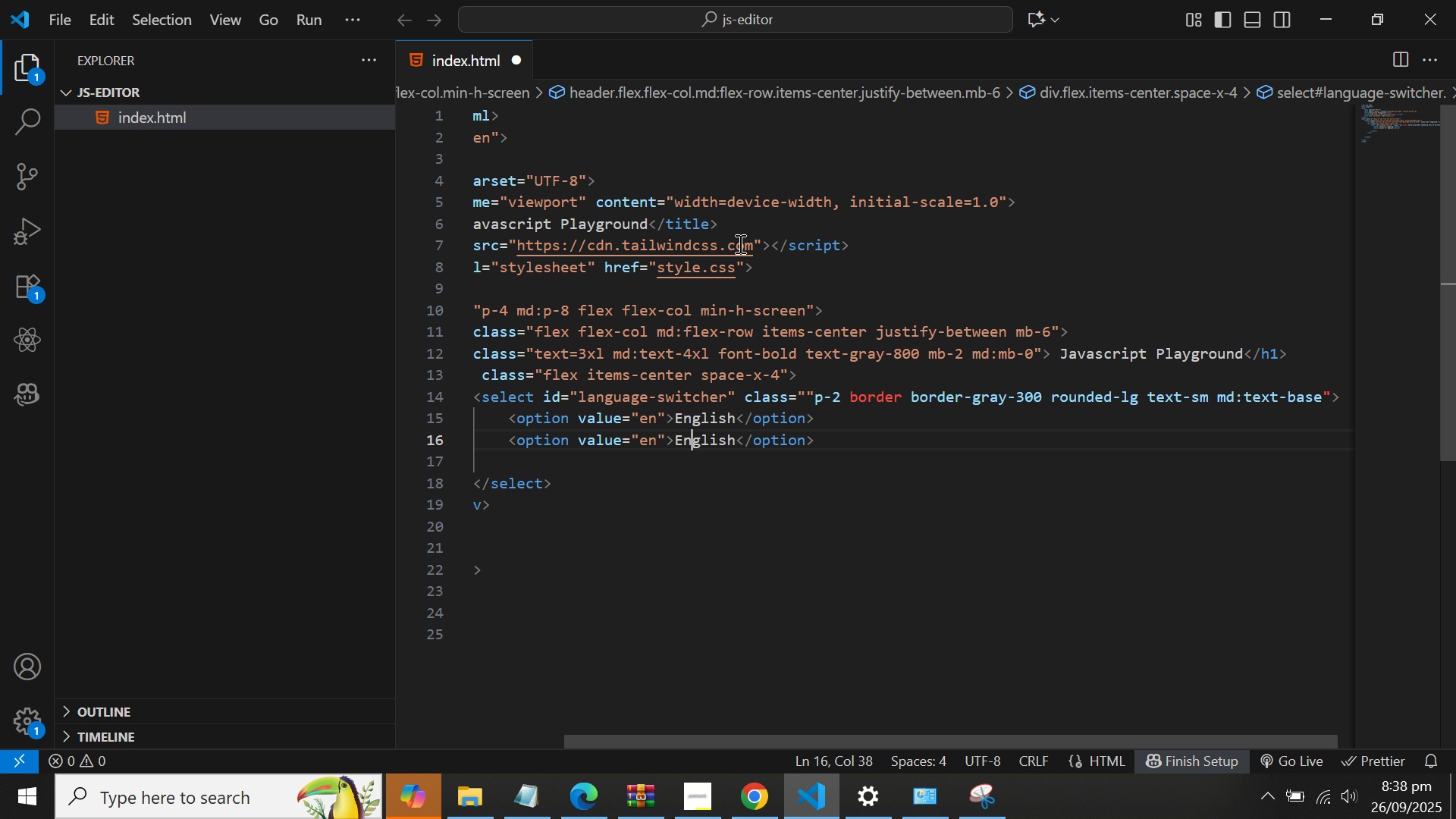 
key(ArrowLeft)
 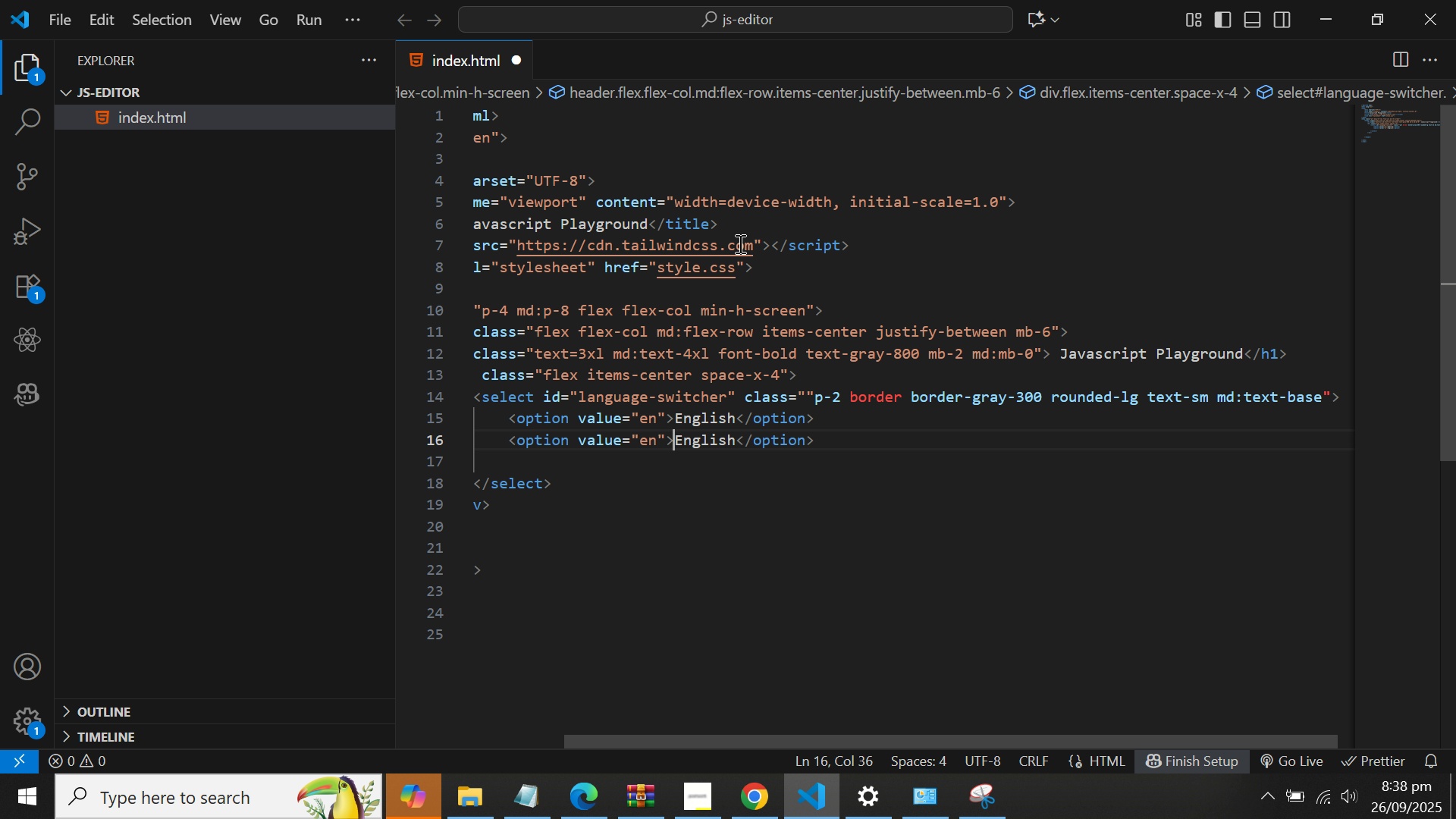 
key(ArrowLeft)
 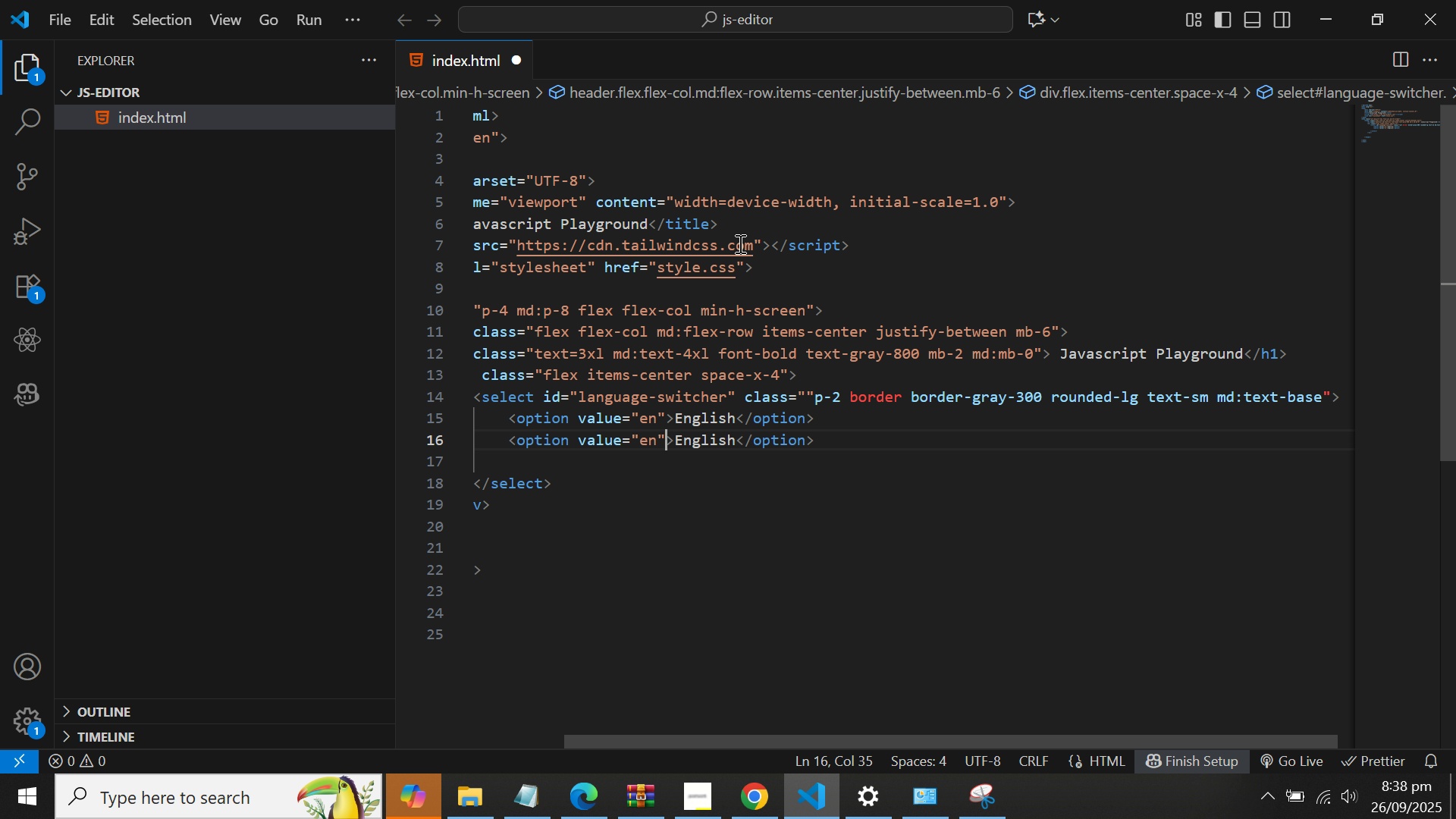 
key(ArrowLeft)
 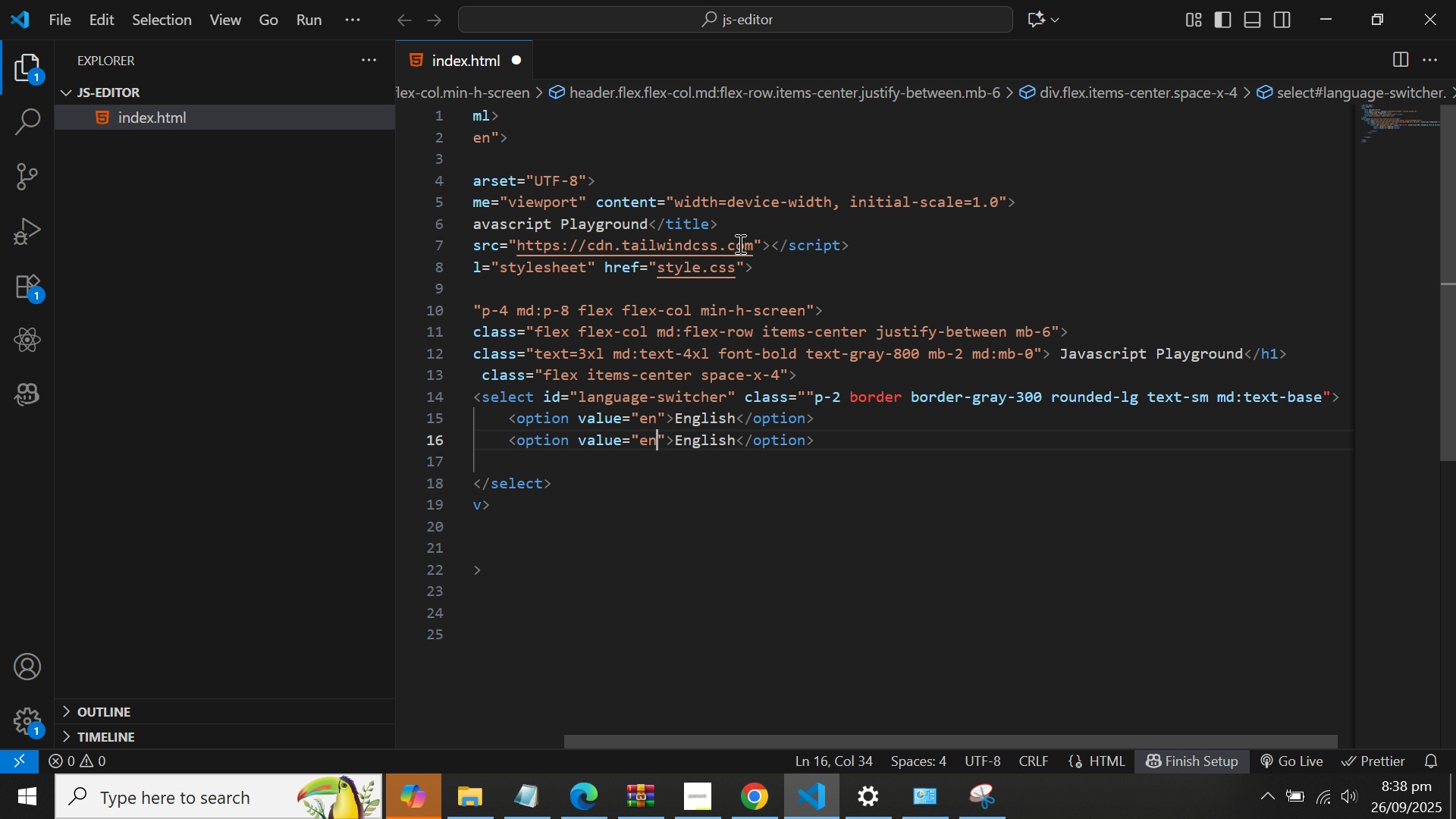 
key(ArrowLeft)
 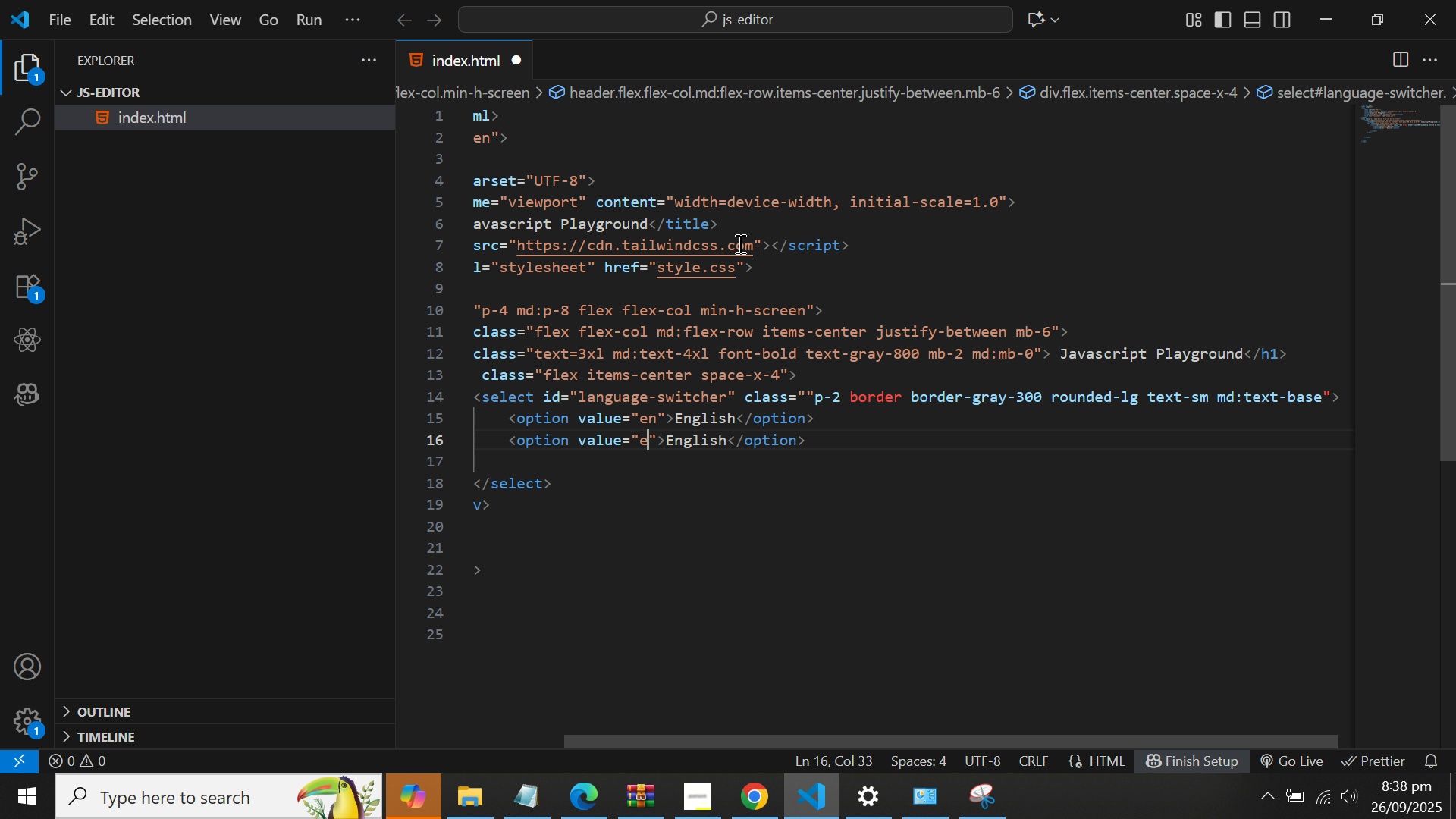 
key(Backspace)
 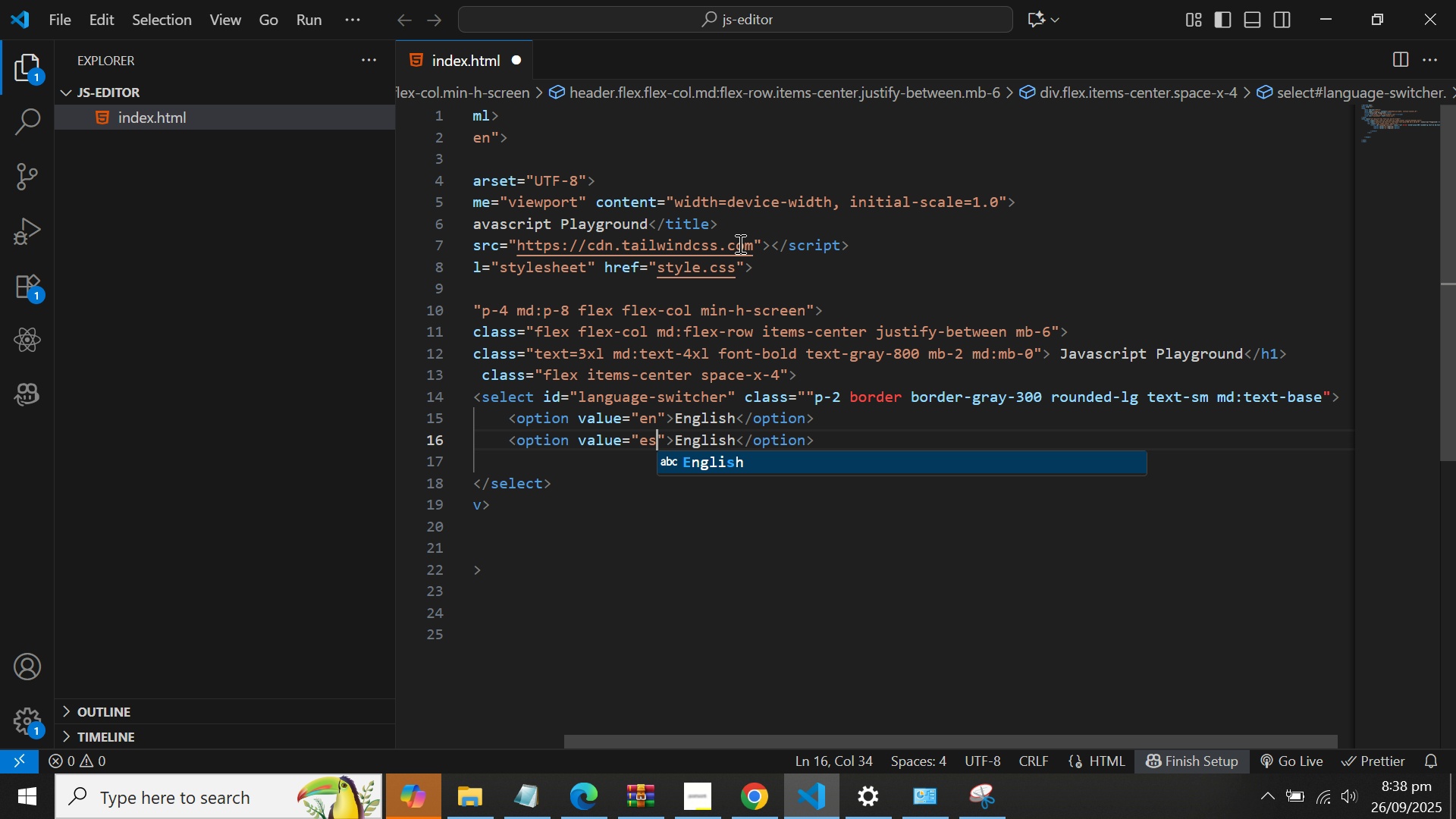 
key(S)
 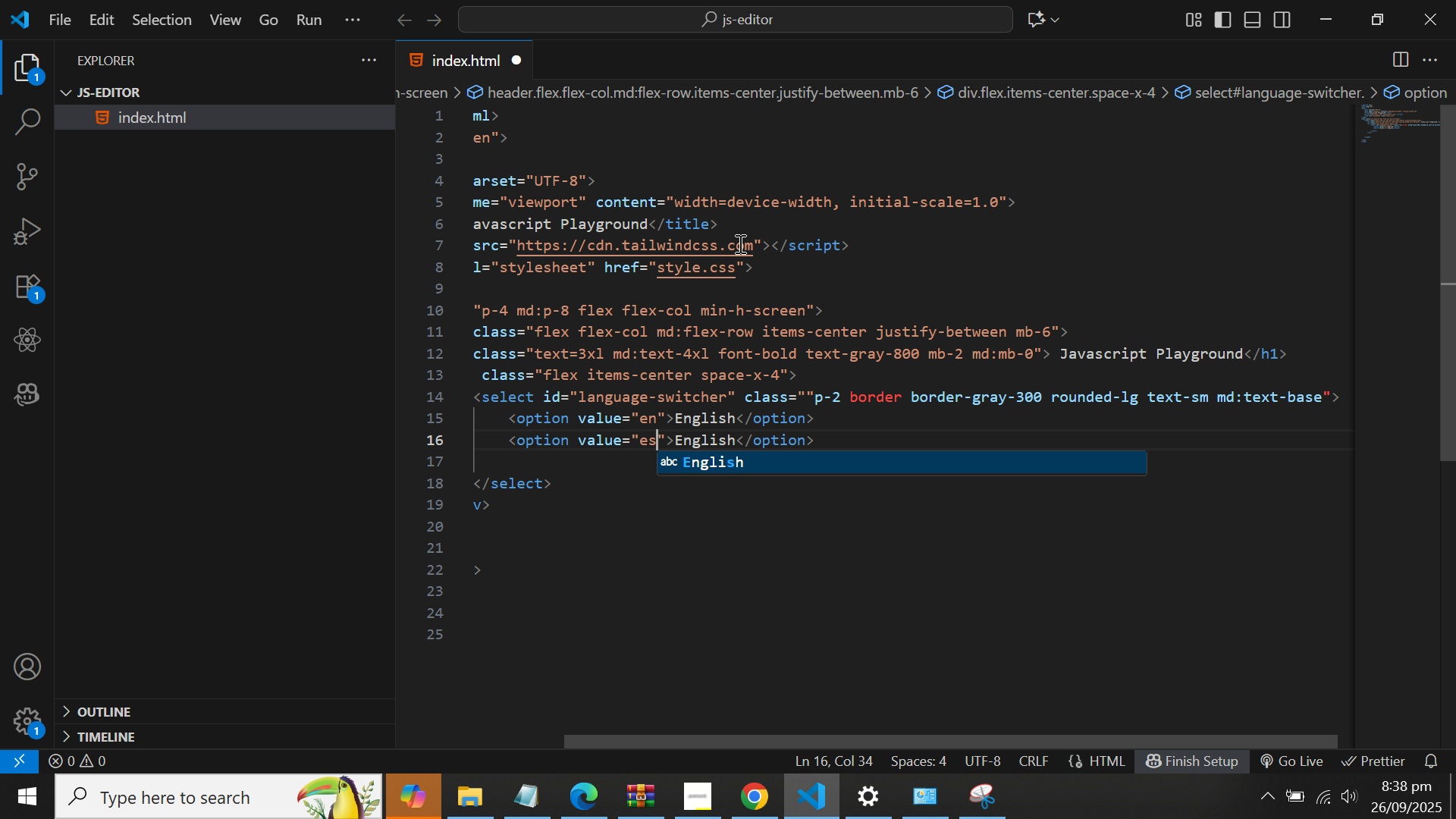 
key(ArrowRight)
 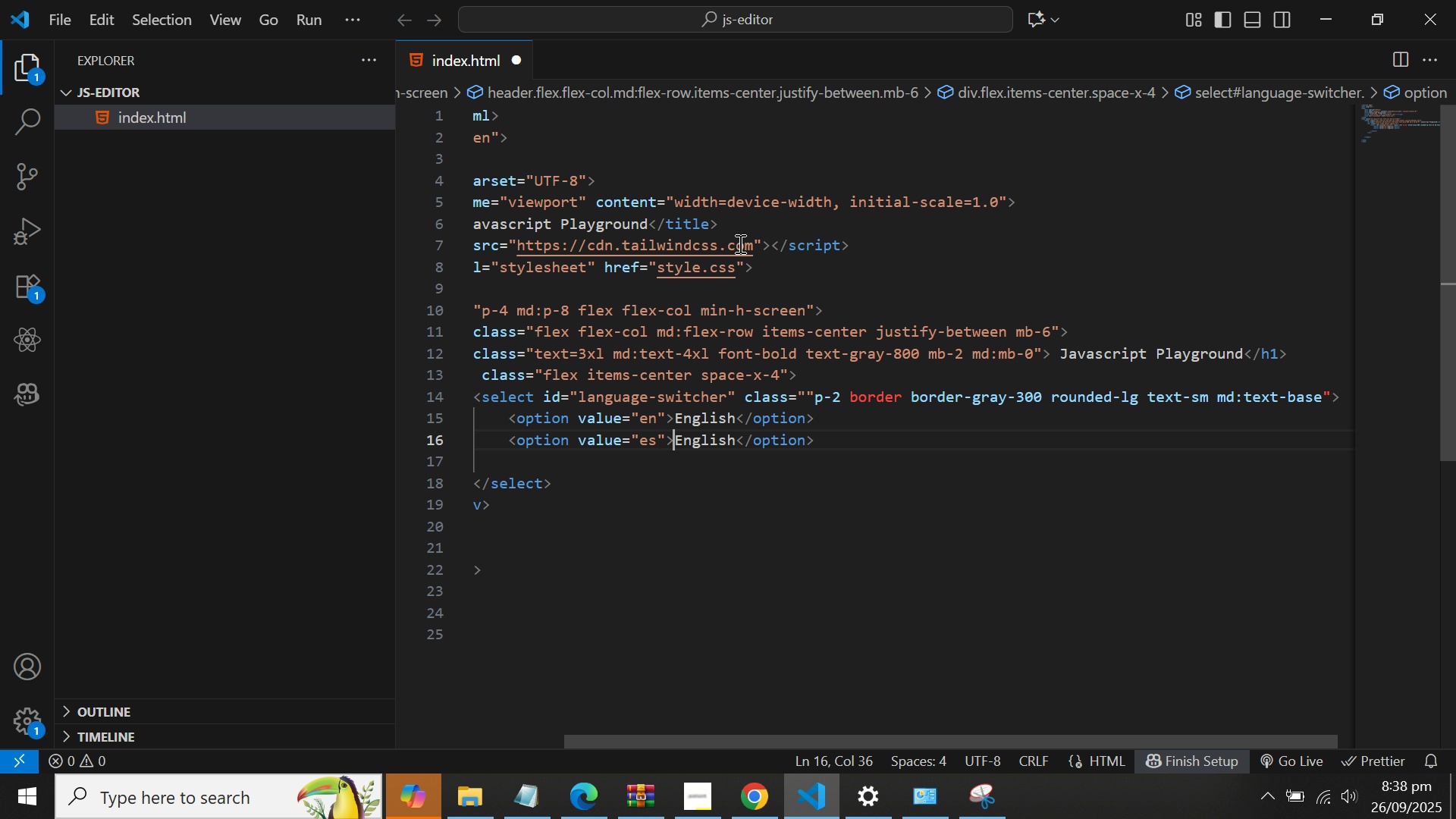 
key(ArrowRight)
 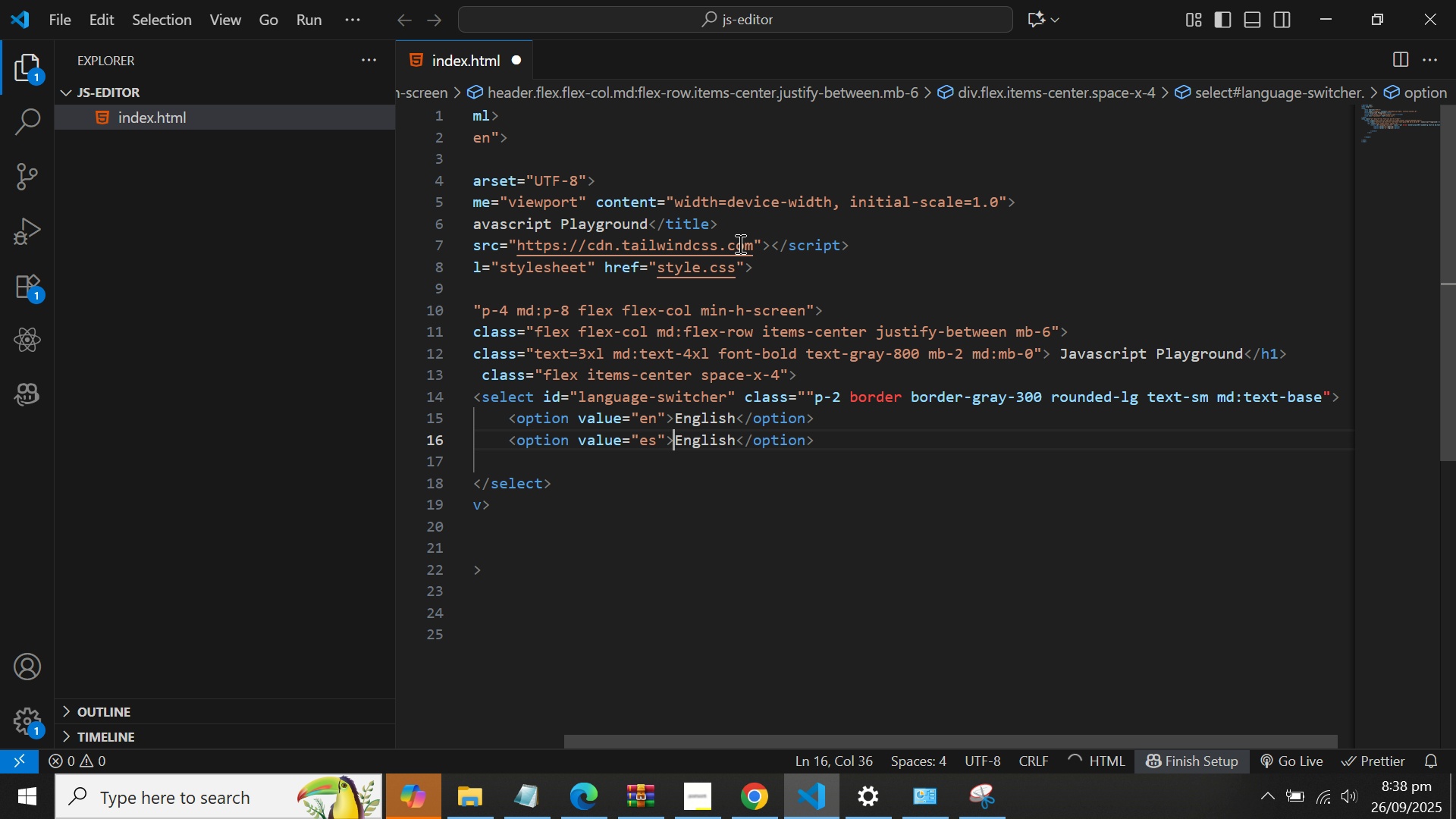 
key(ArrowRight)
 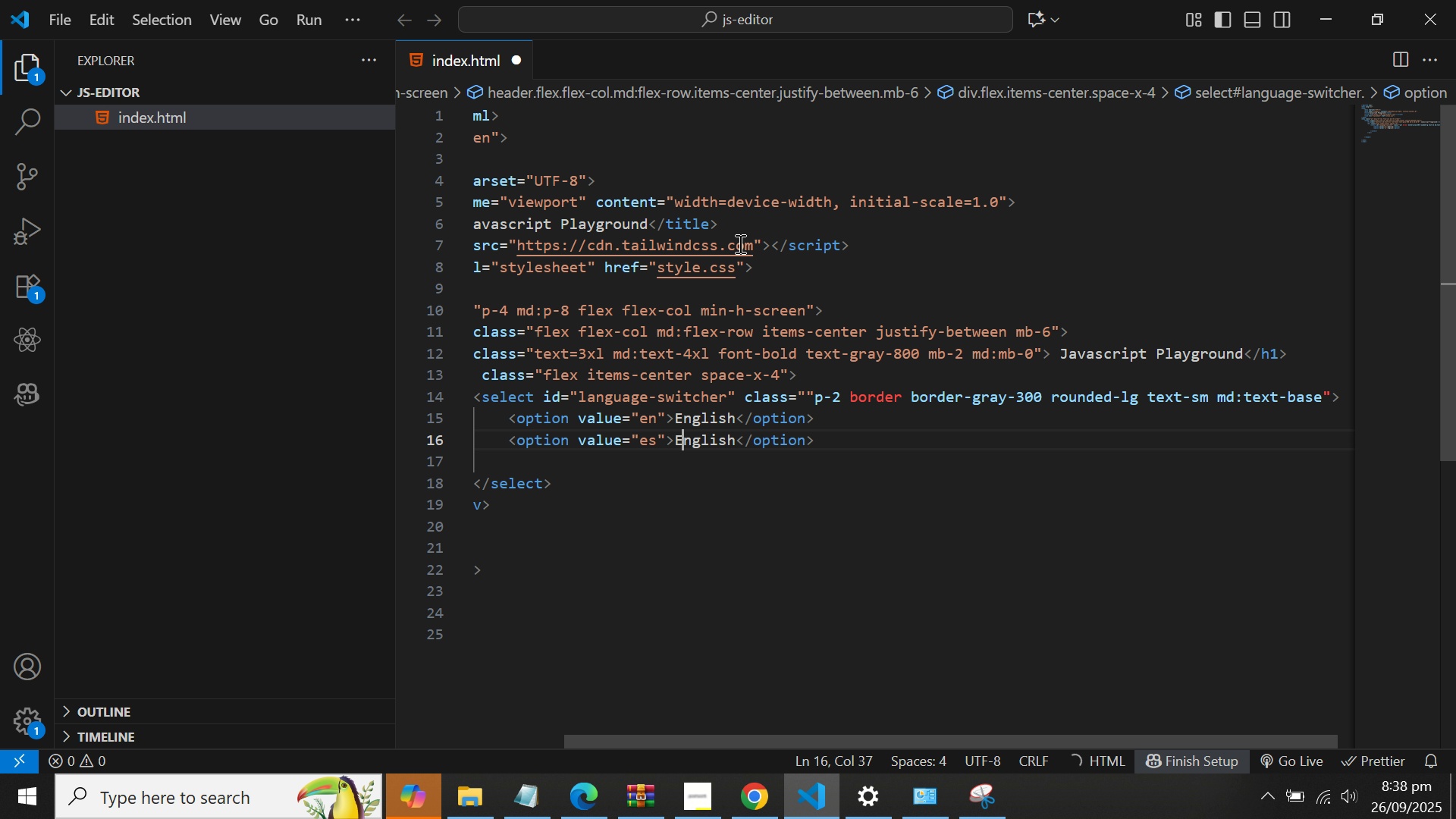 
key(ArrowRight)
 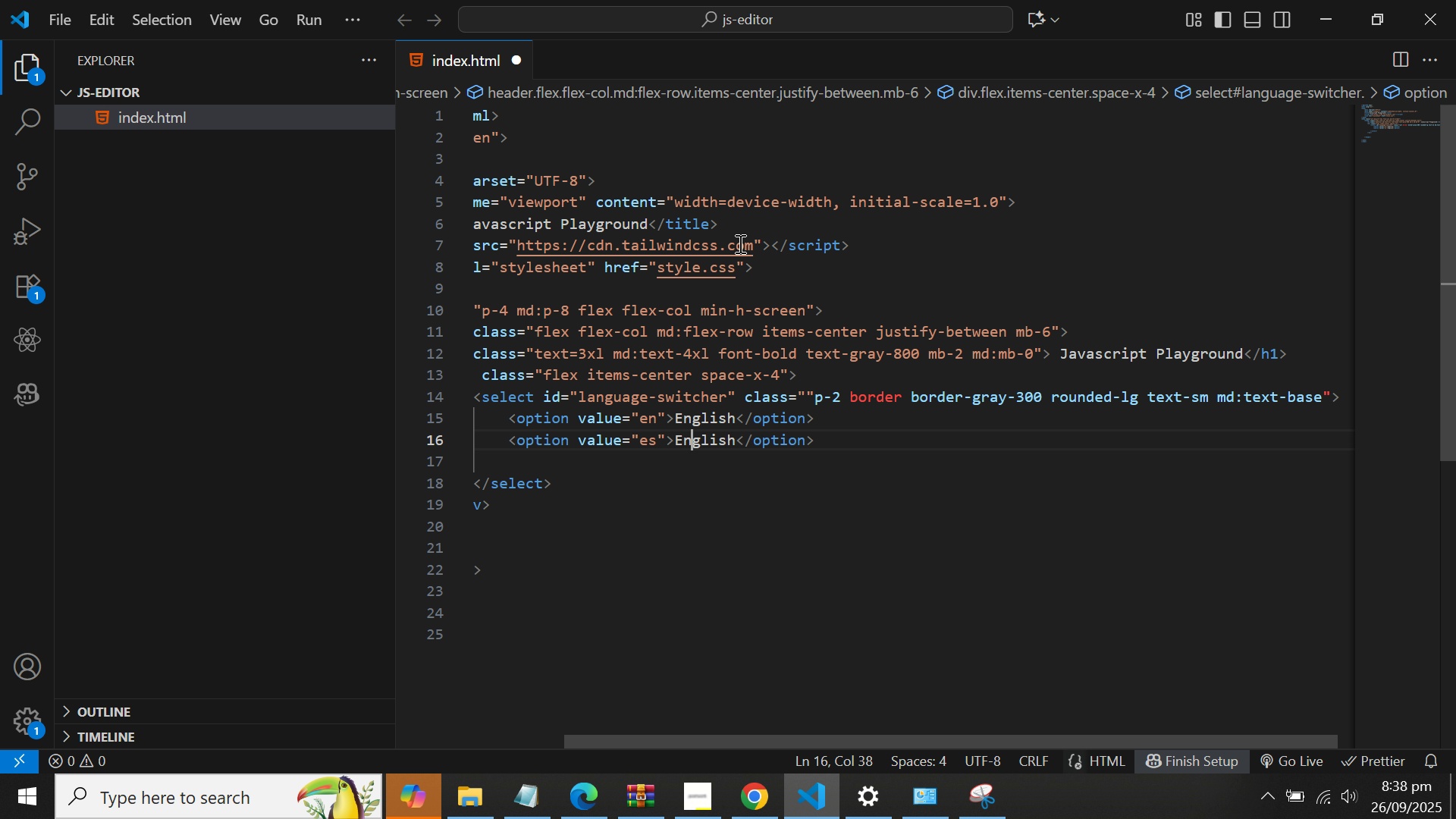 
key(ArrowRight)
 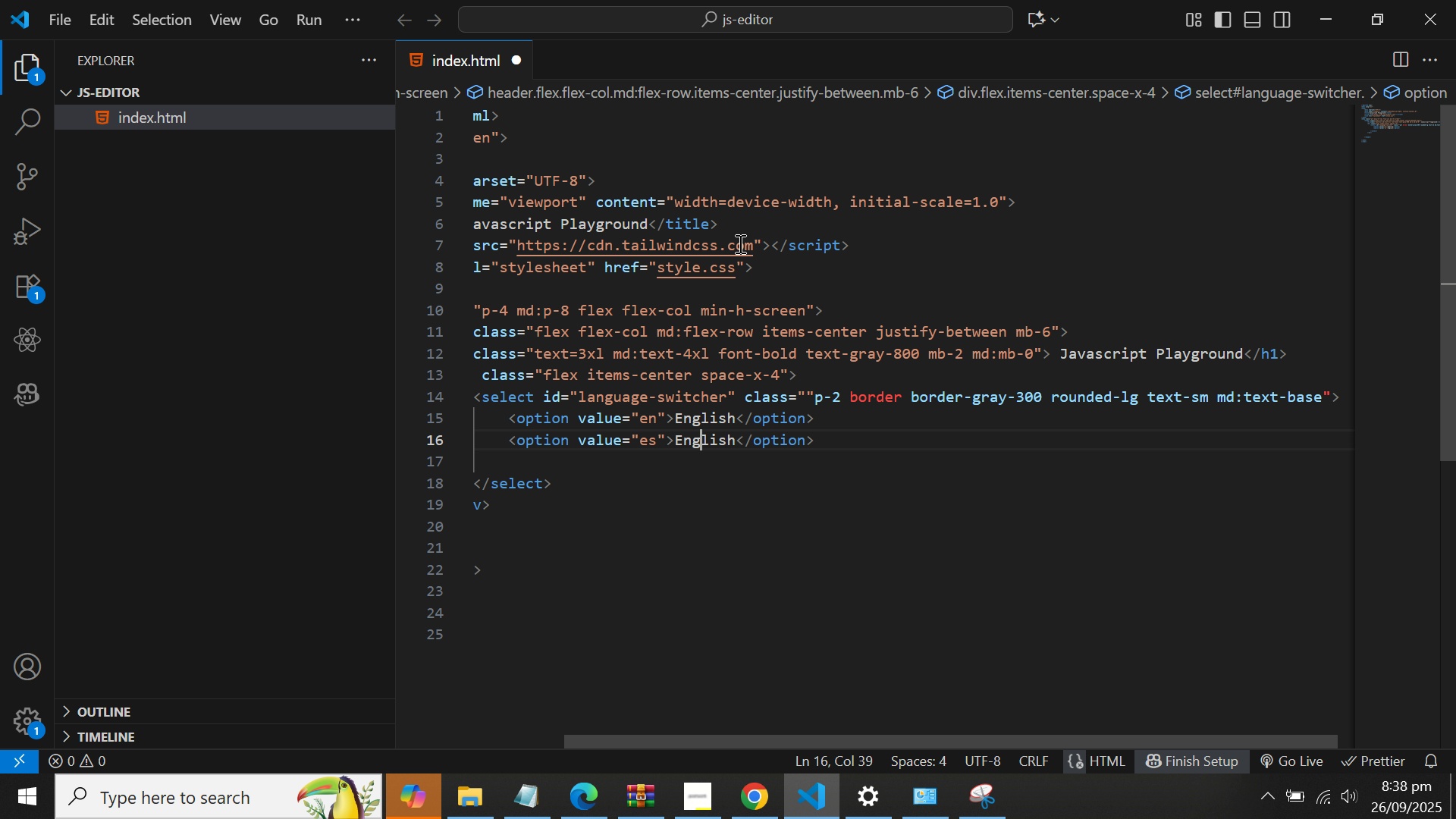 
key(ArrowRight)
 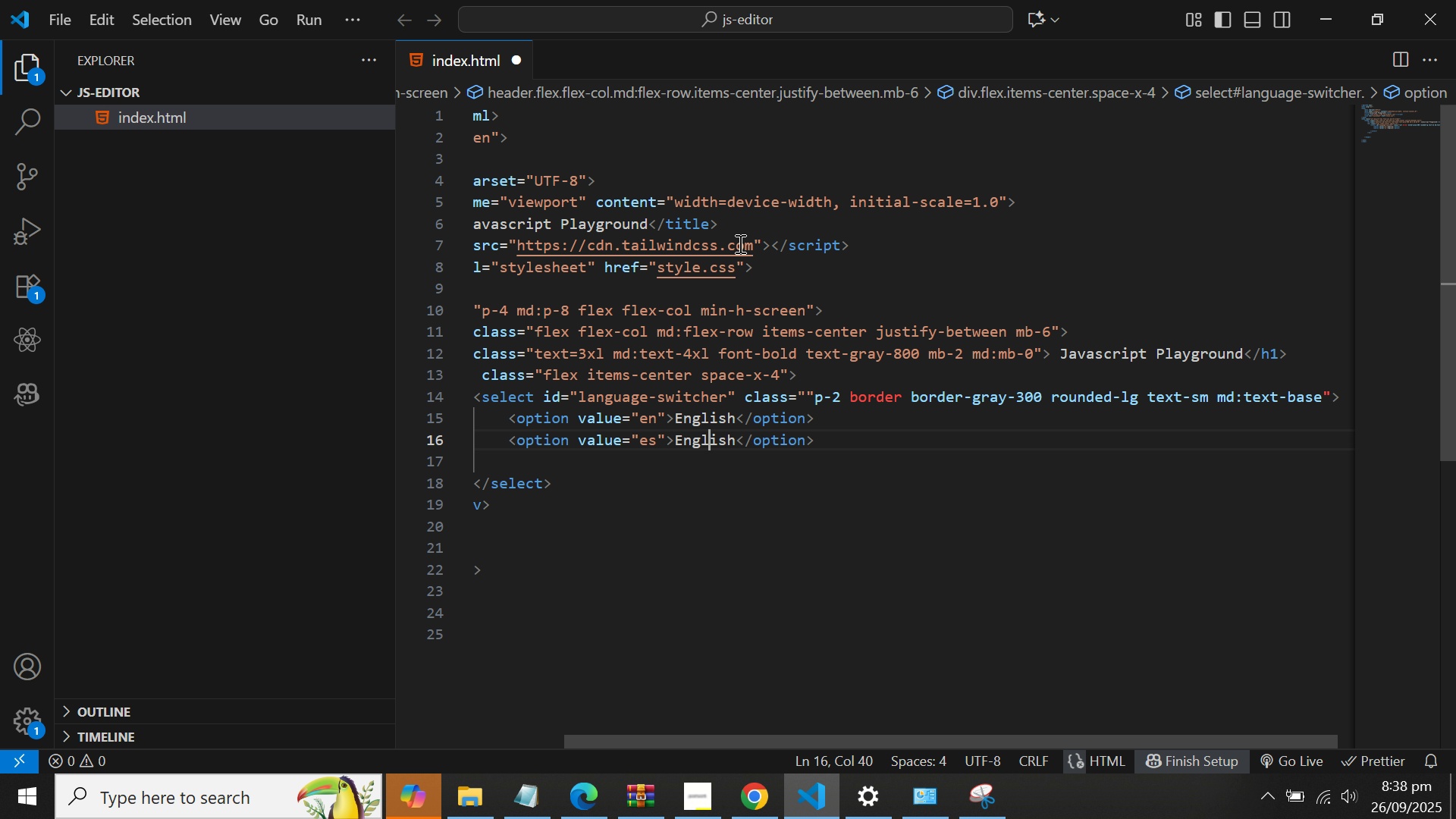 
key(ArrowRight)
 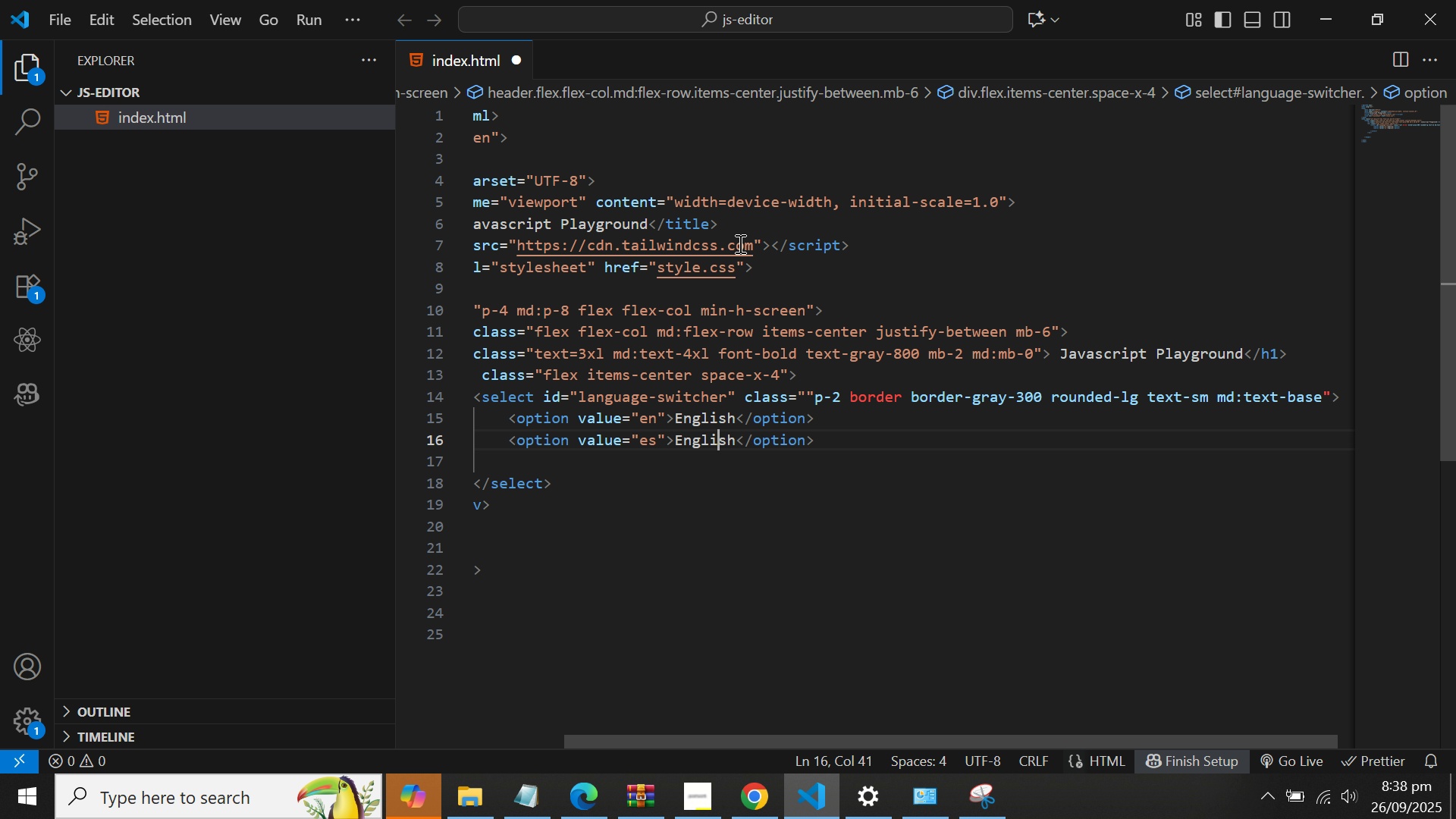 
key(ArrowRight)
 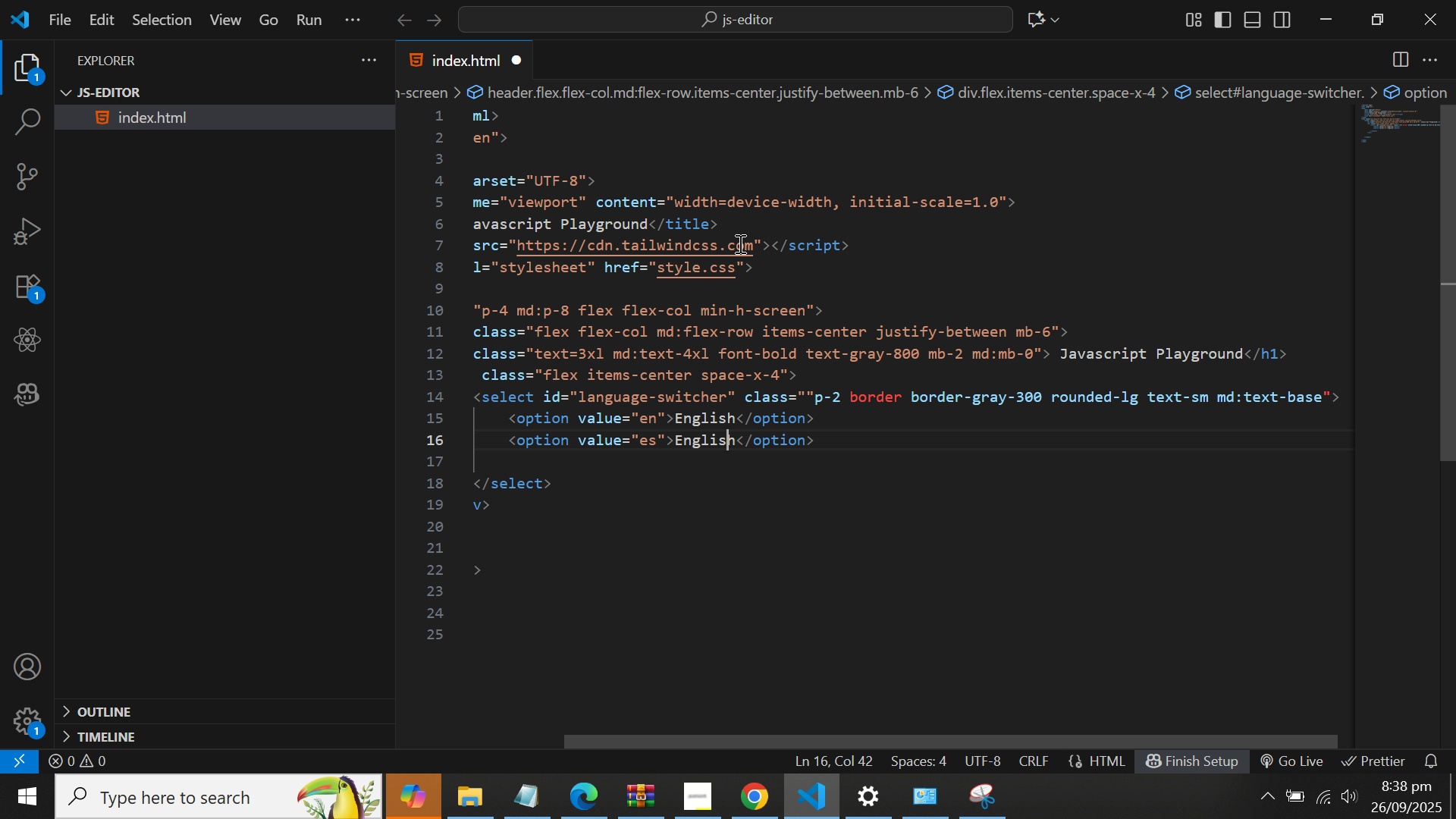 
key(ArrowRight)
 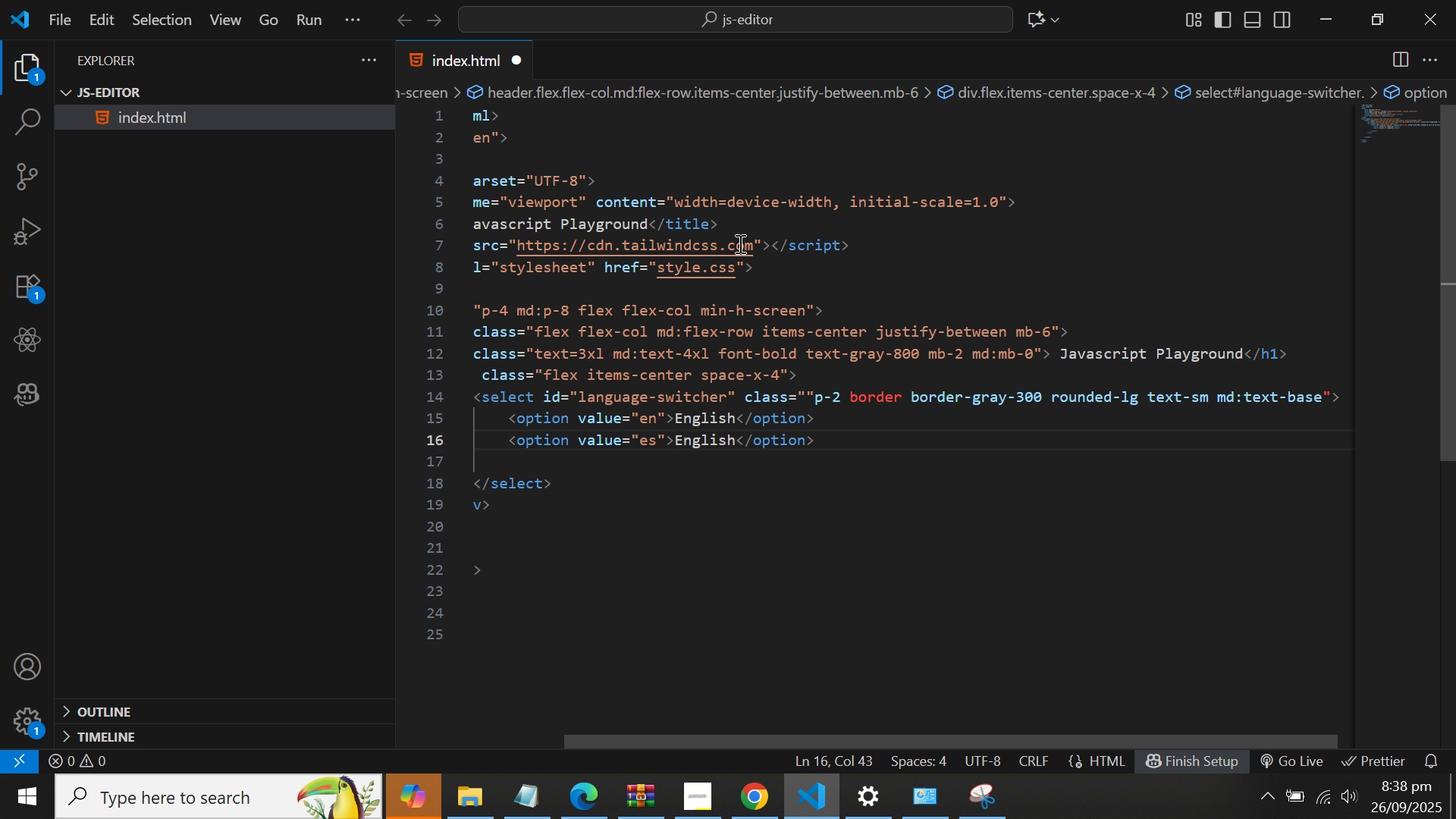 
key(Backspace)
key(Backspace)
key(Backspace)
key(Backspace)
key(Backspace)
key(Backspace)
type(span)
key(Backspace)
 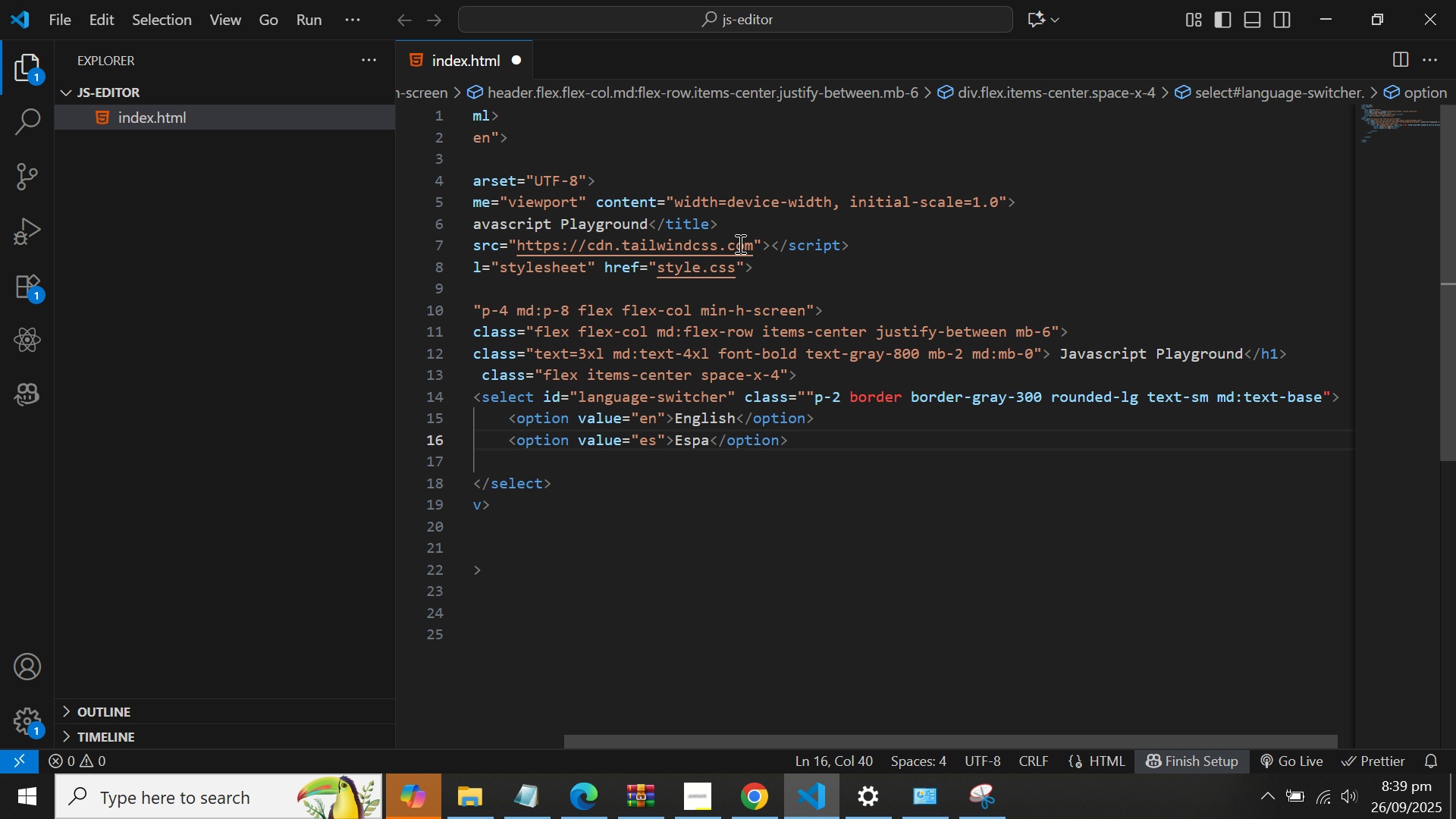 
left_click([739, 243])
 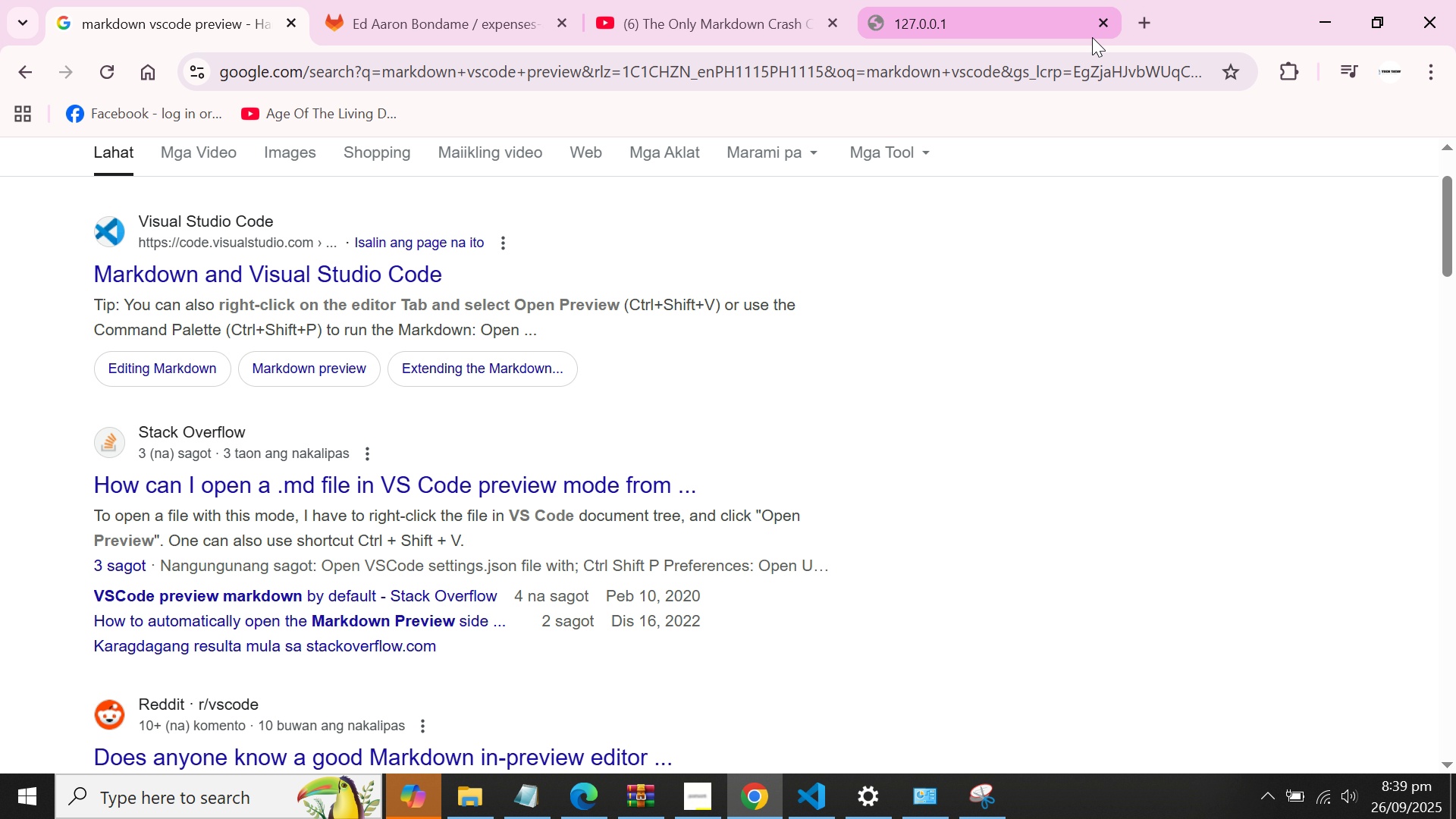 
left_click([1132, 21])
 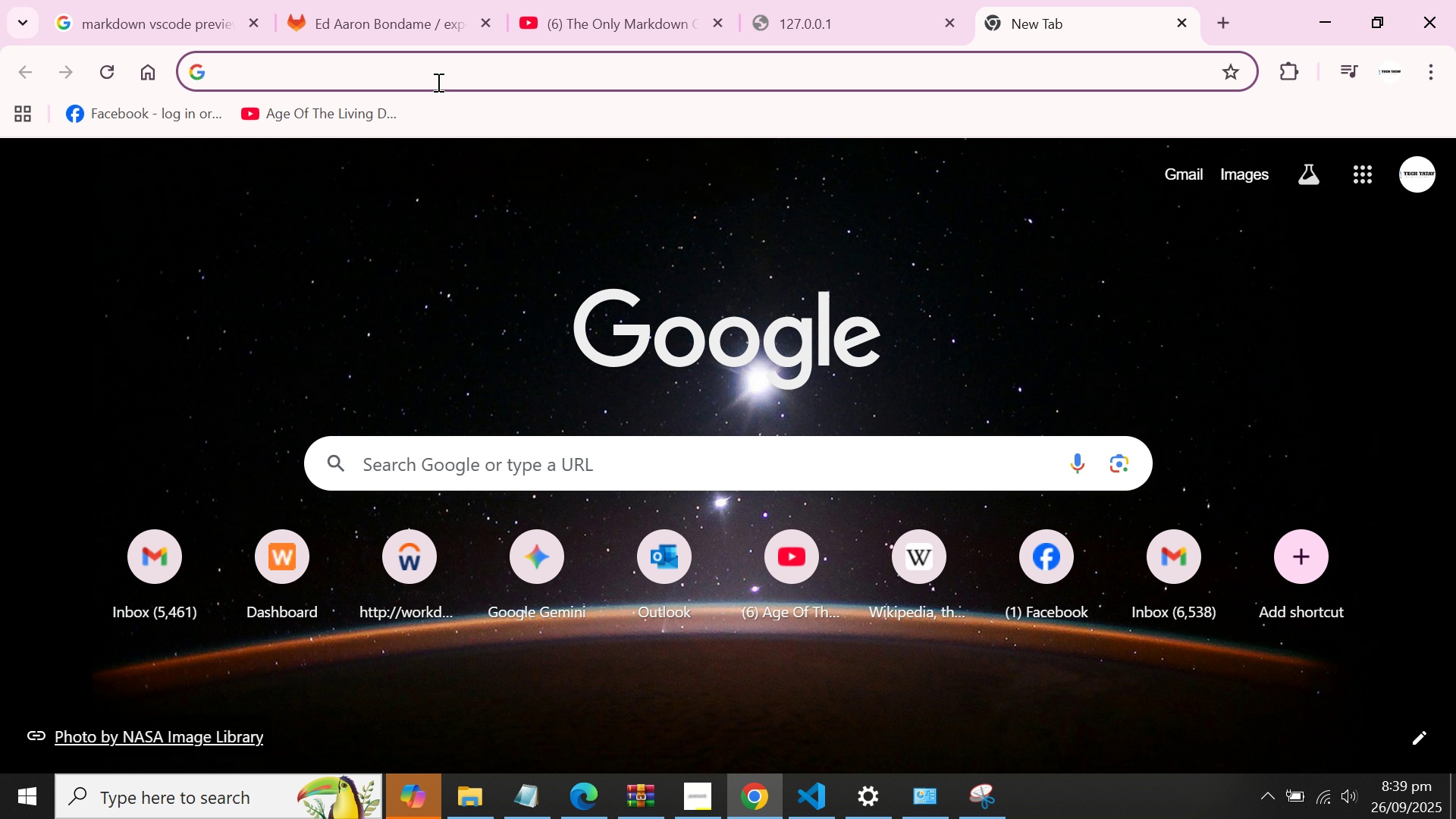 
left_click([437, 82])
 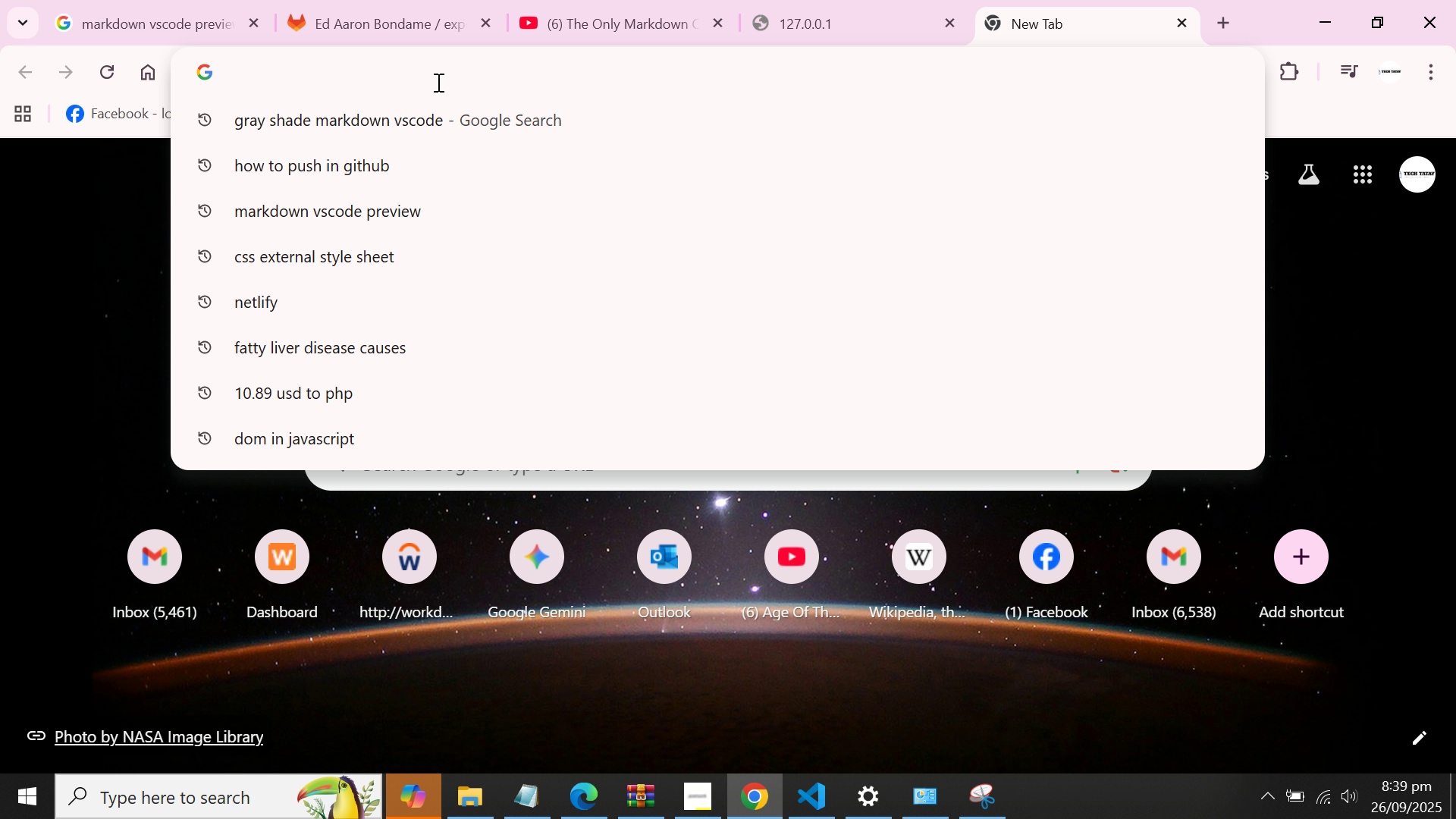 
type(how to n)
 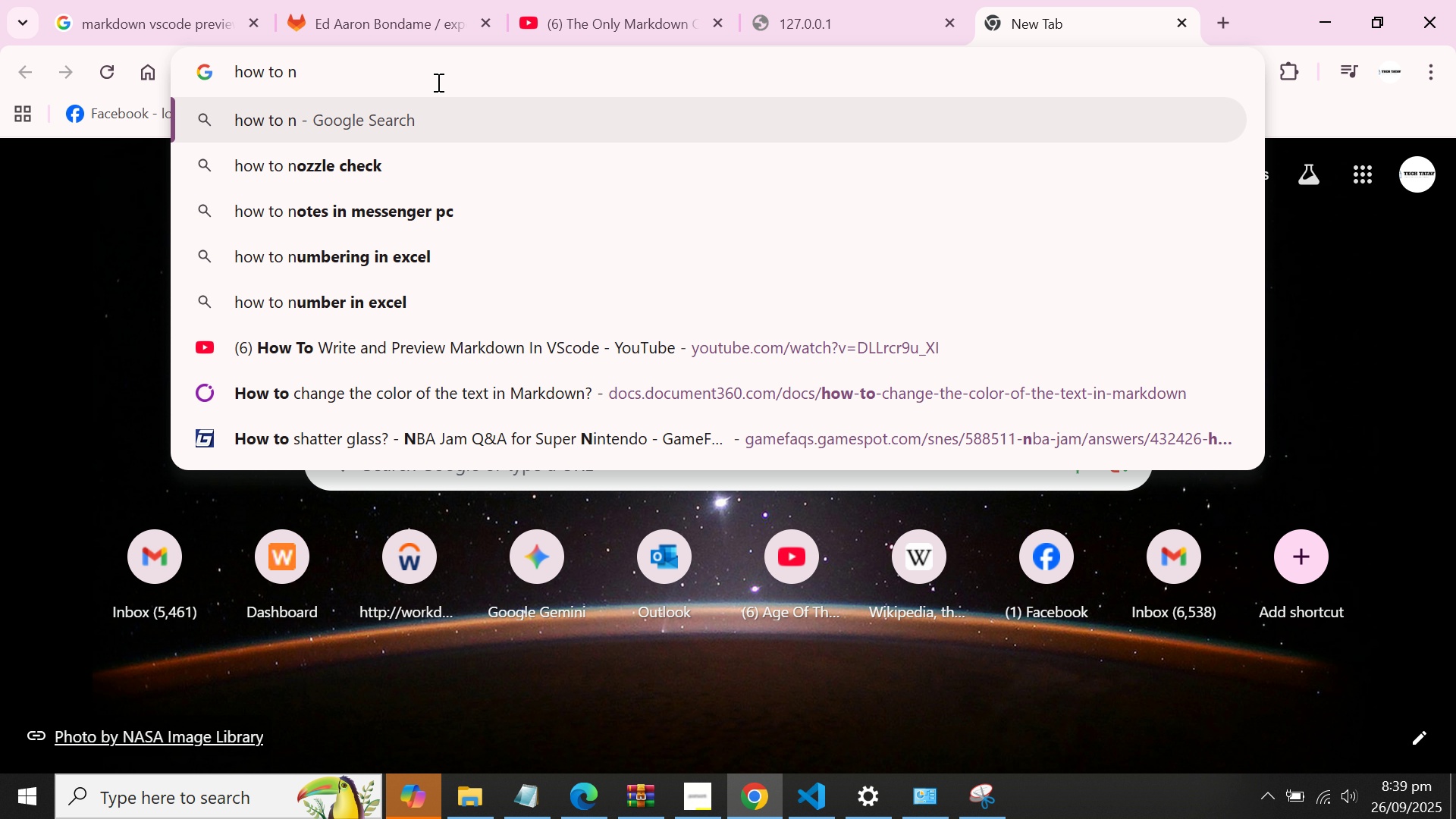 
wait(7.4)
 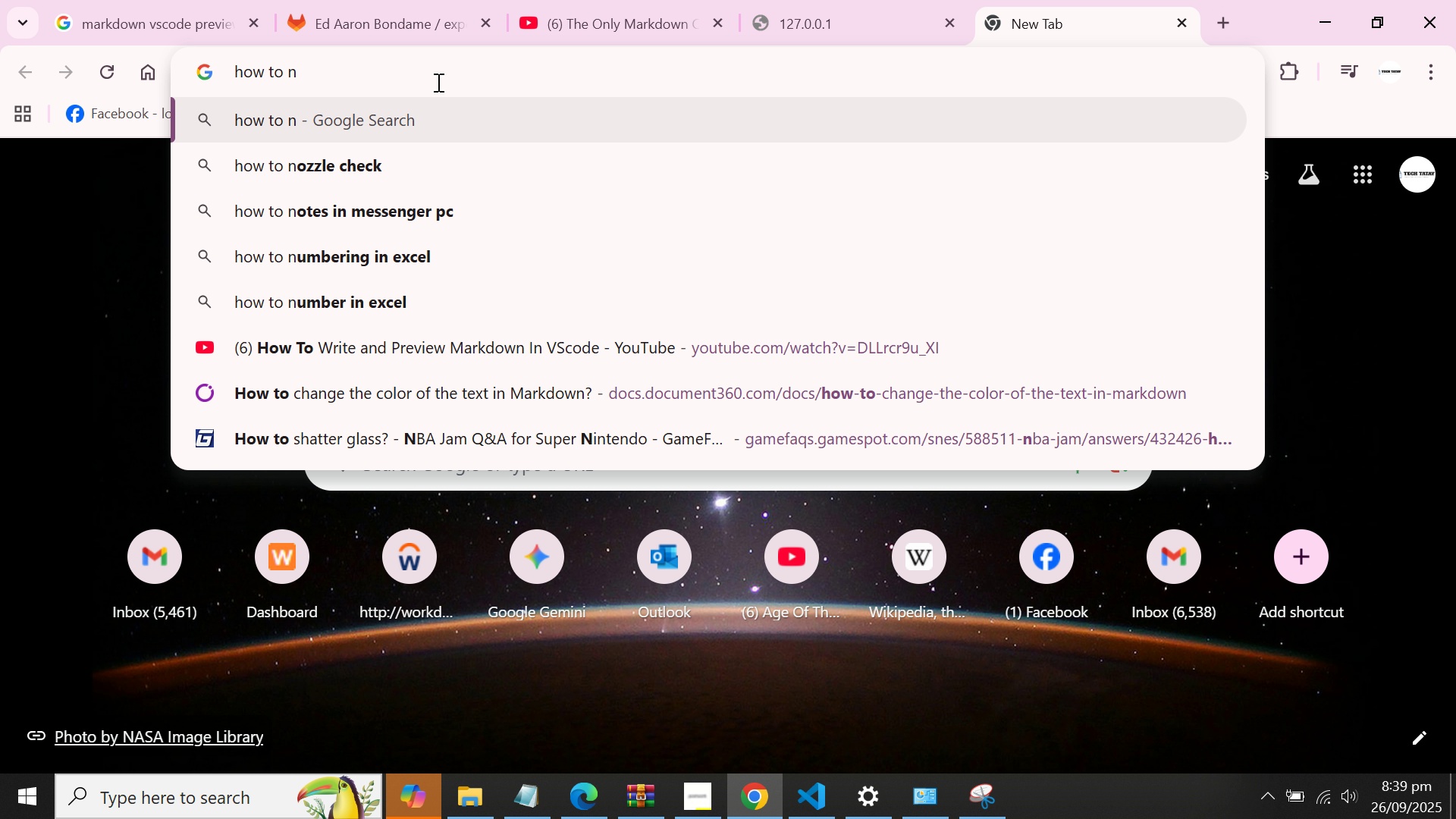 
key(Enter)
 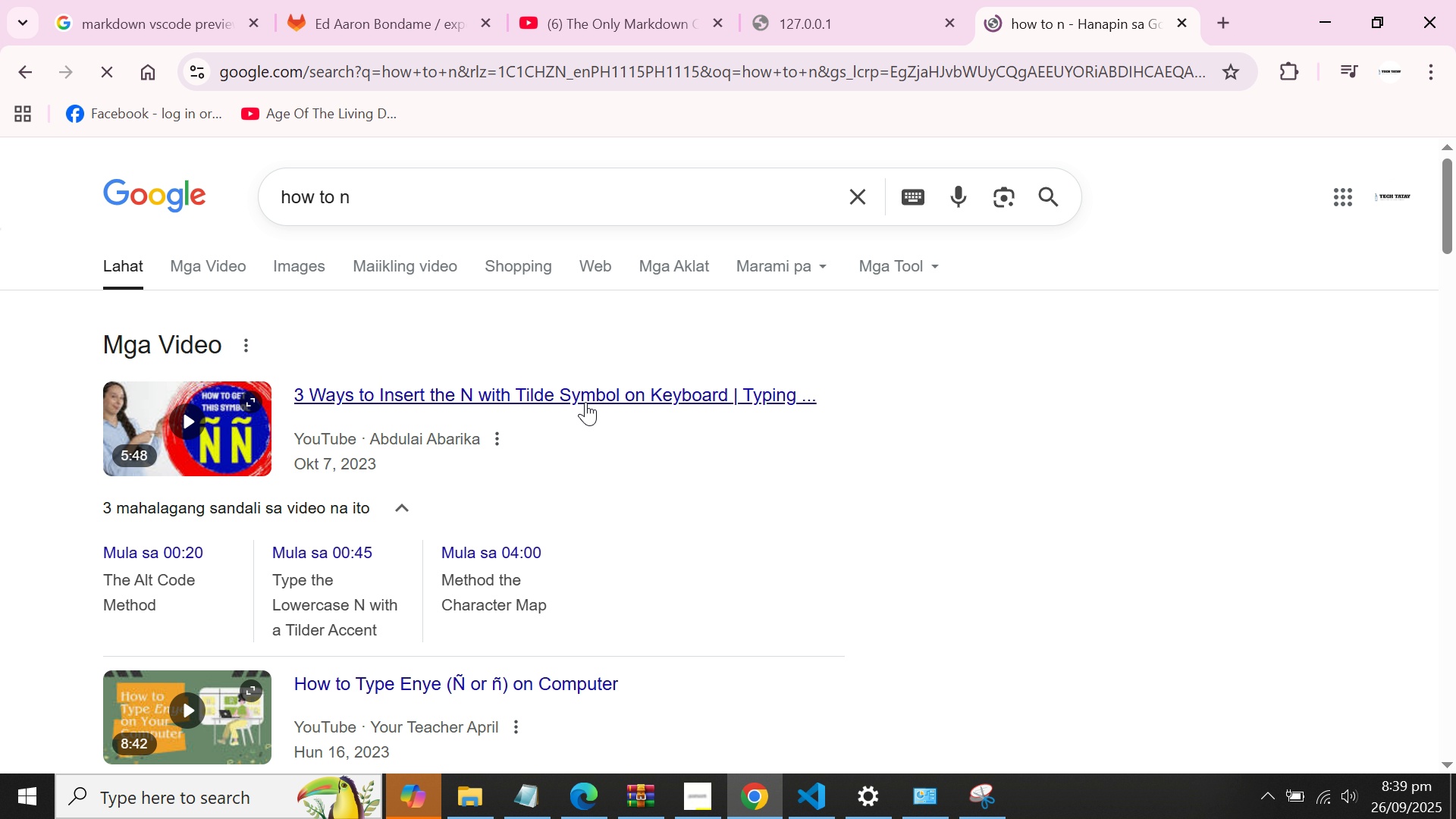 
scroll: coordinate [592, 380], scroll_direction: down, amount: 5.0
 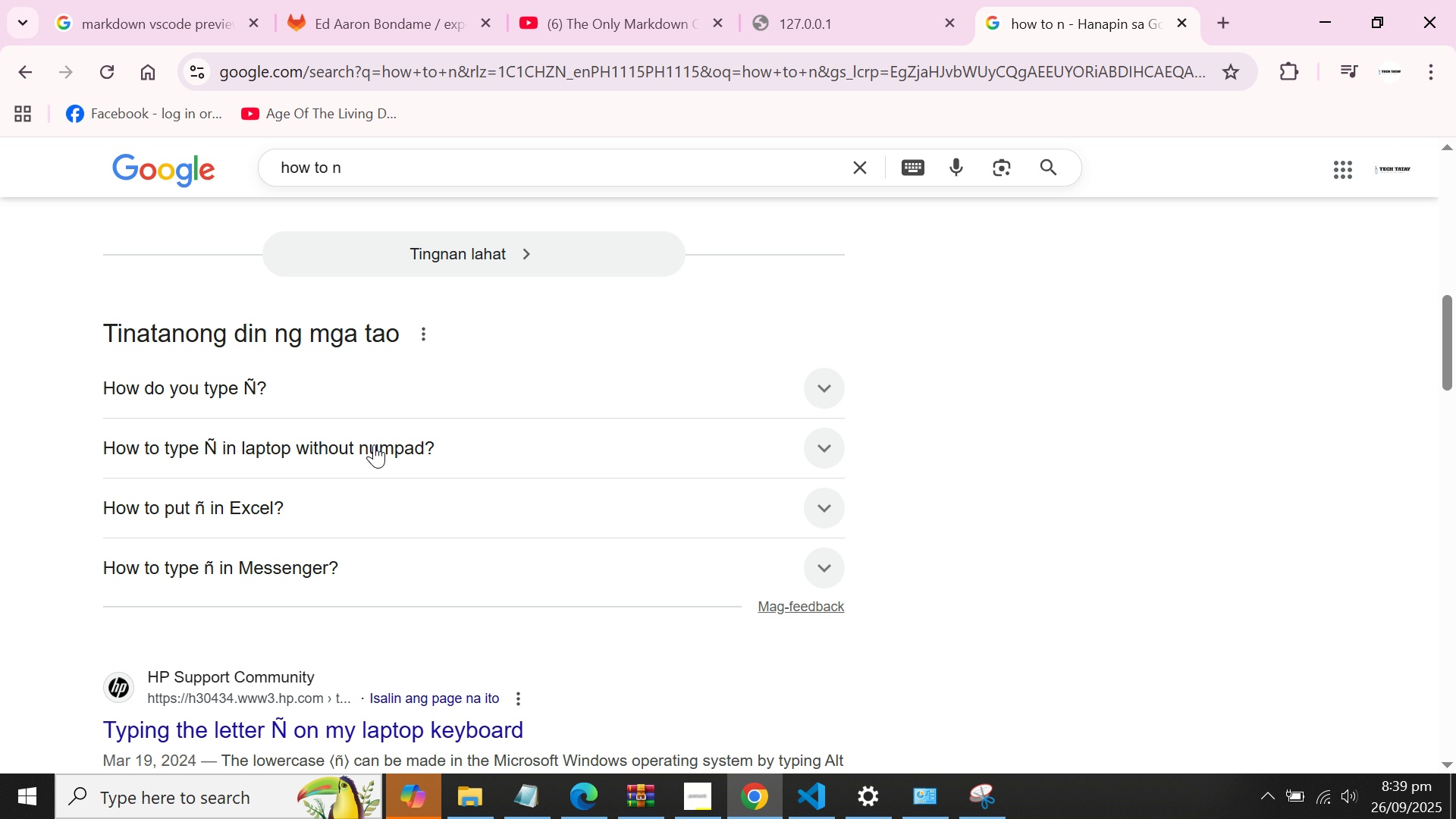 
left_click([453, 362])
 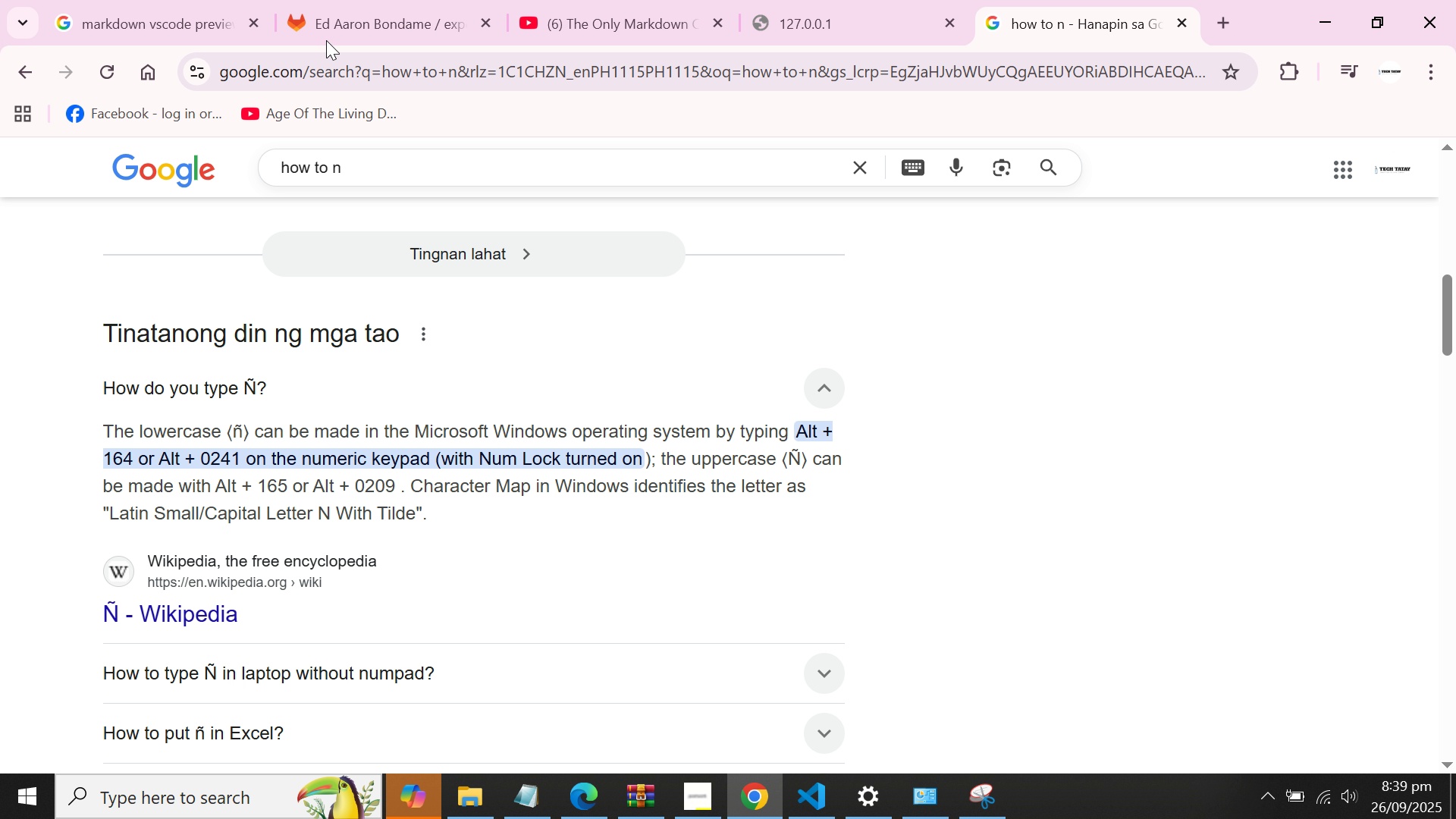 
wait(5.98)
 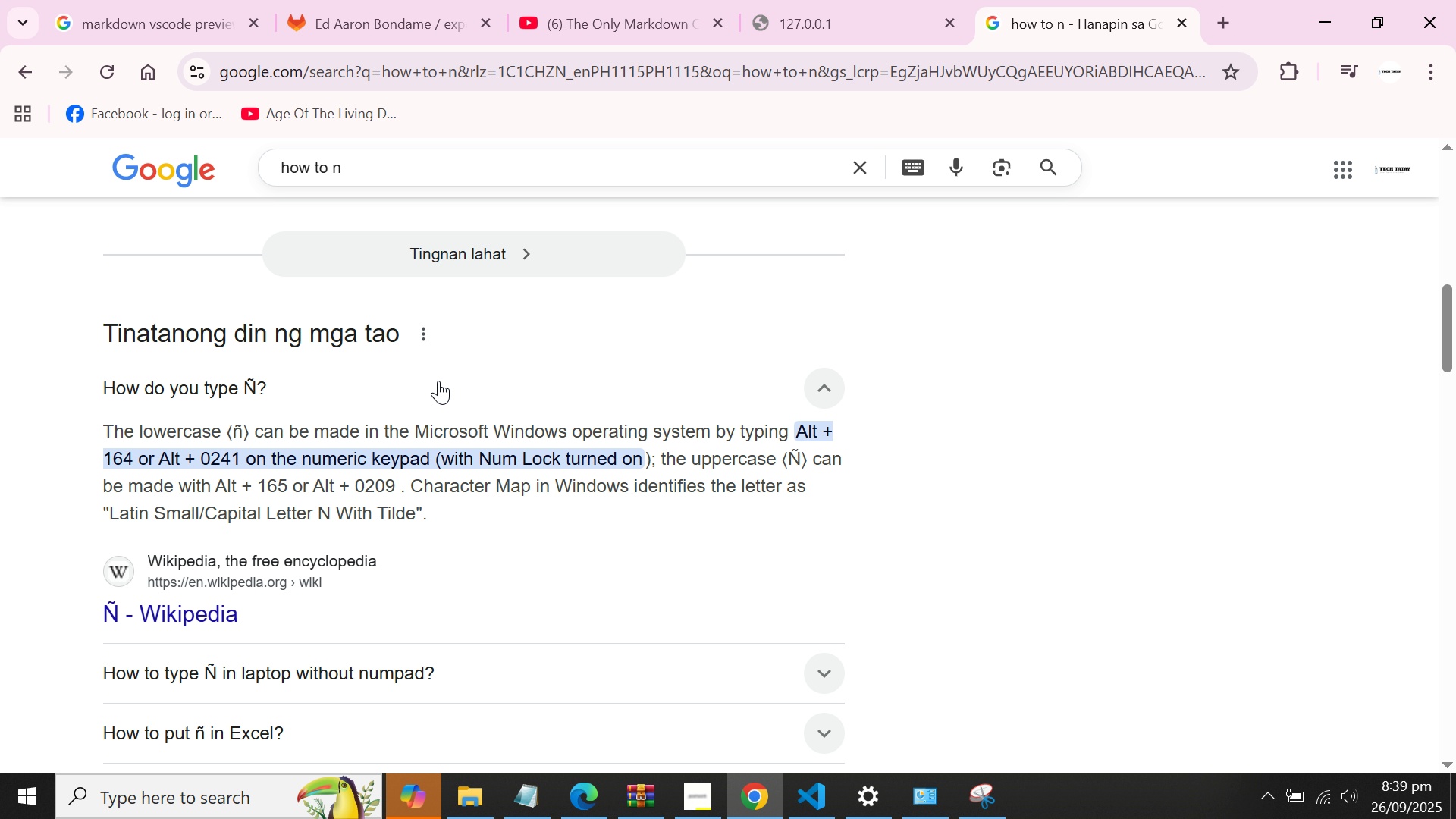 
left_click([812, 799])
 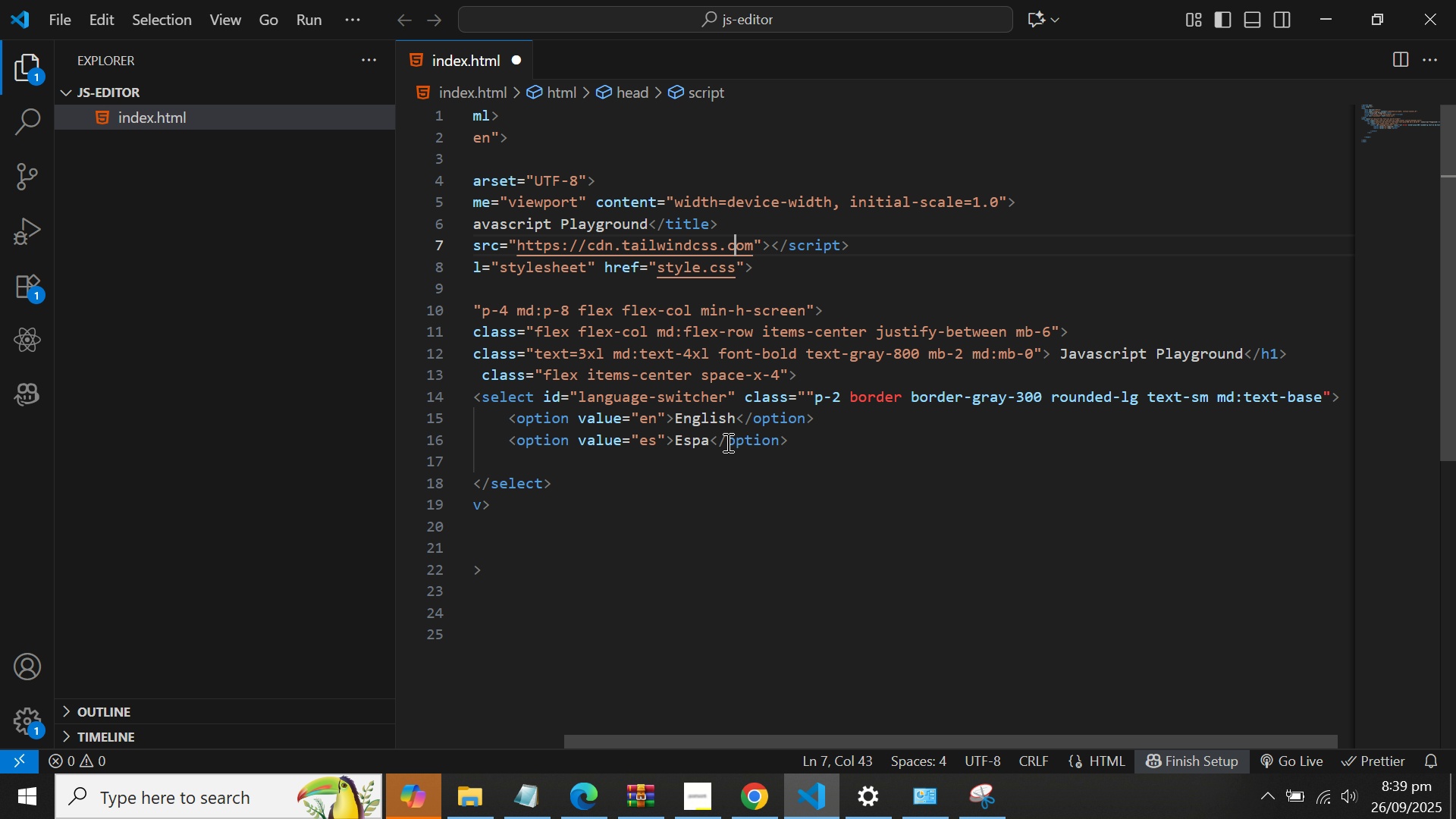 
left_click([704, 441])
 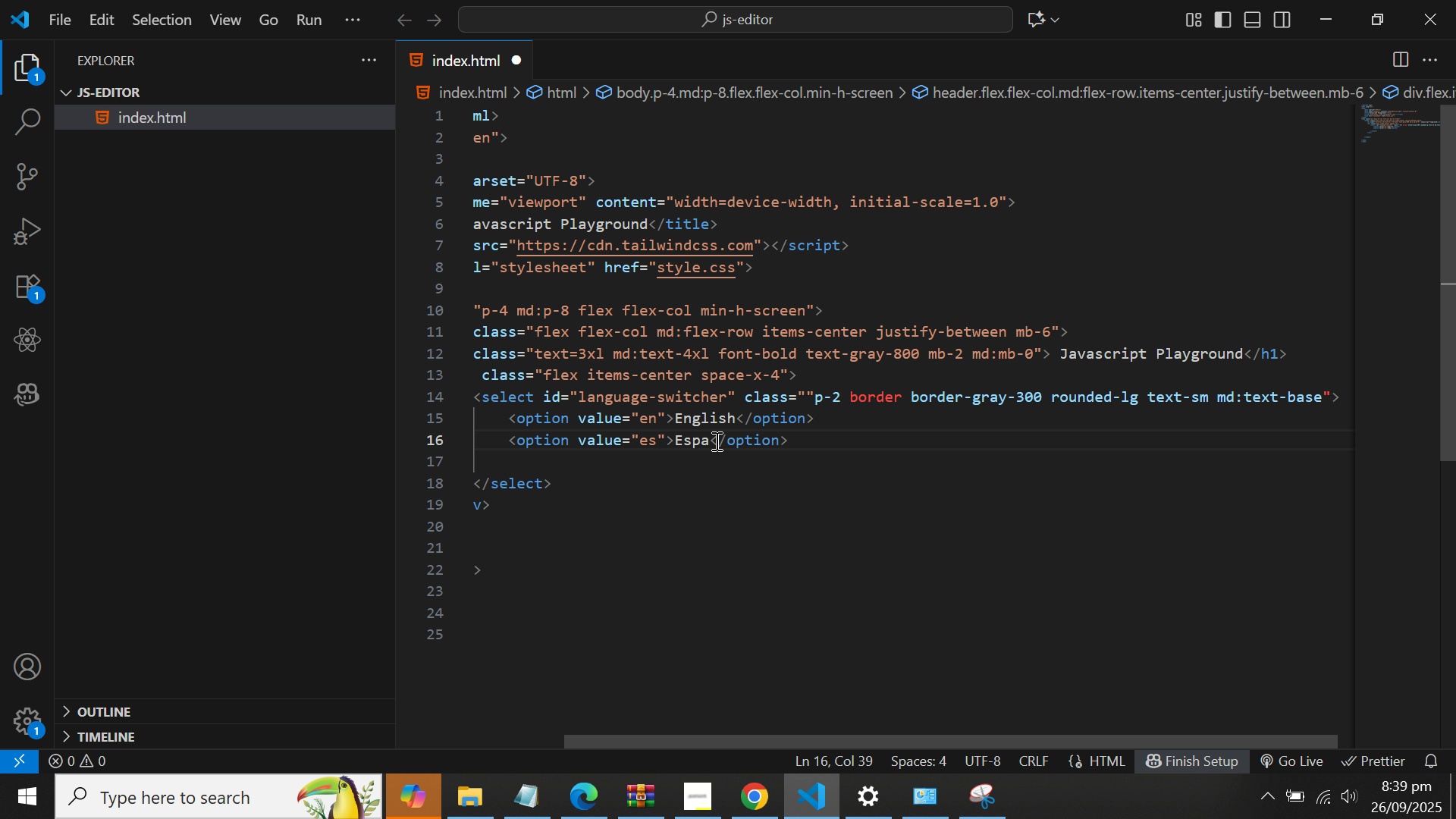 
left_click([715, 441])
 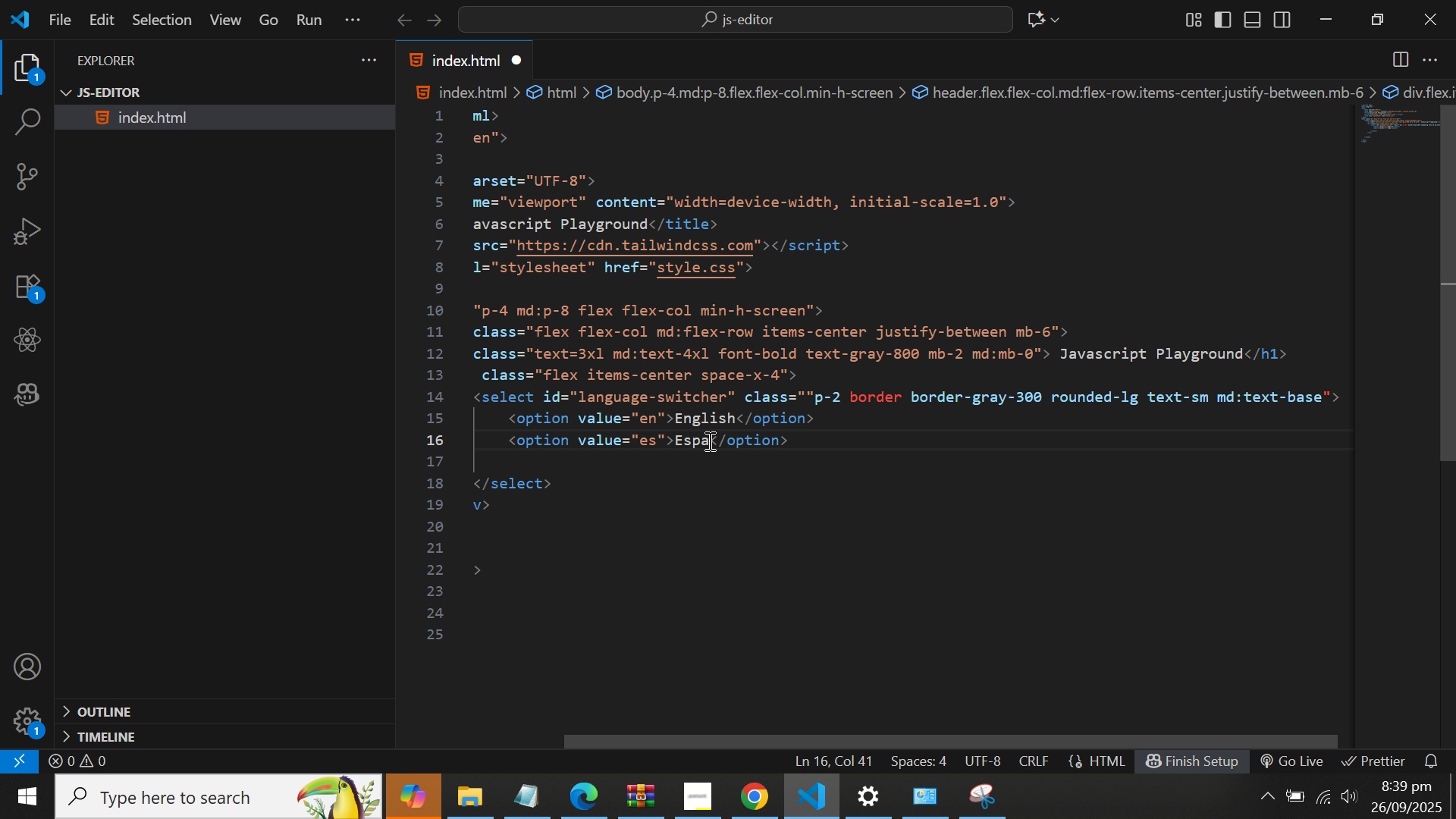 
left_click([708, 441])
 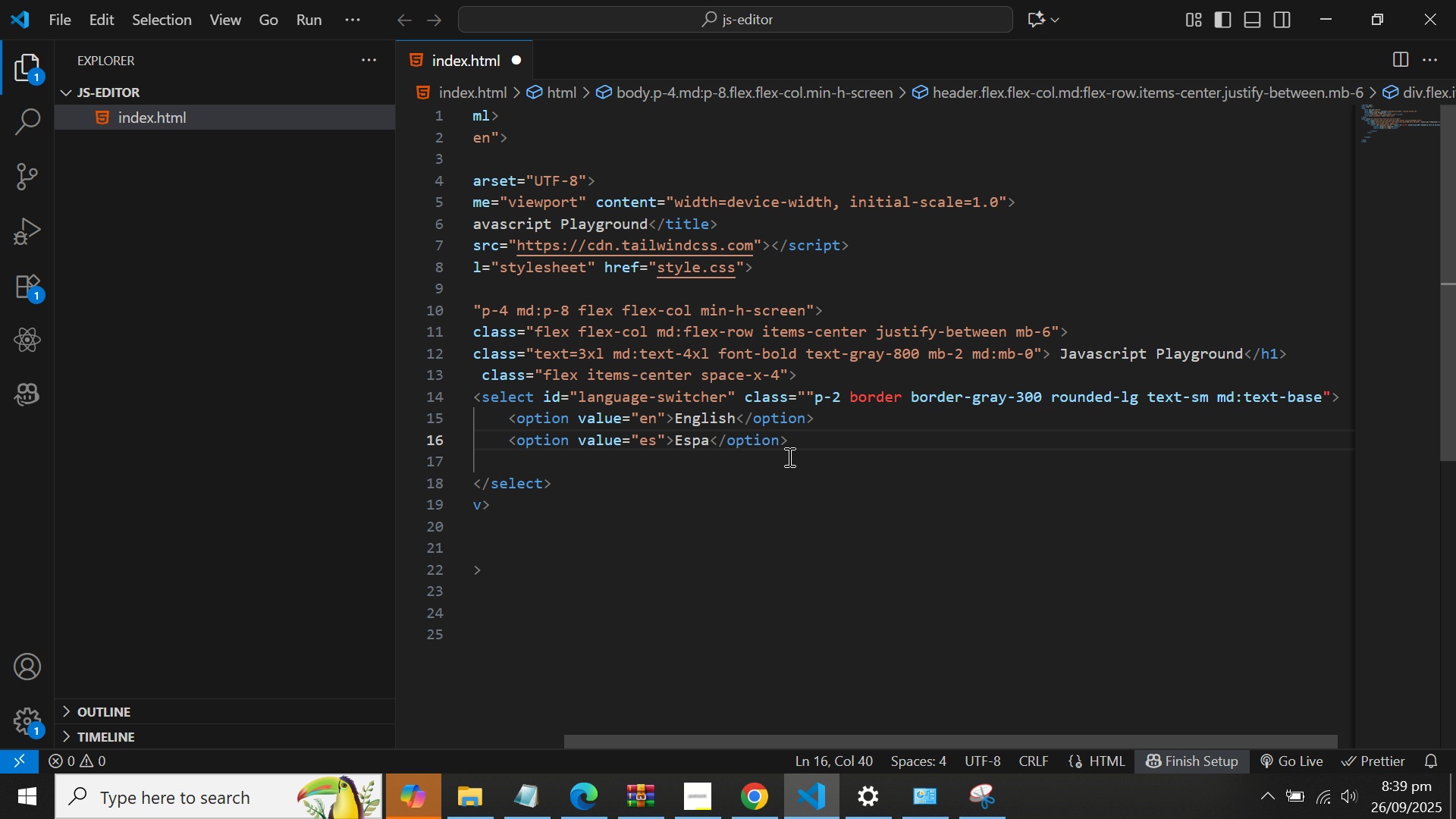 
hold_key(key=AltLeft, duration=2.11)
 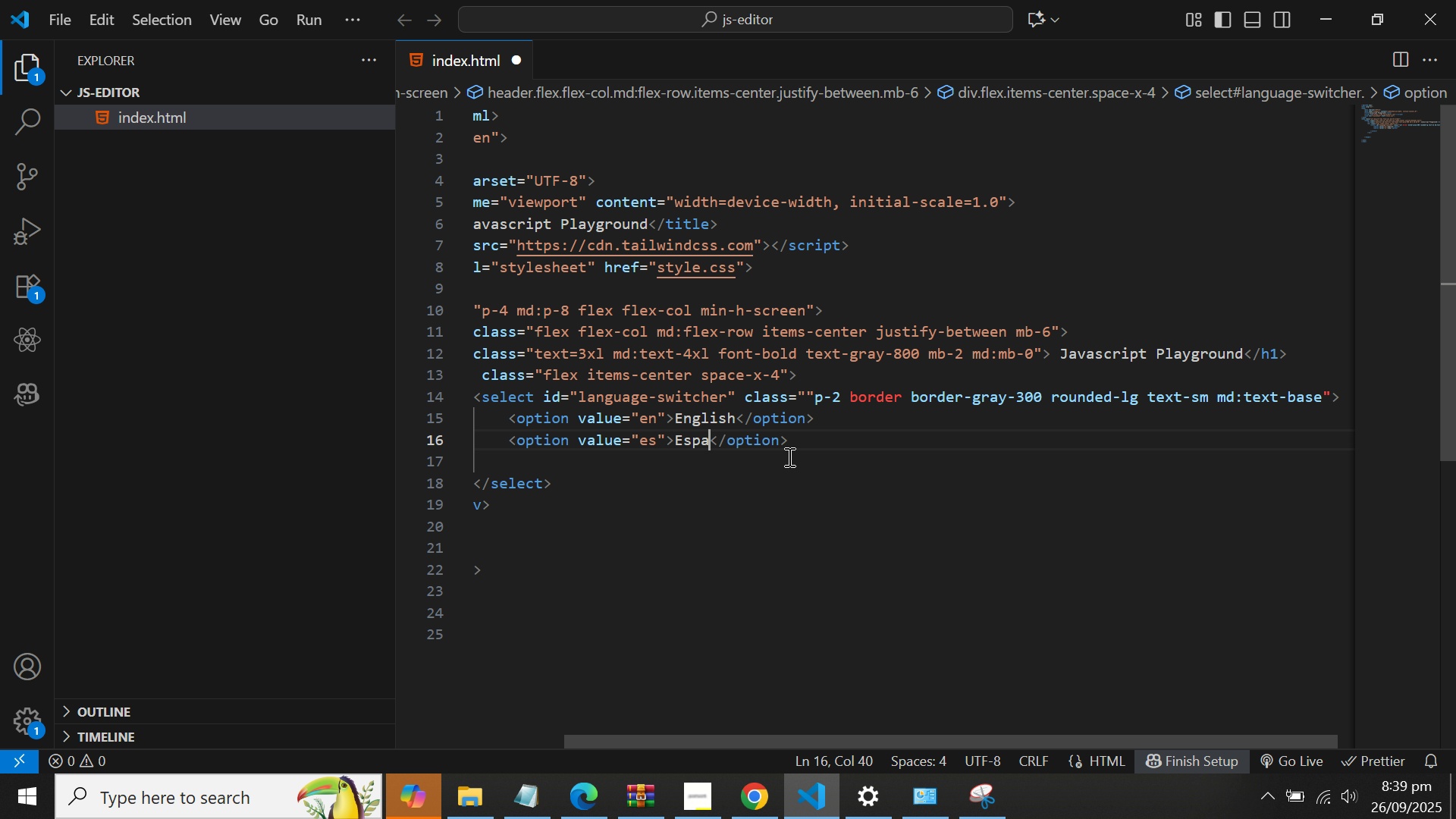 
type(164nol)
 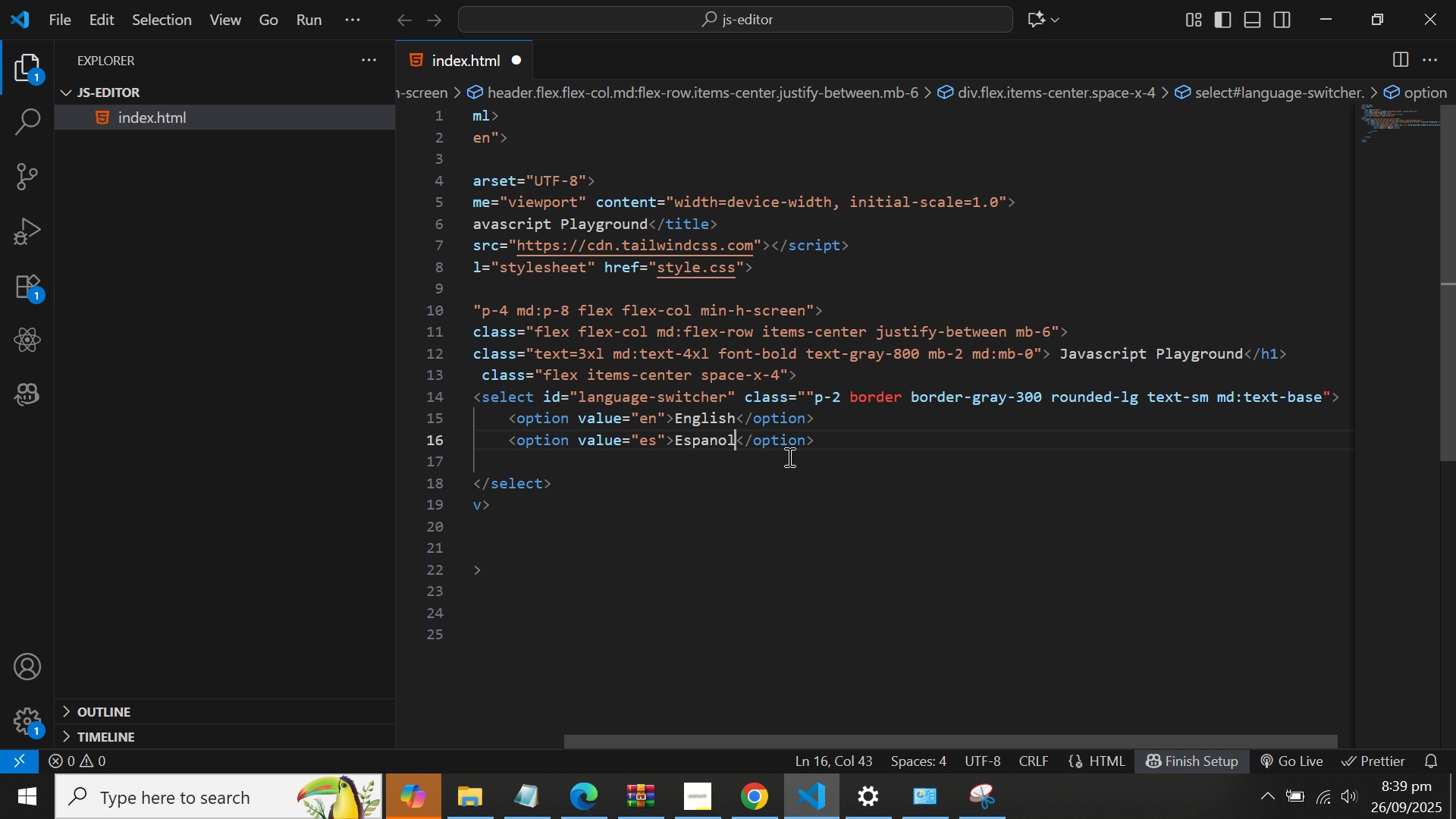 
key(ArrowLeft)
 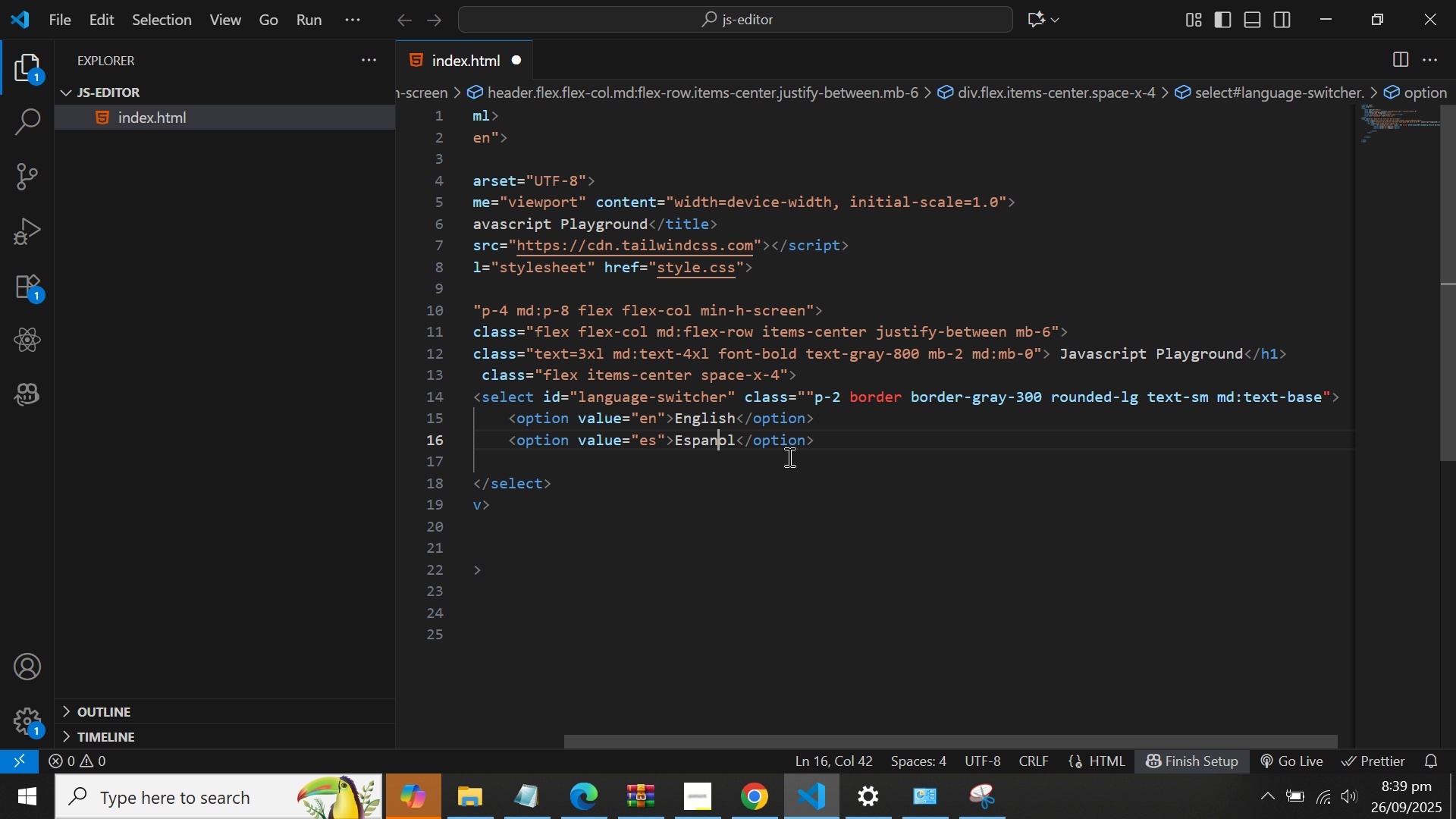 
key(ArrowLeft)
 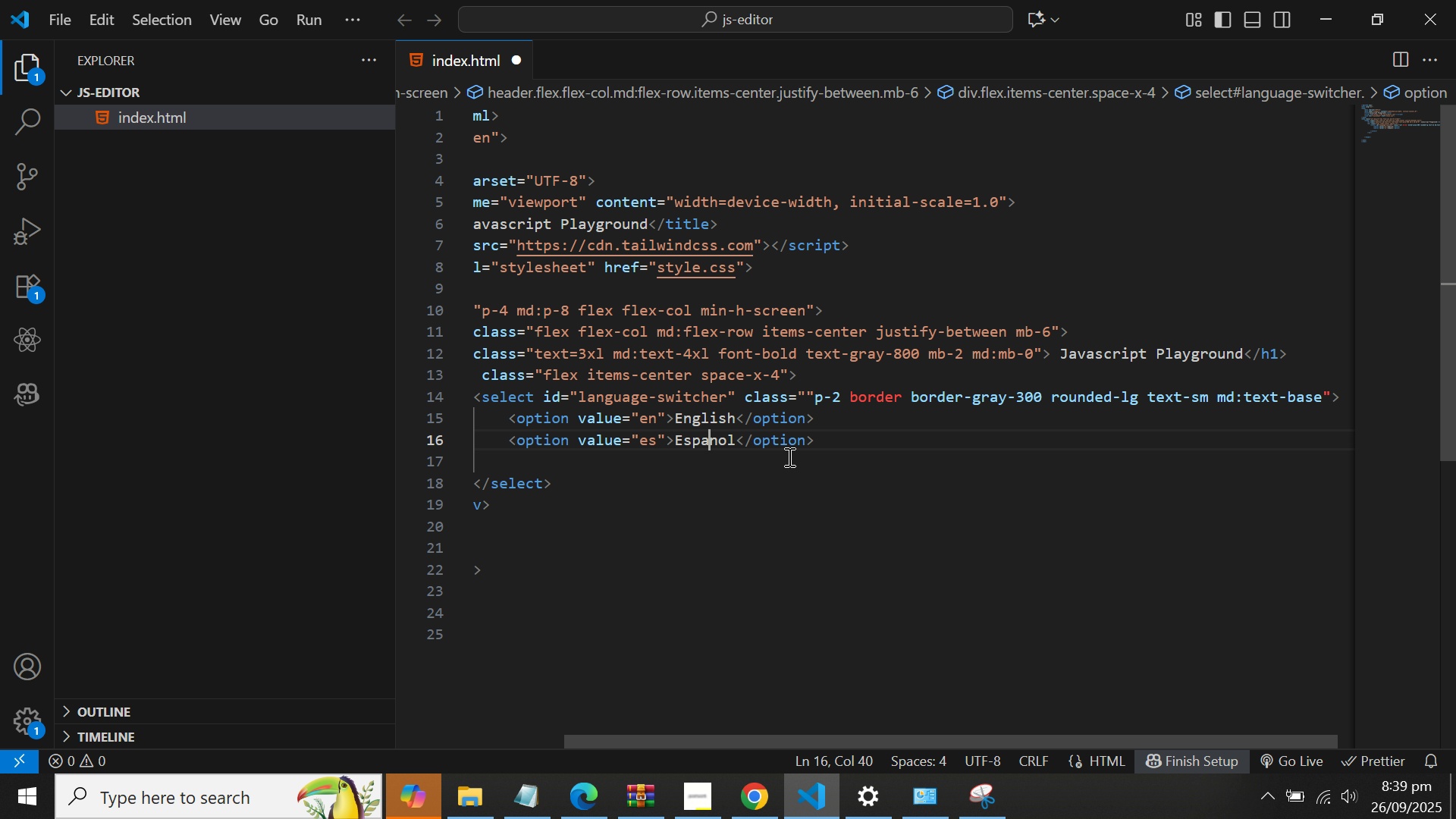 
key(ArrowLeft)
 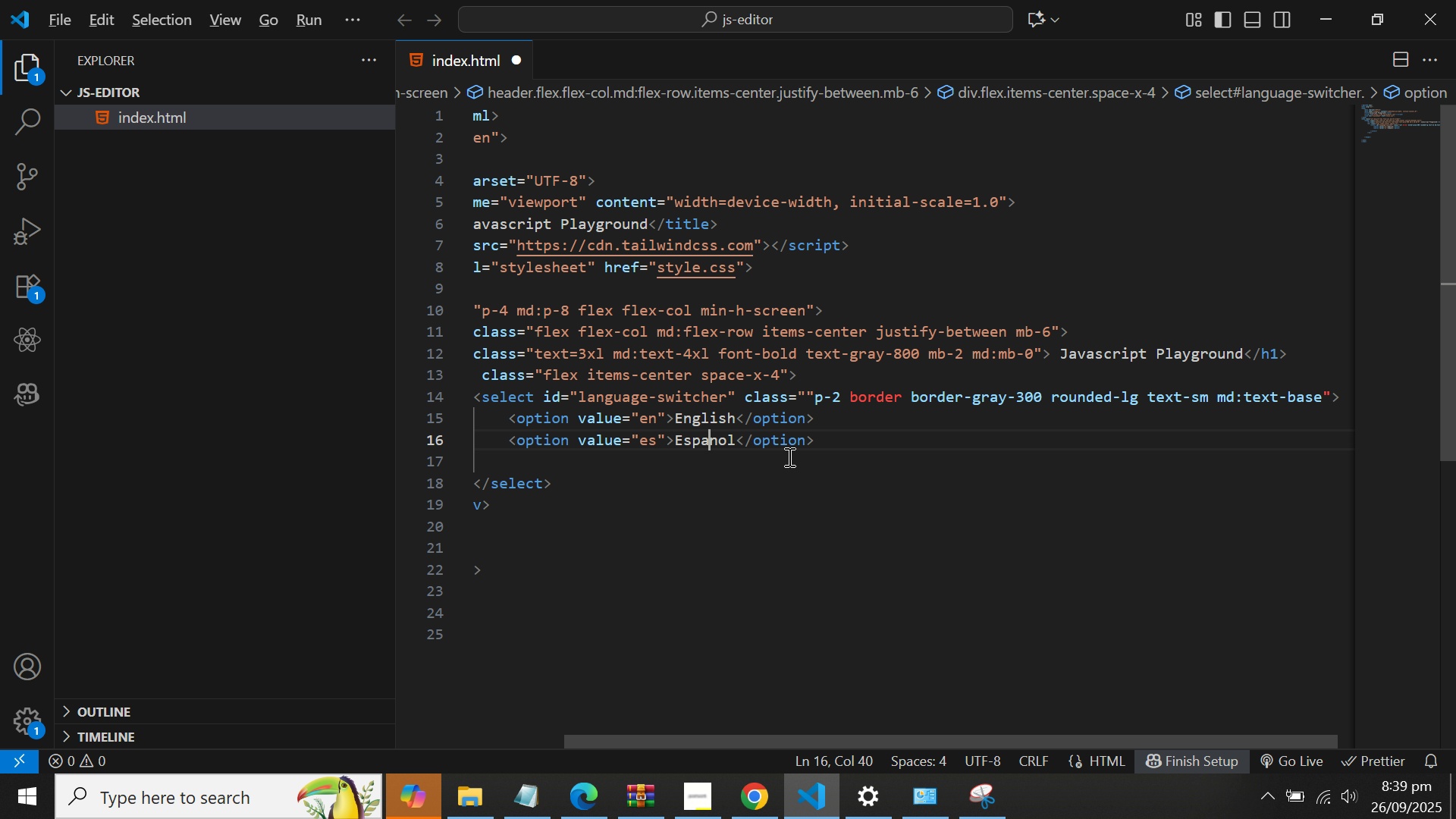 
key(Alt+AltLeft)
 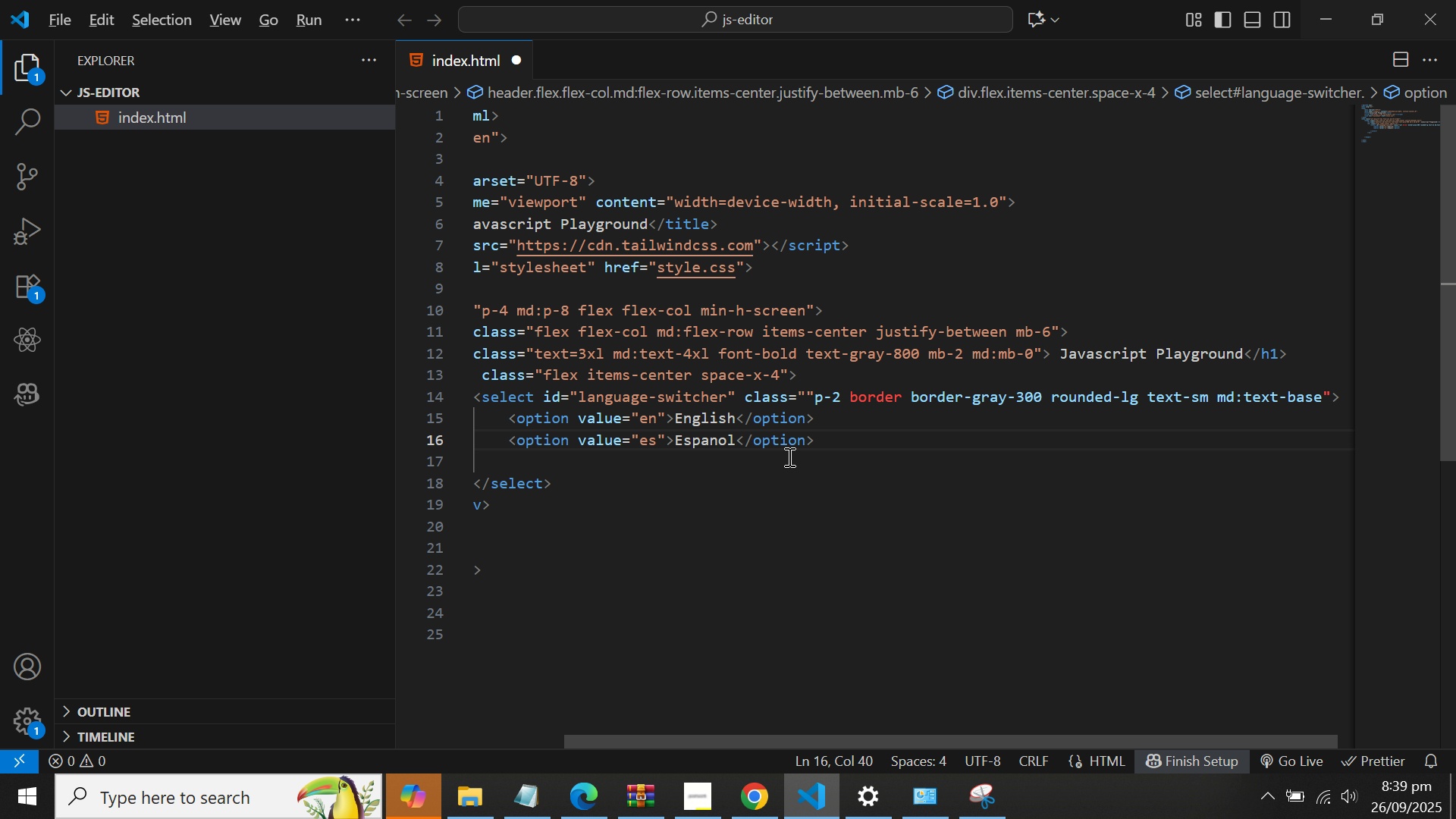 
key(Alt+Tab)
 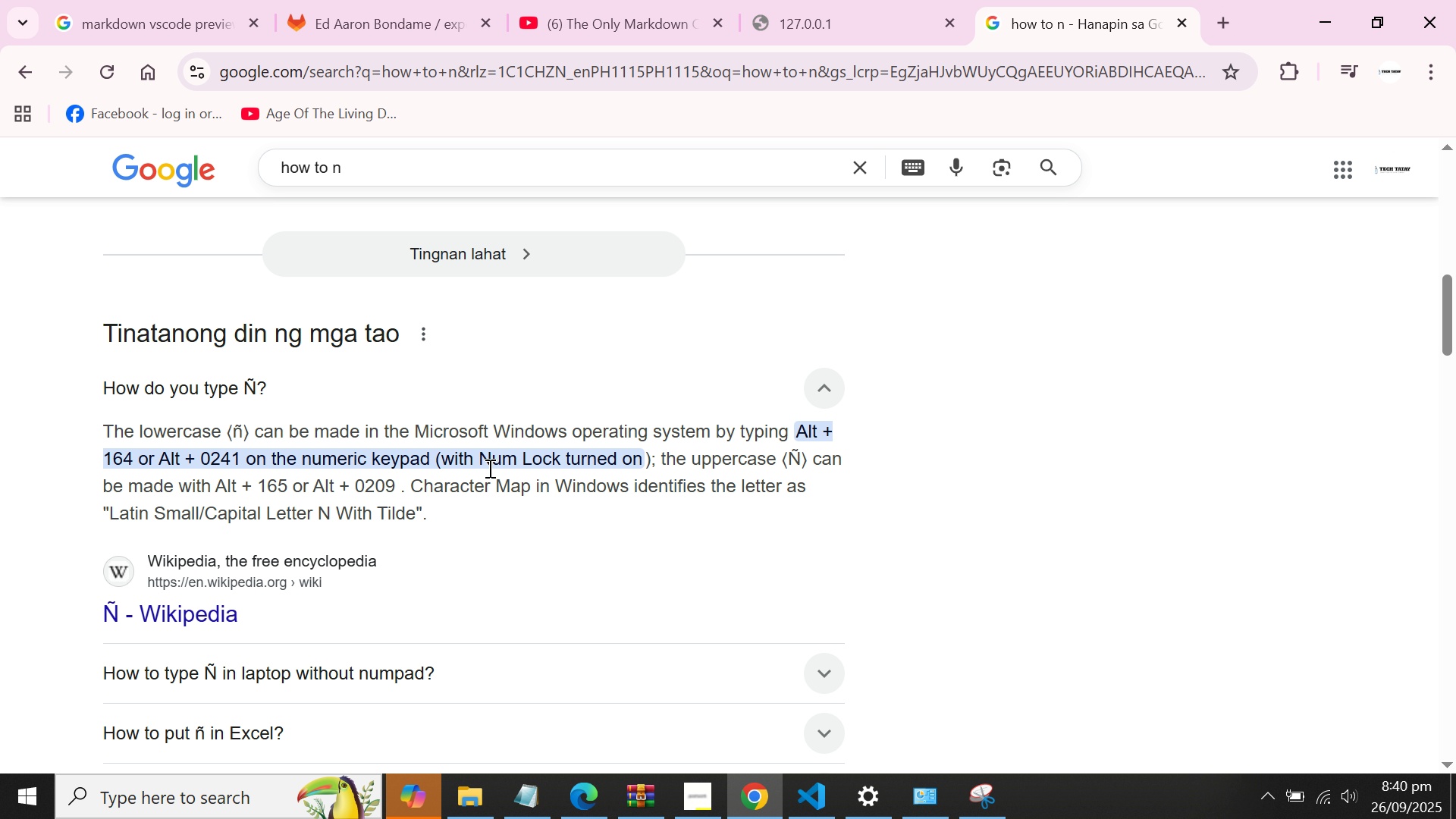 
wait(11.39)
 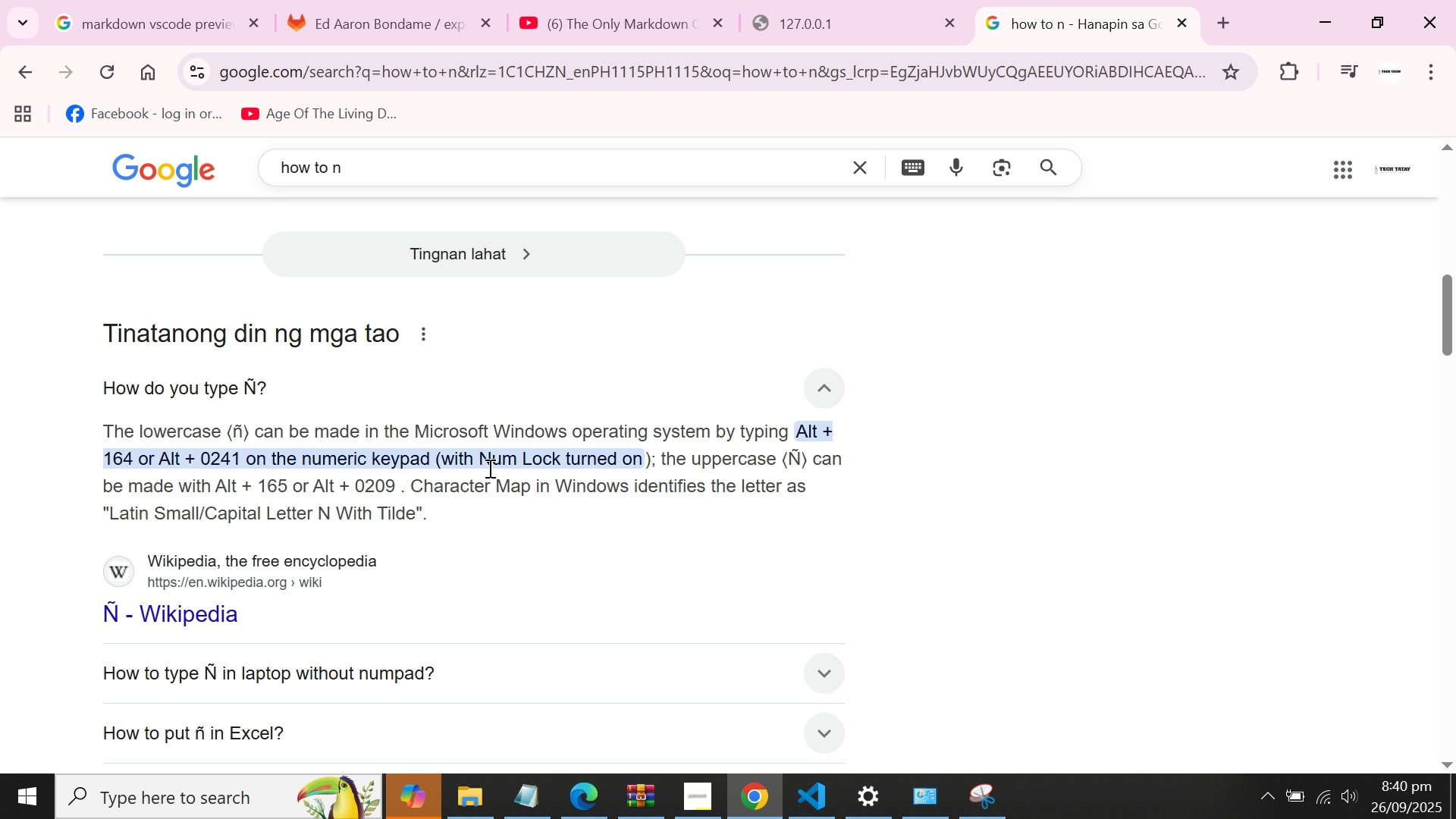 
key(Alt+AltLeft)
 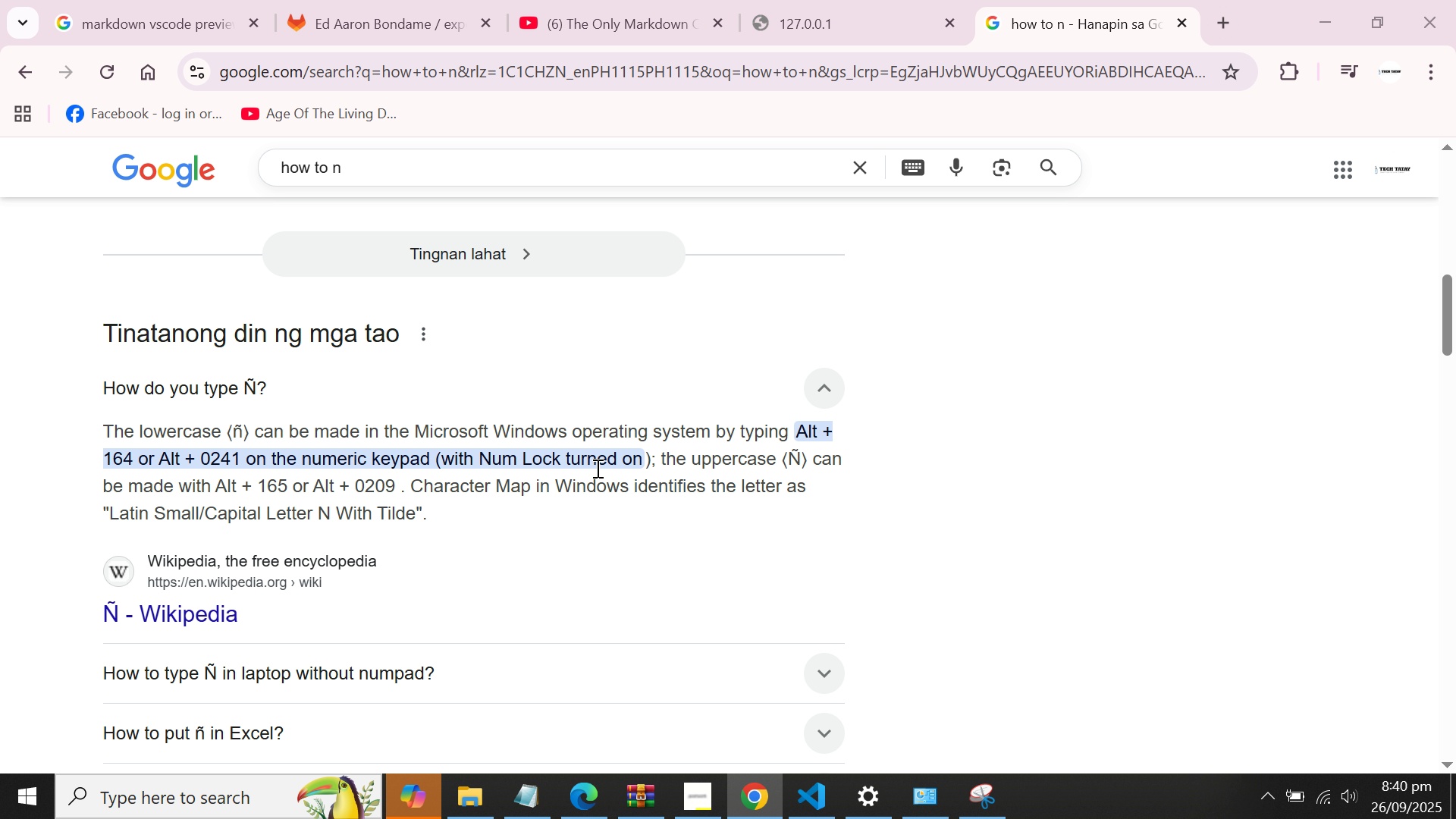 
key(Alt+Tab)
 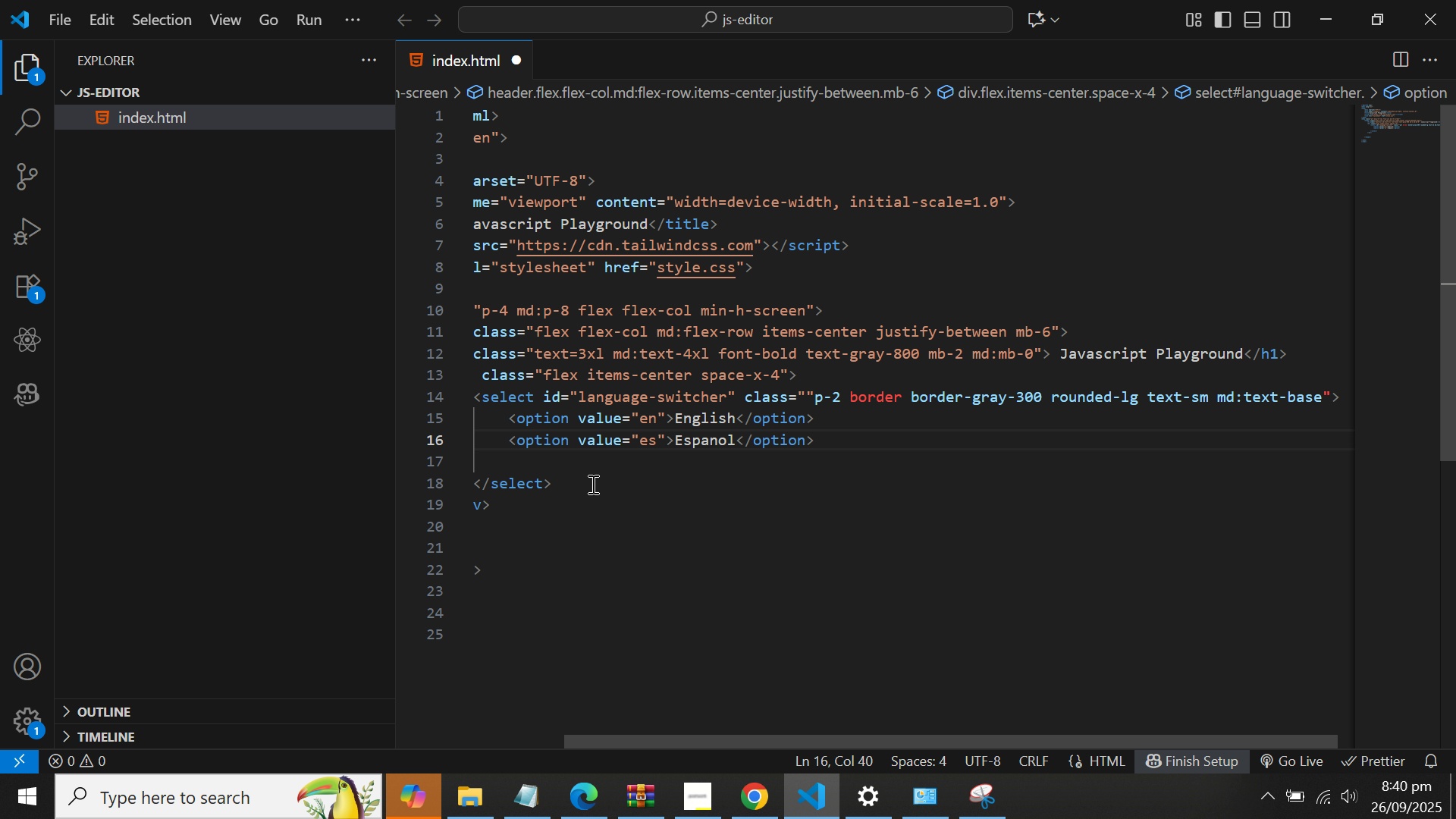 
wait(34.33)
 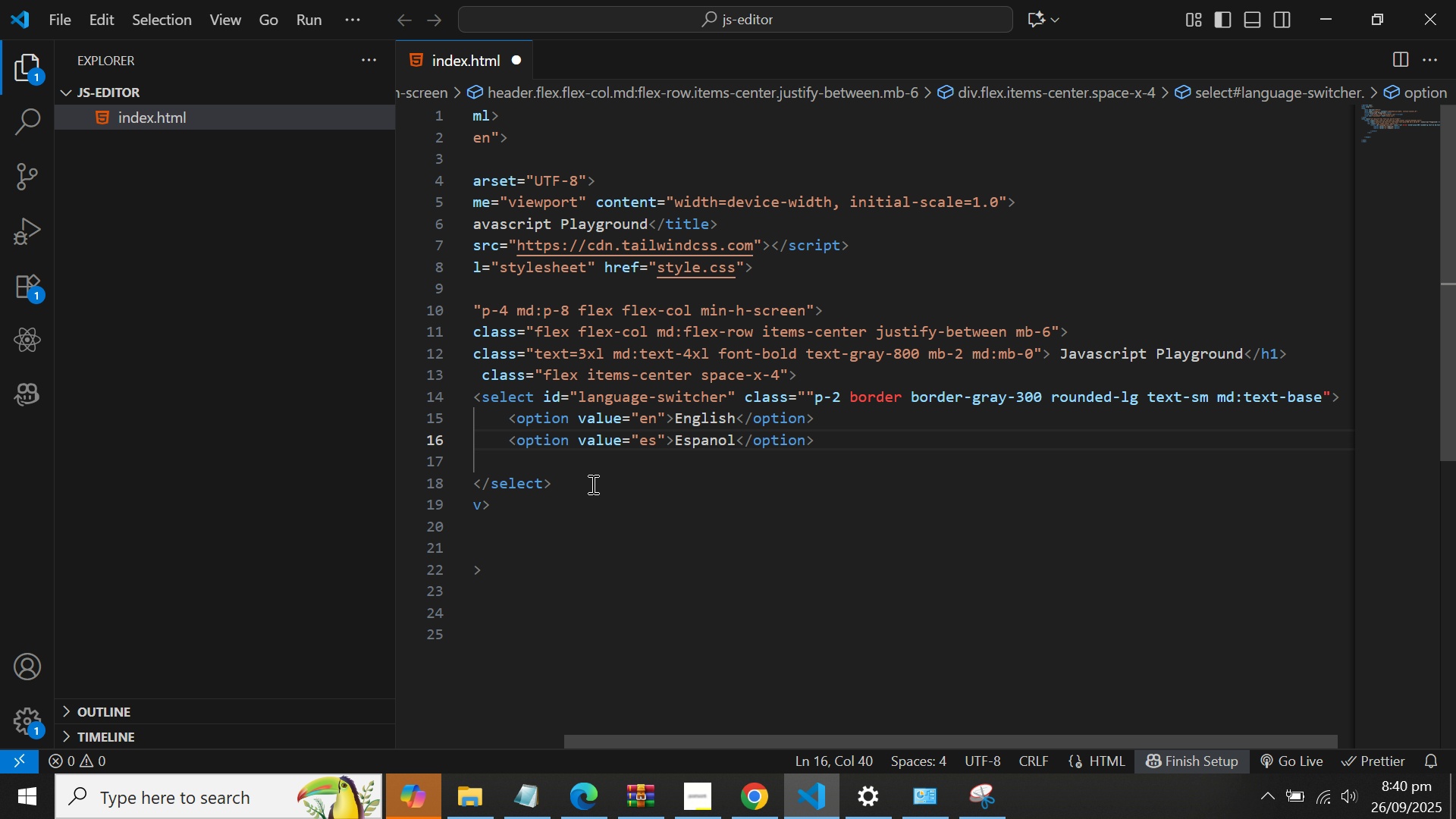 
key(ArrowRight)
 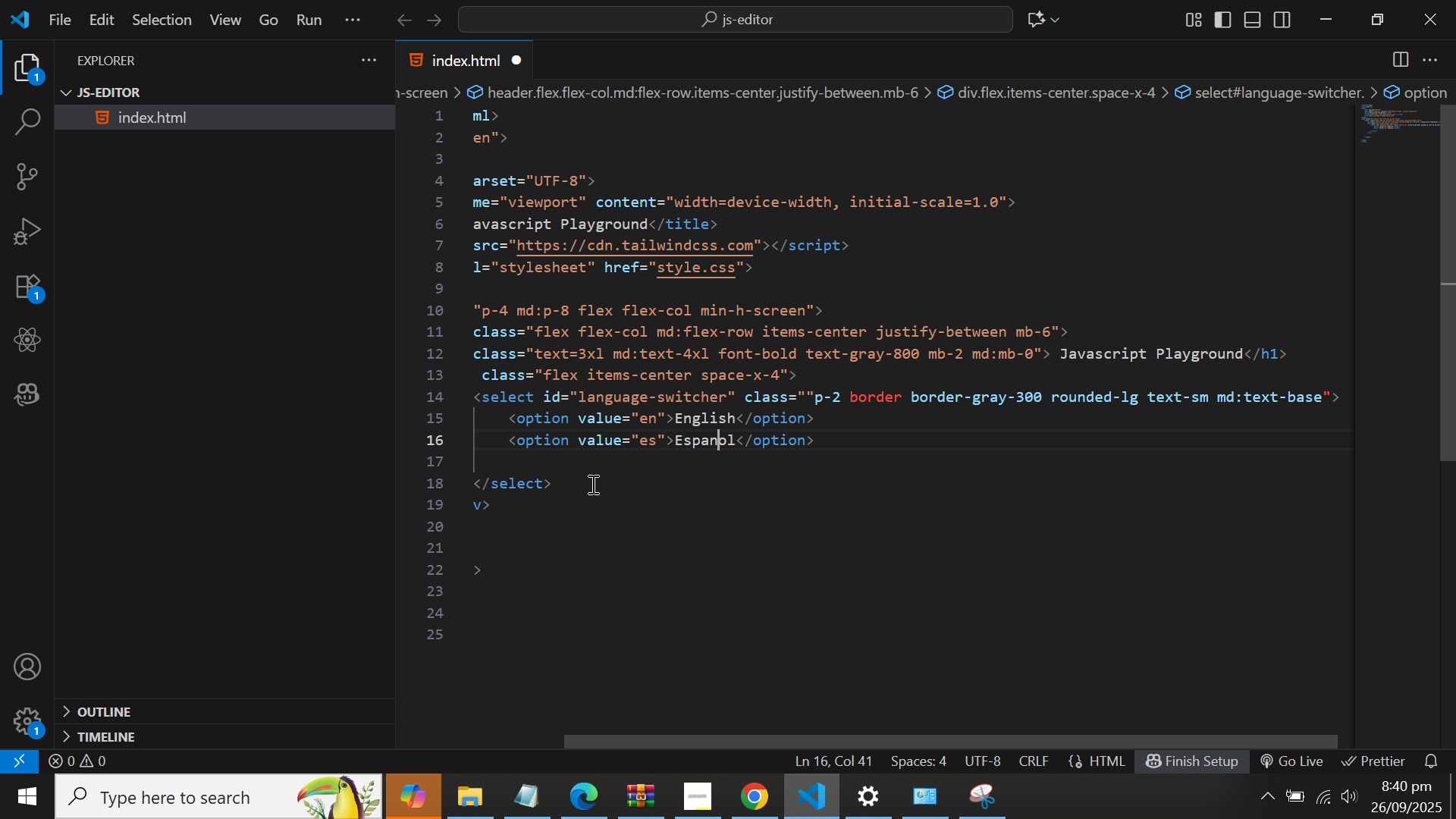 
wait(7.44)
 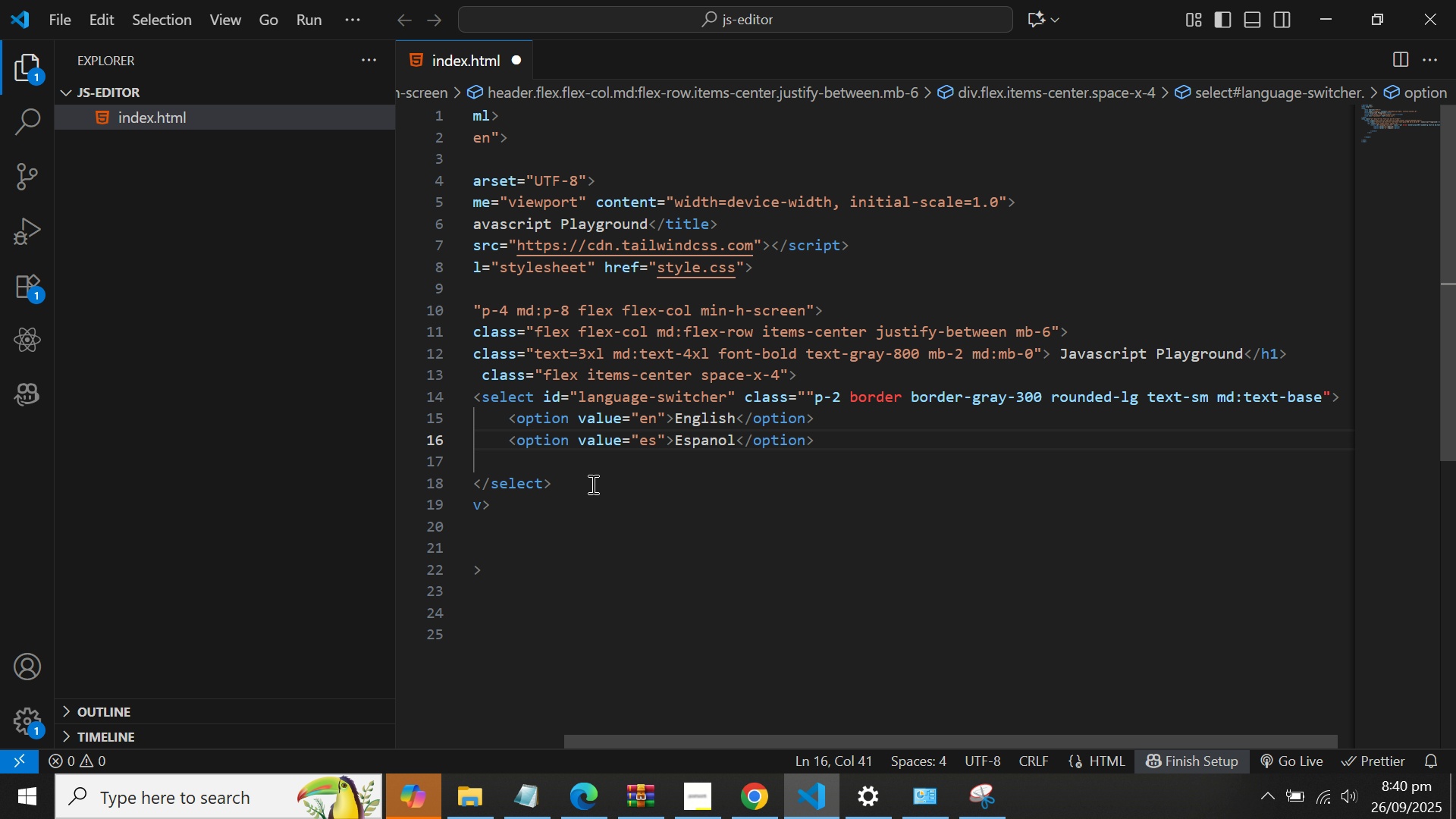 
key(Alt+AltLeft)
 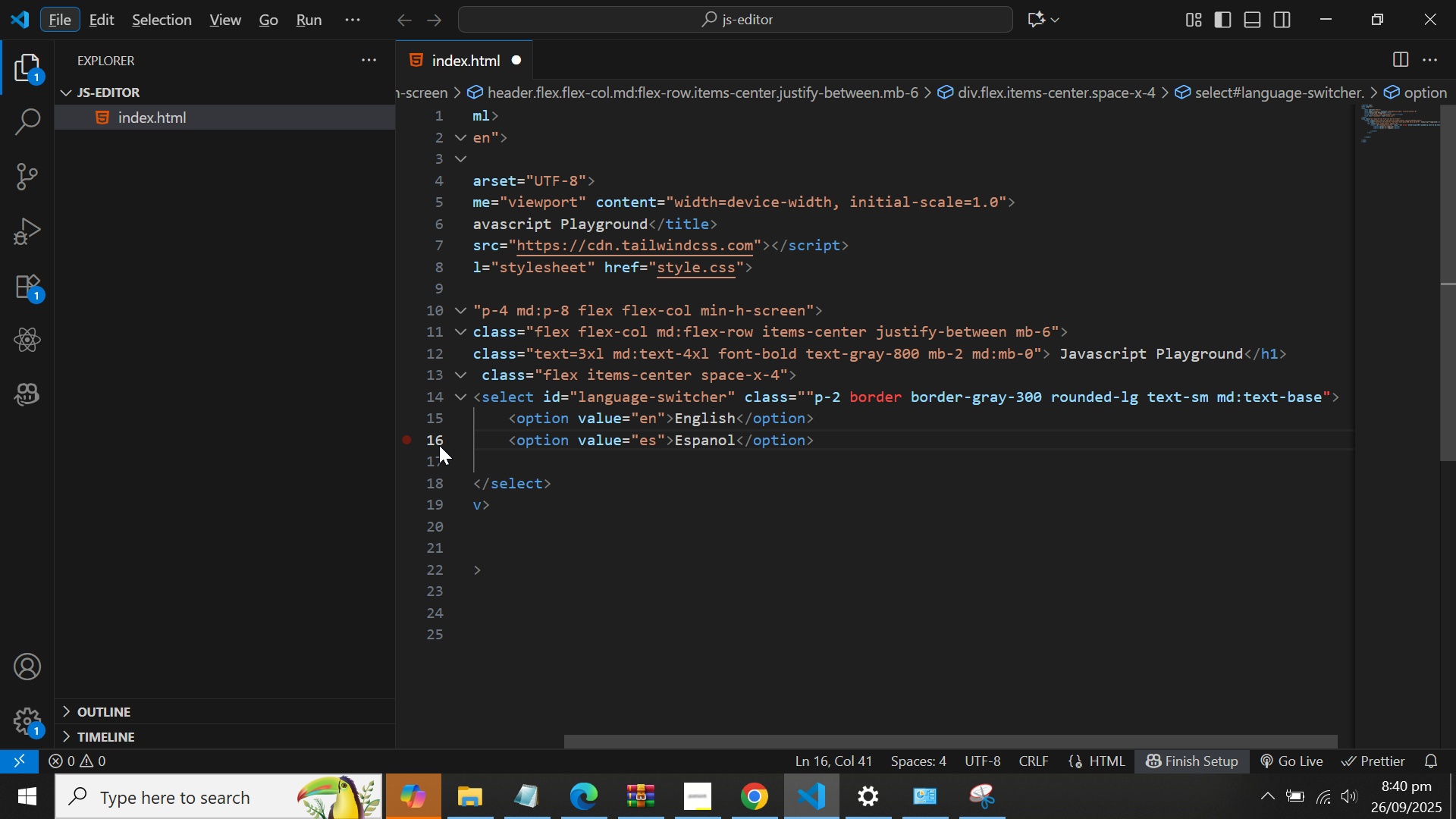 
key(Alt+Tab)
 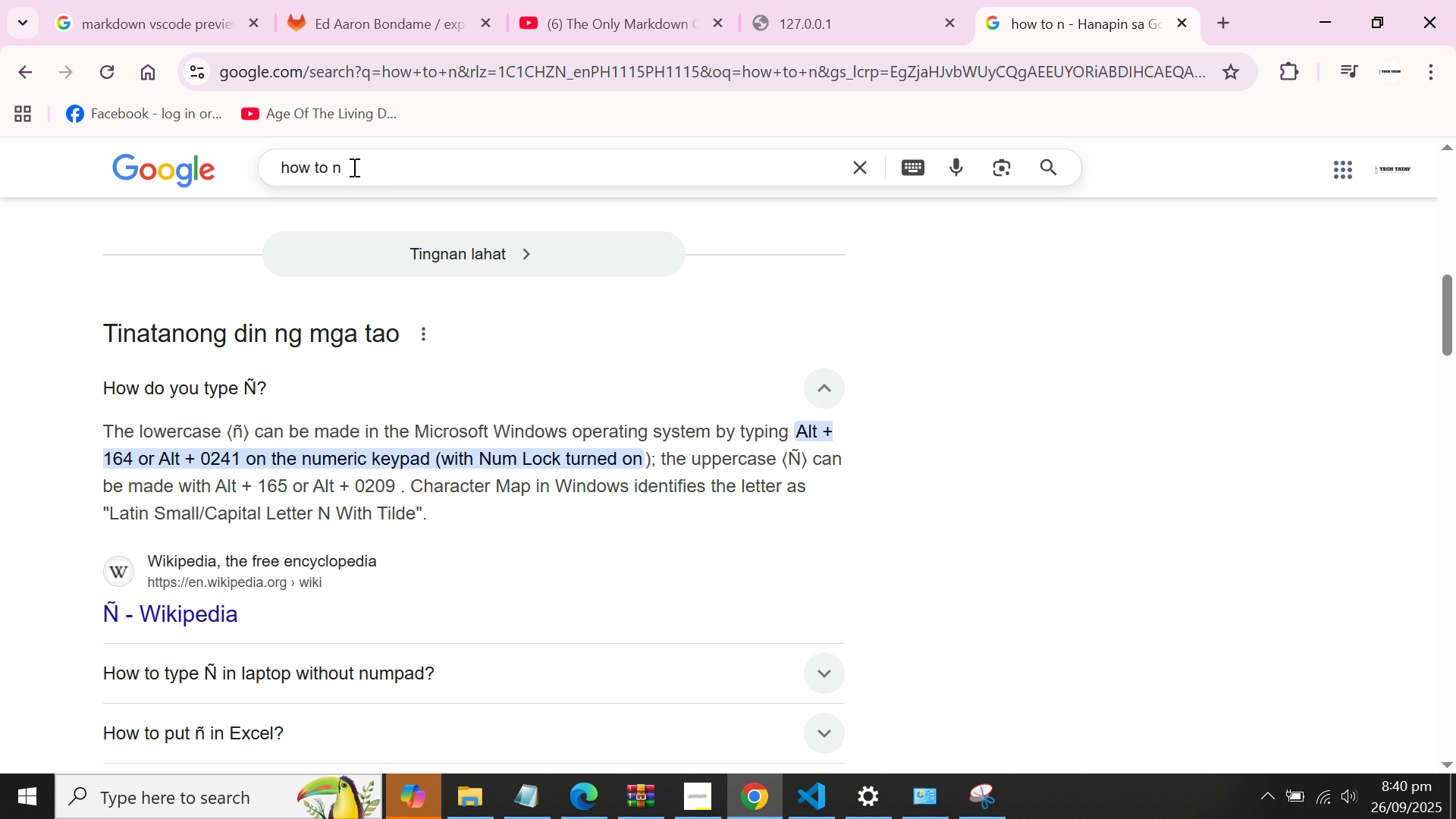 
left_click([371, 168])
 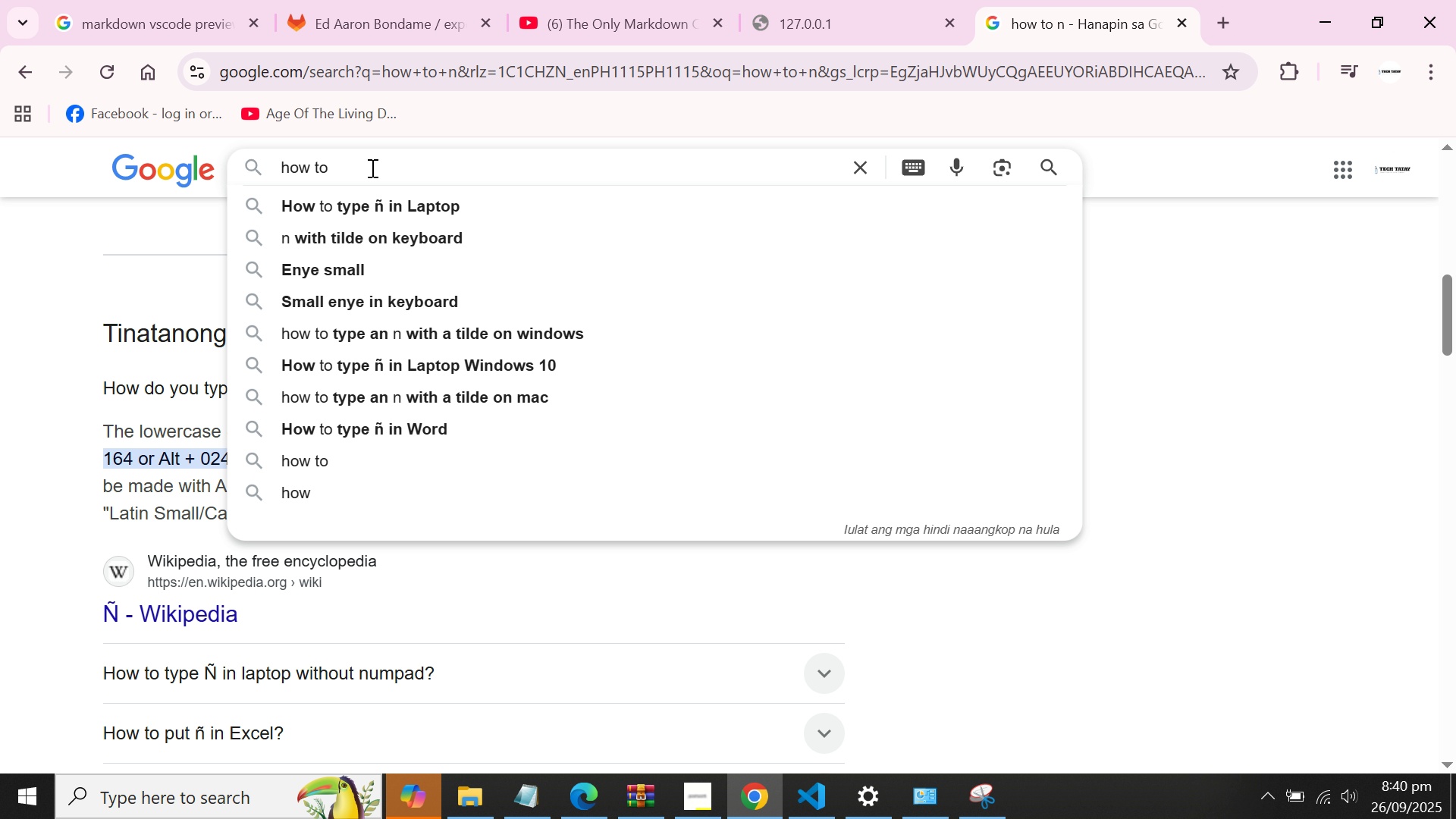 
key(Backspace)
type(enye)
 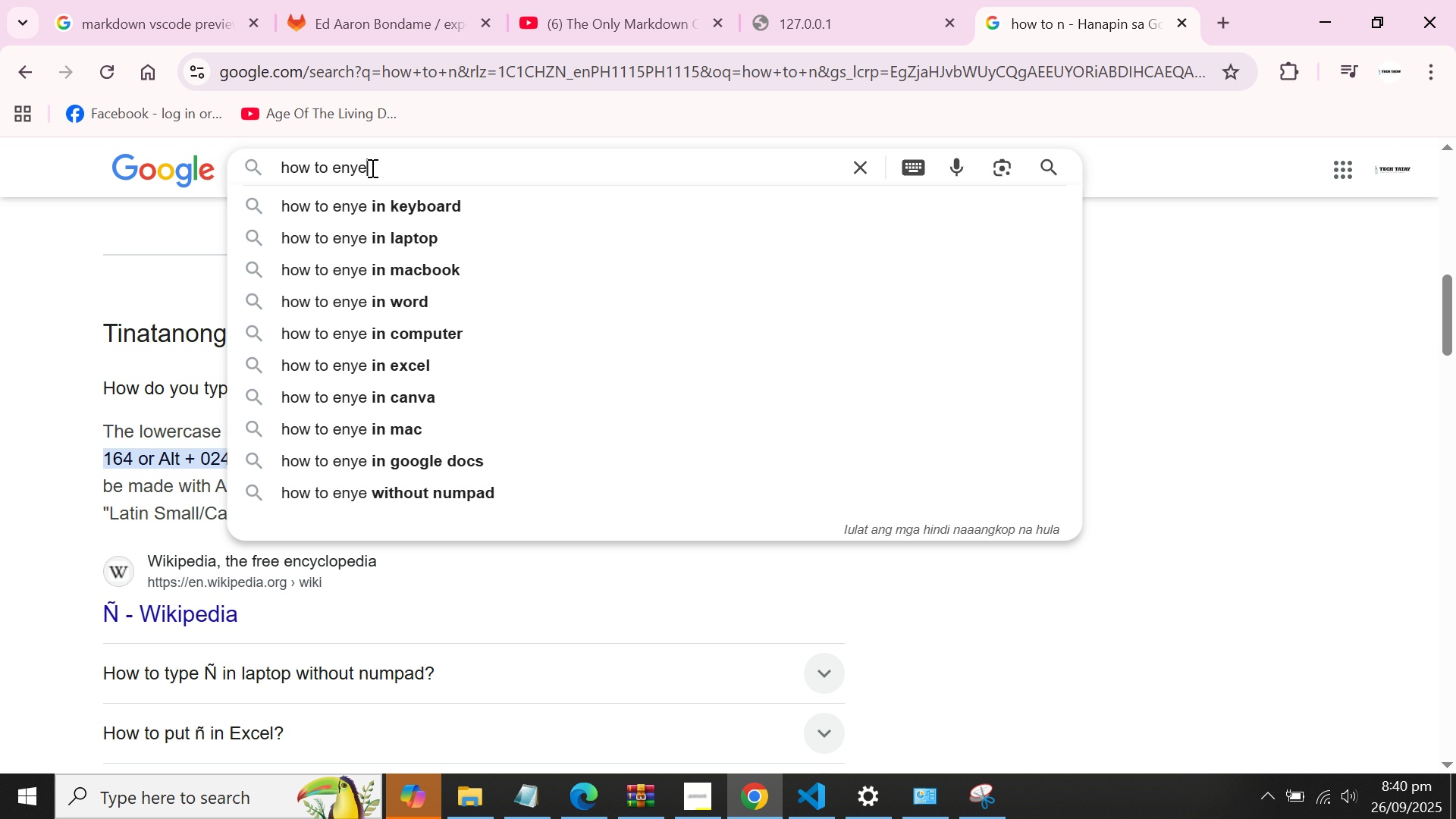 
key(ArrowDown)
 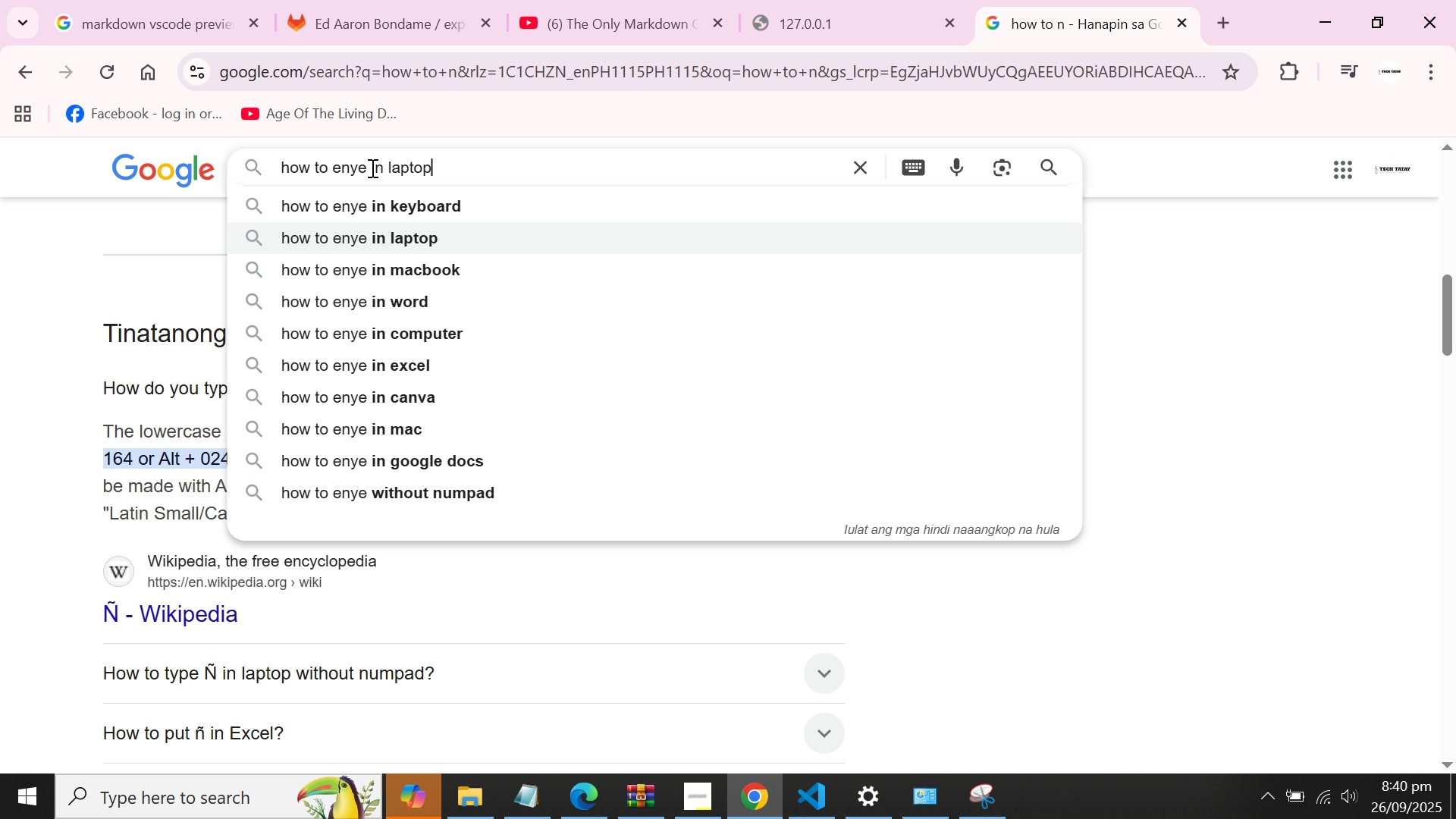 
key(ArrowDown)
 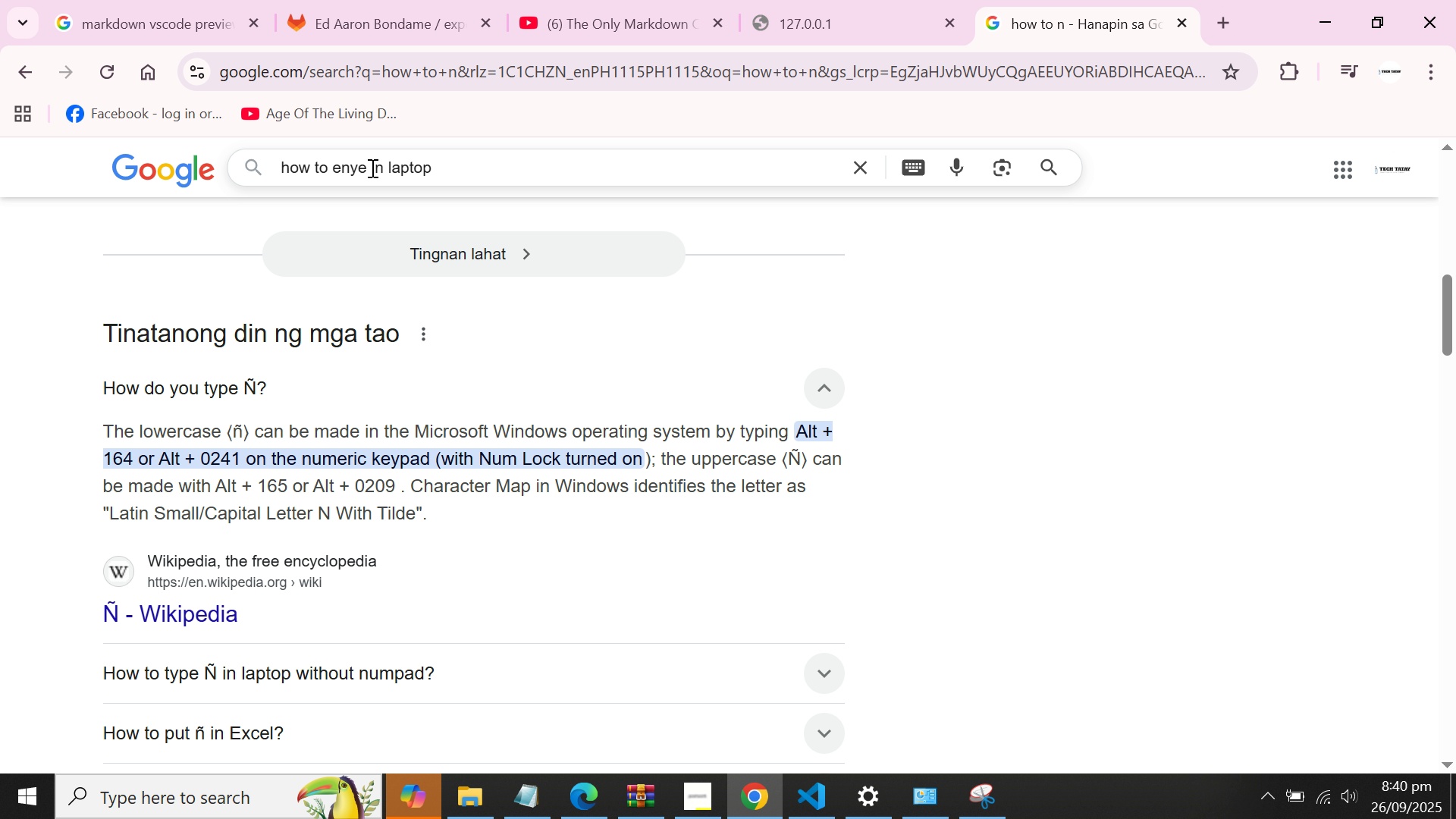 
key(Enter)
 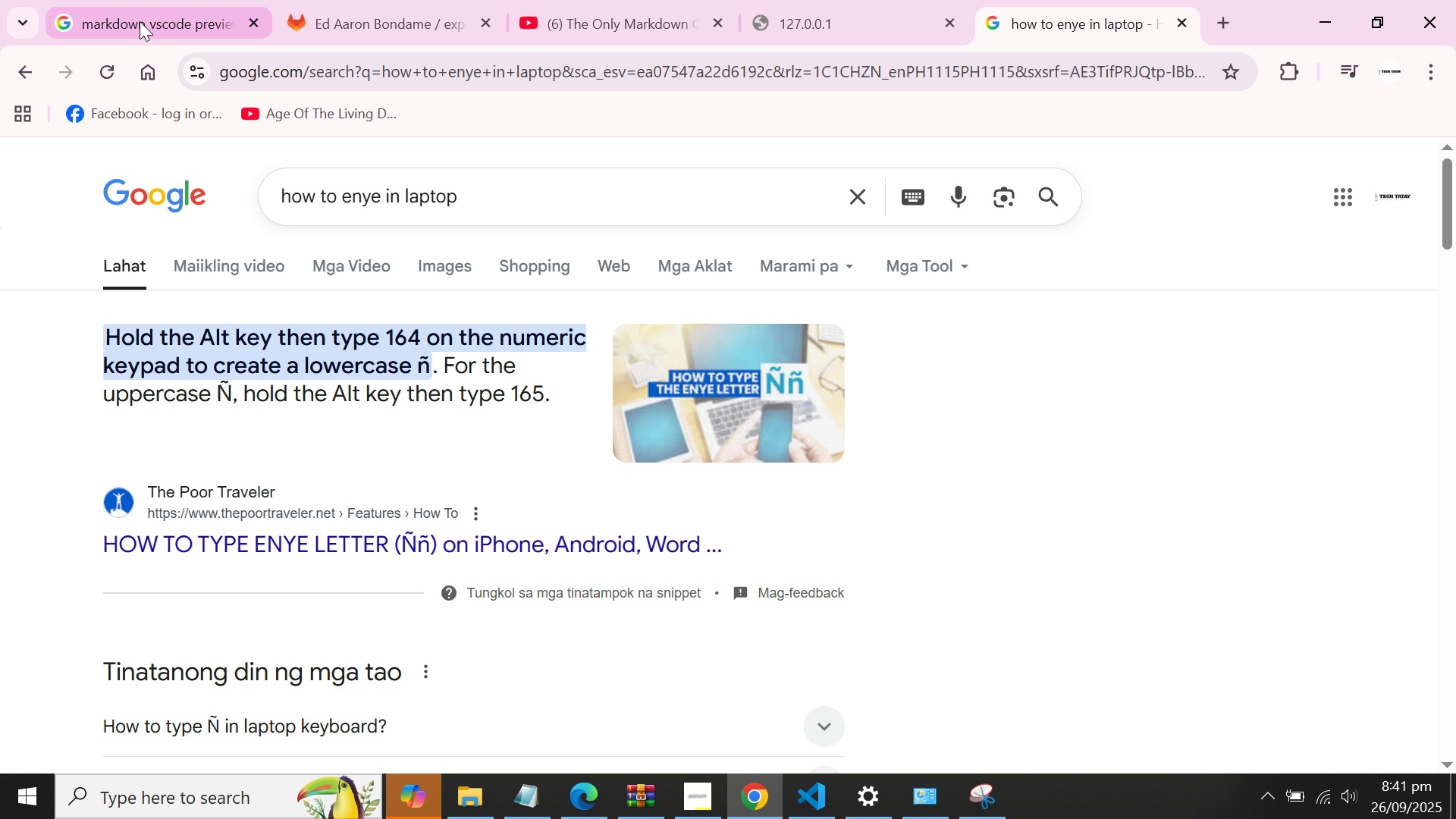 
wait(16.17)
 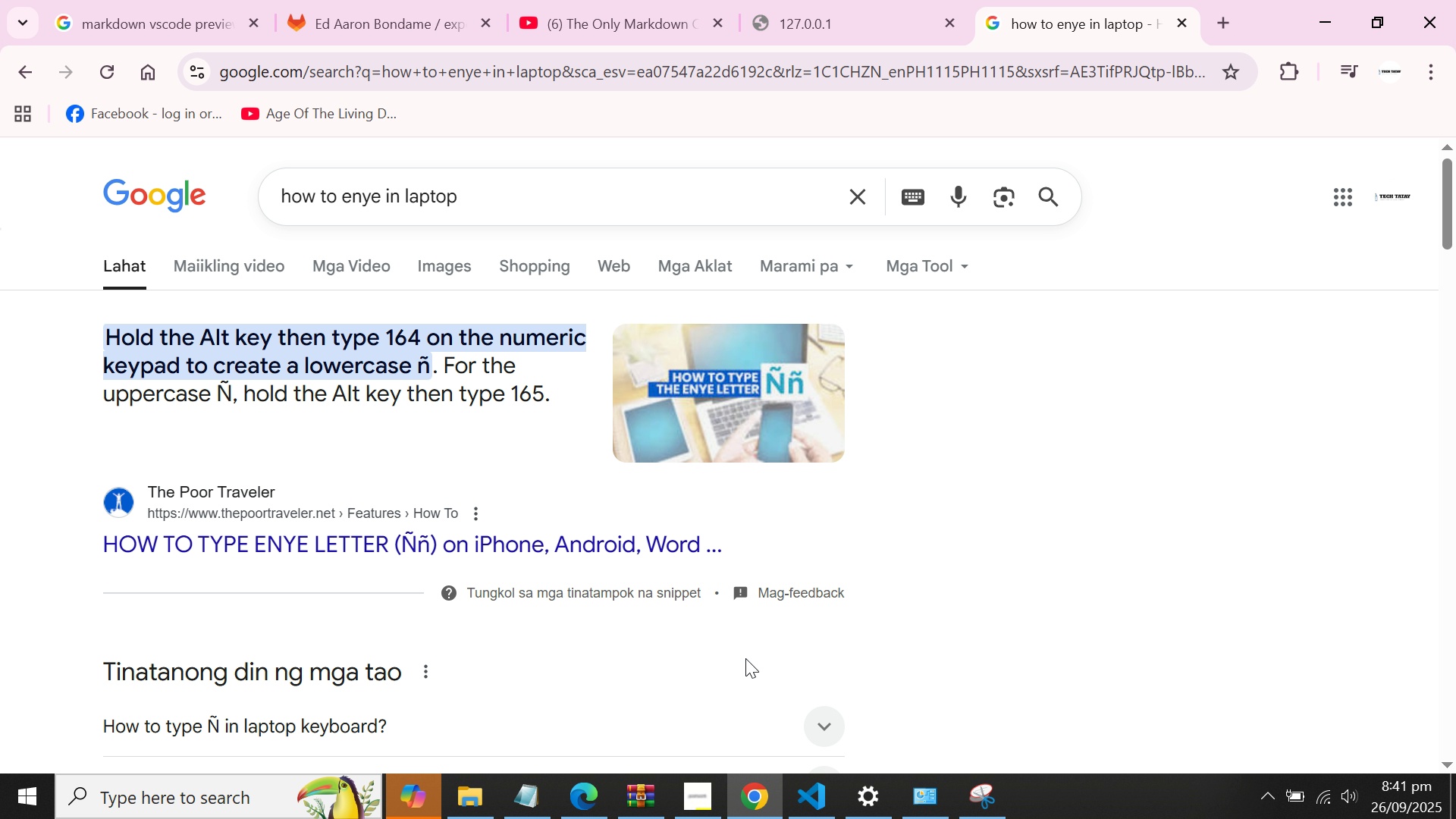 
key(Alt+1)
 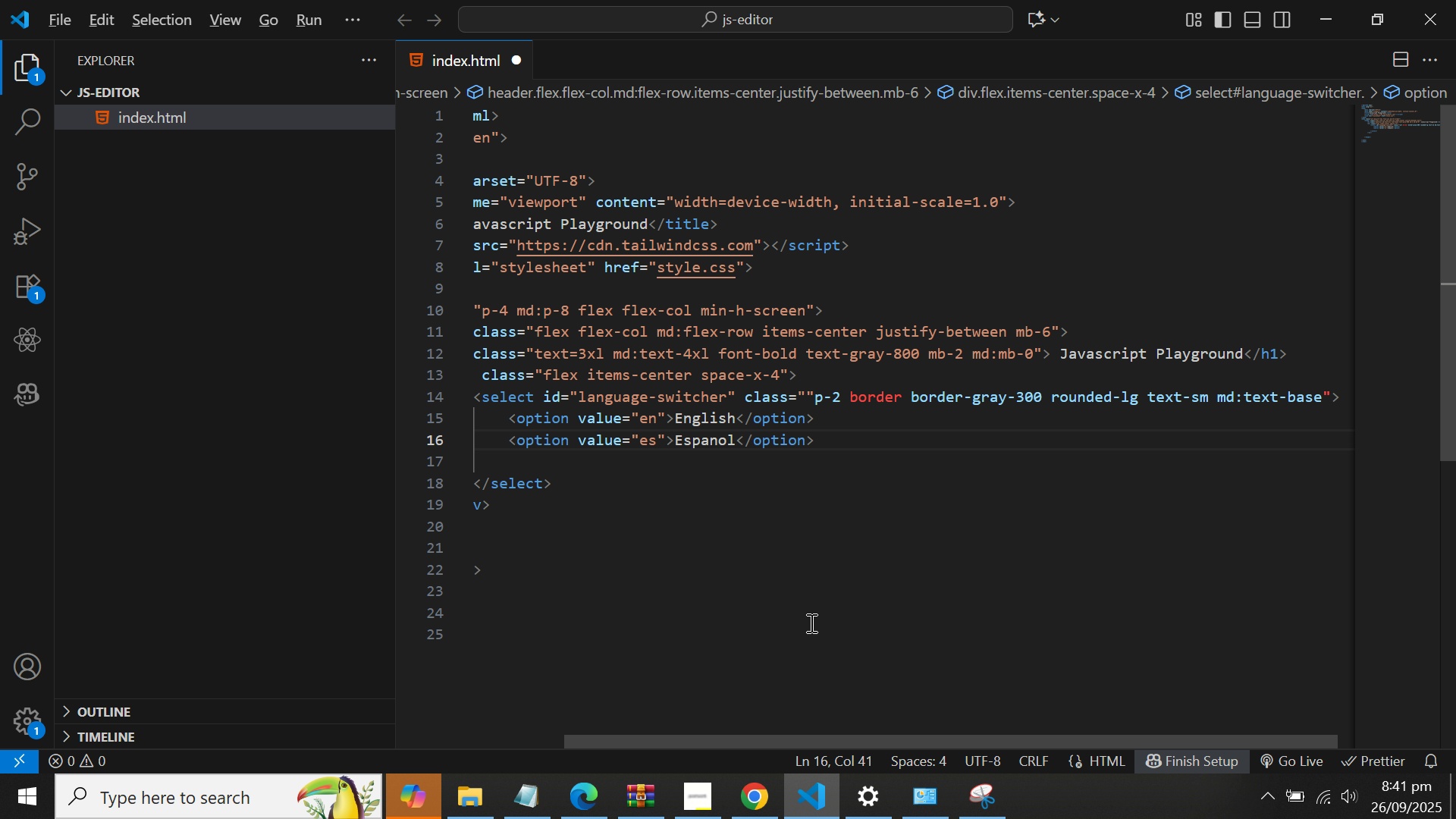 
key(Alt+6)
 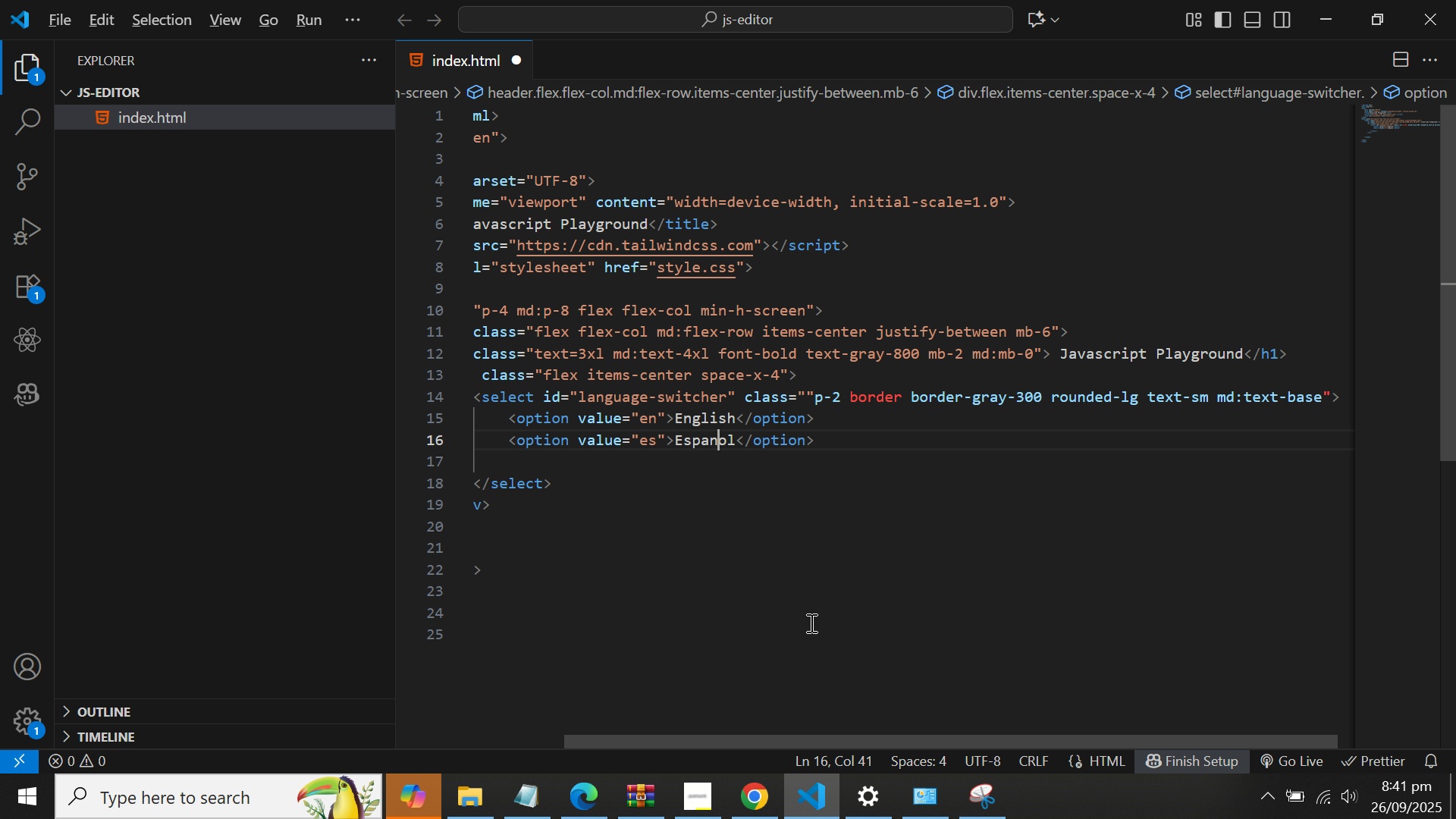 
key(Alt+4)
 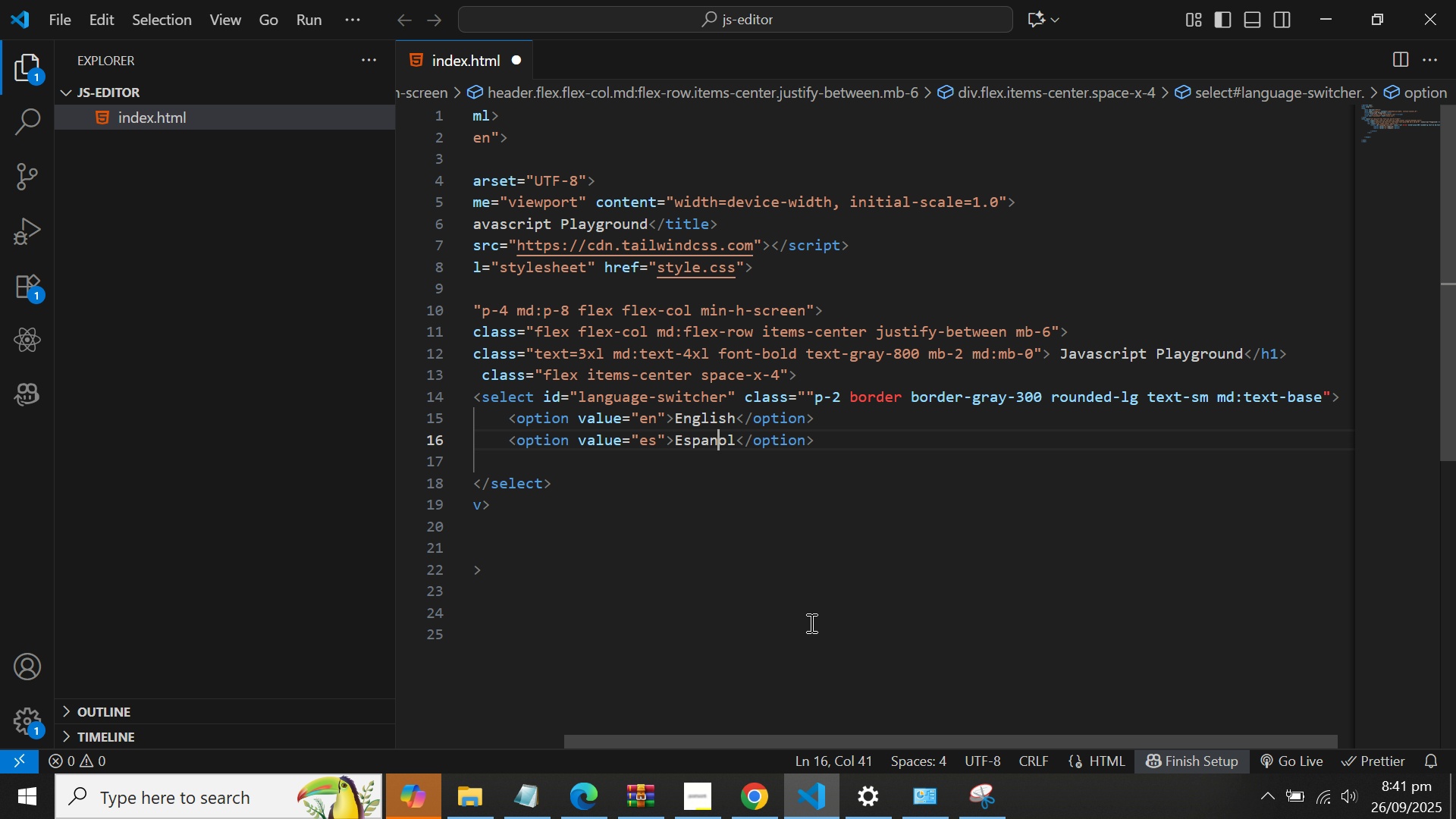 
wait(5.16)
 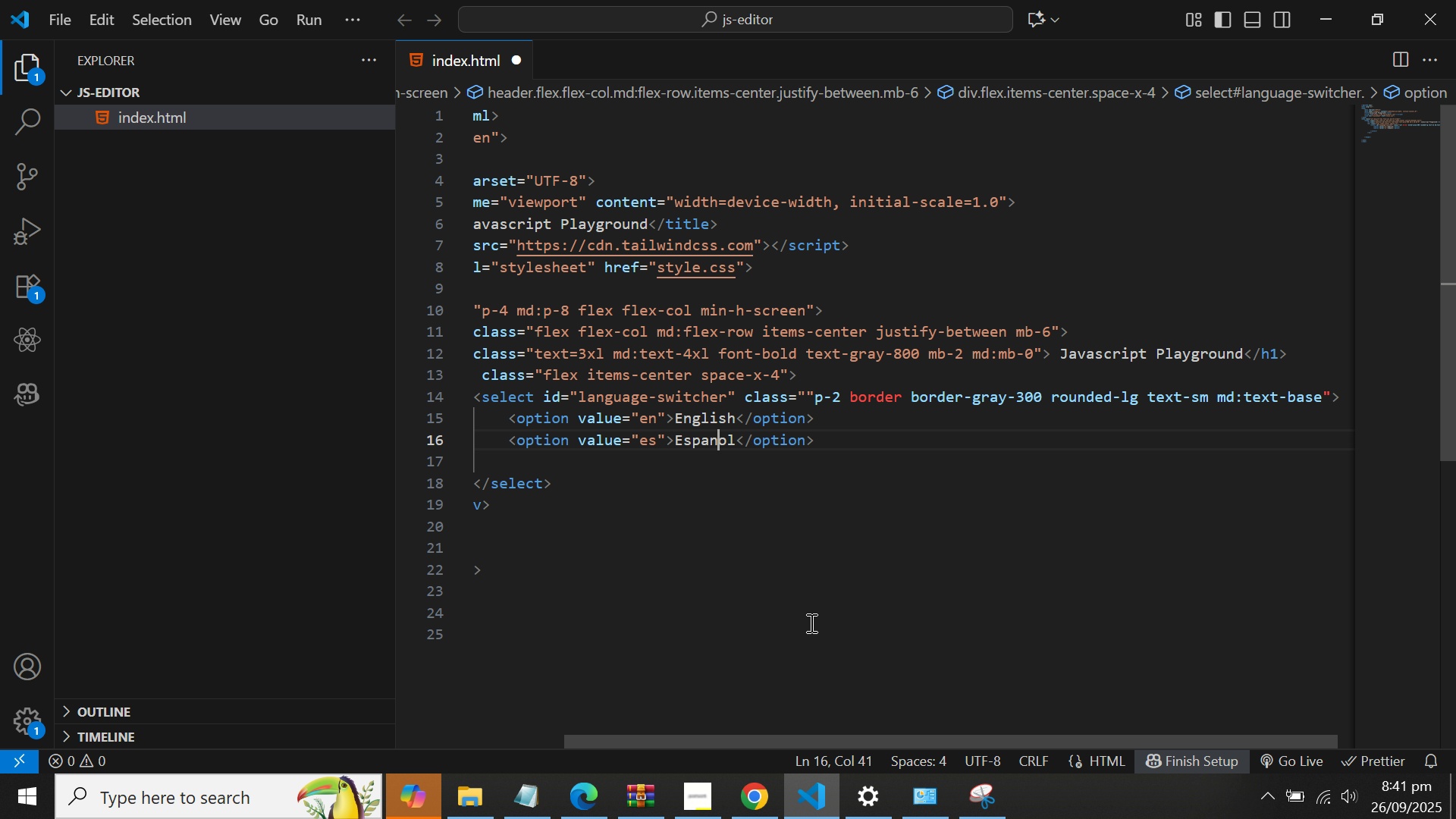 
key(Alt+1)
 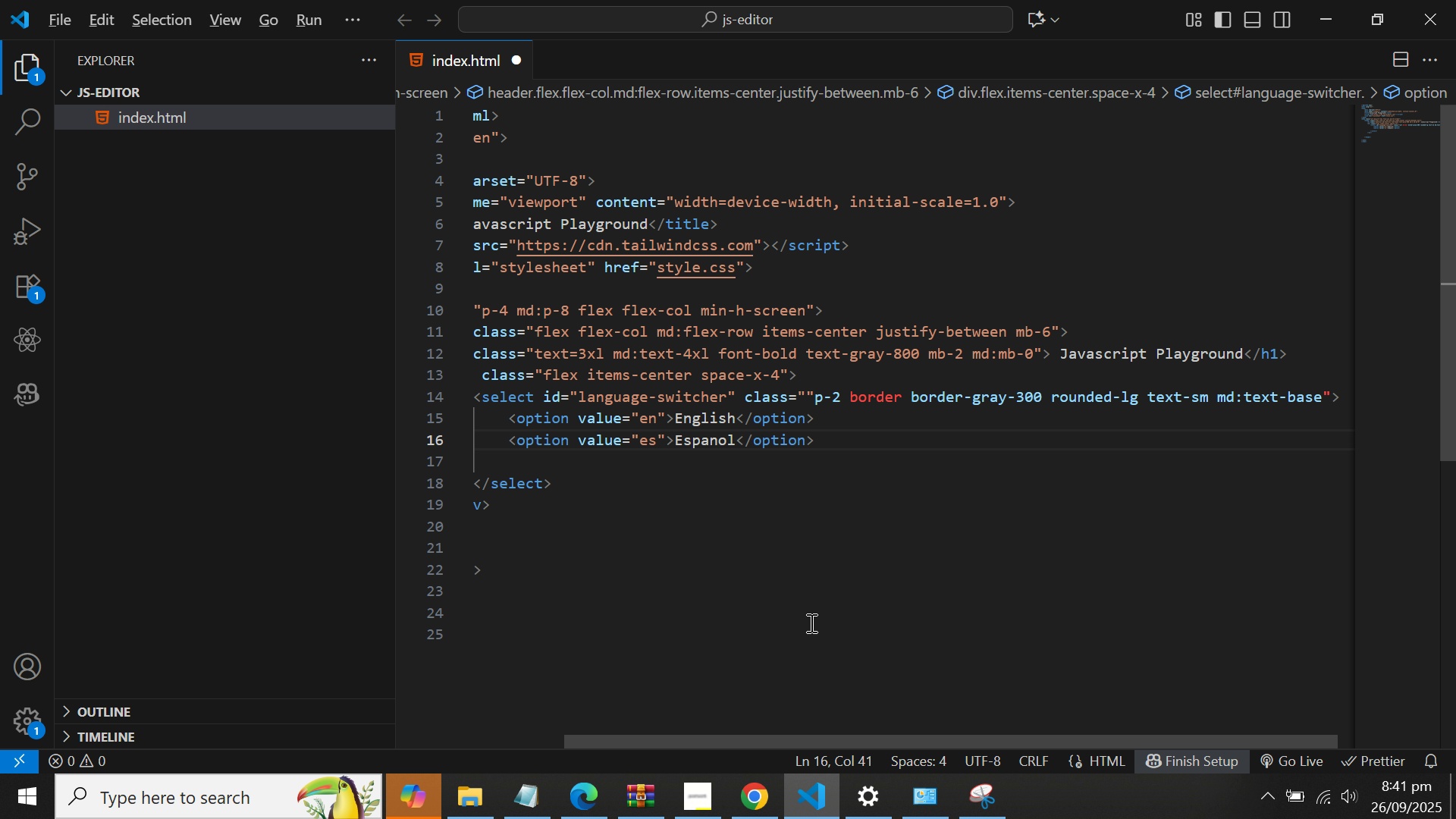 
key(Alt+6)
 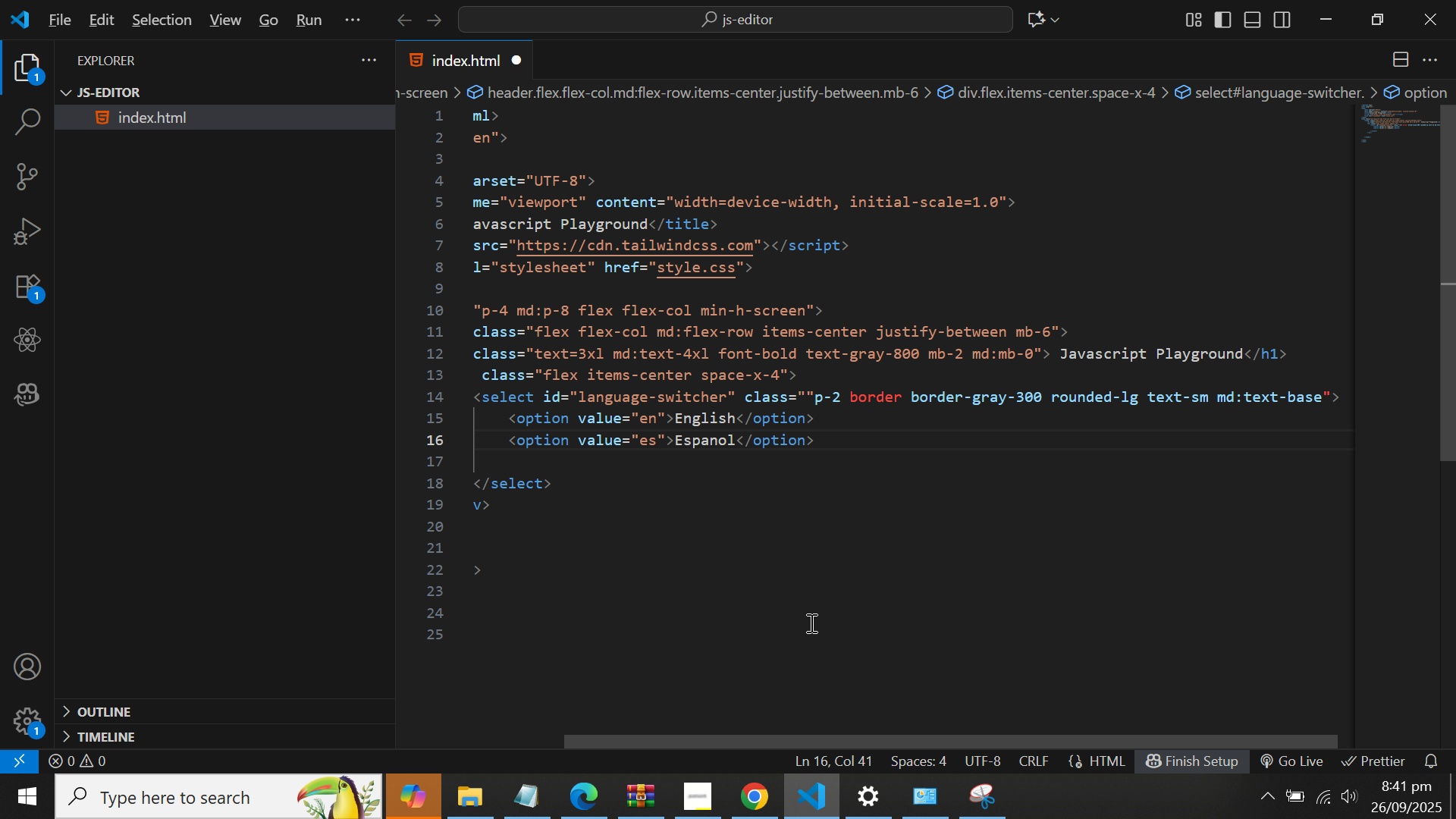 
key(Alt+4)
 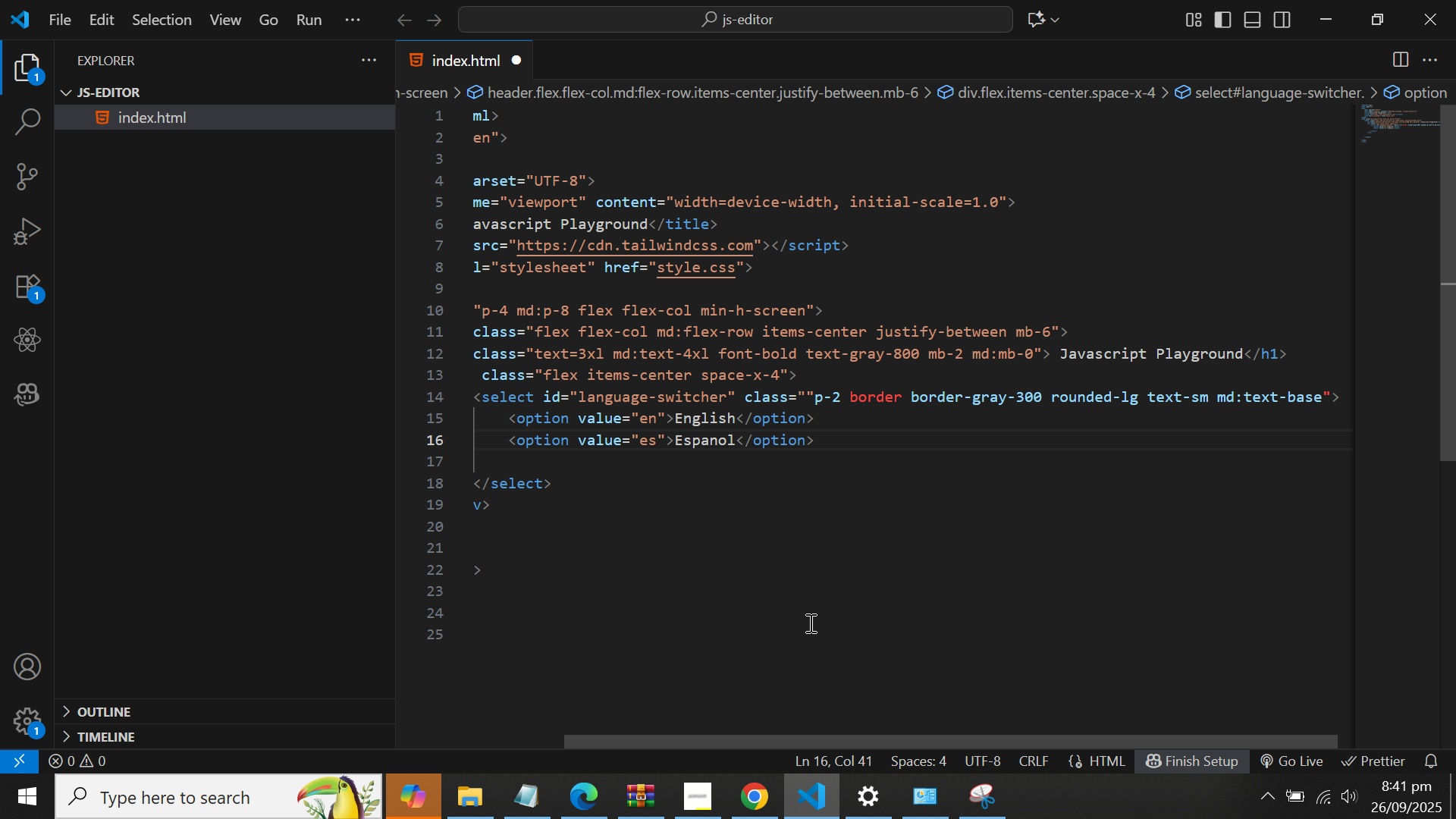 
left_click([886, 437])
 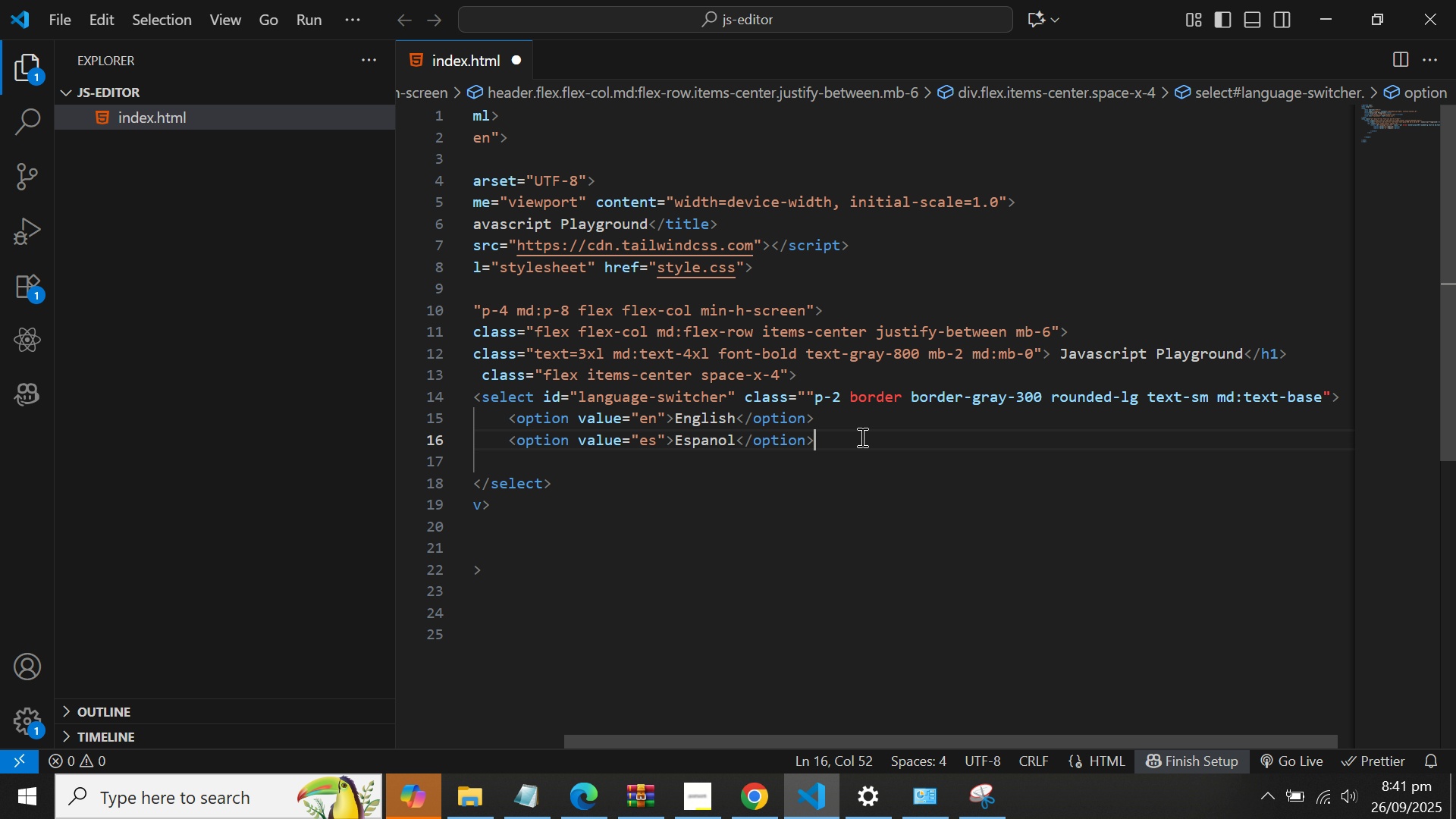 
wait(10.74)
 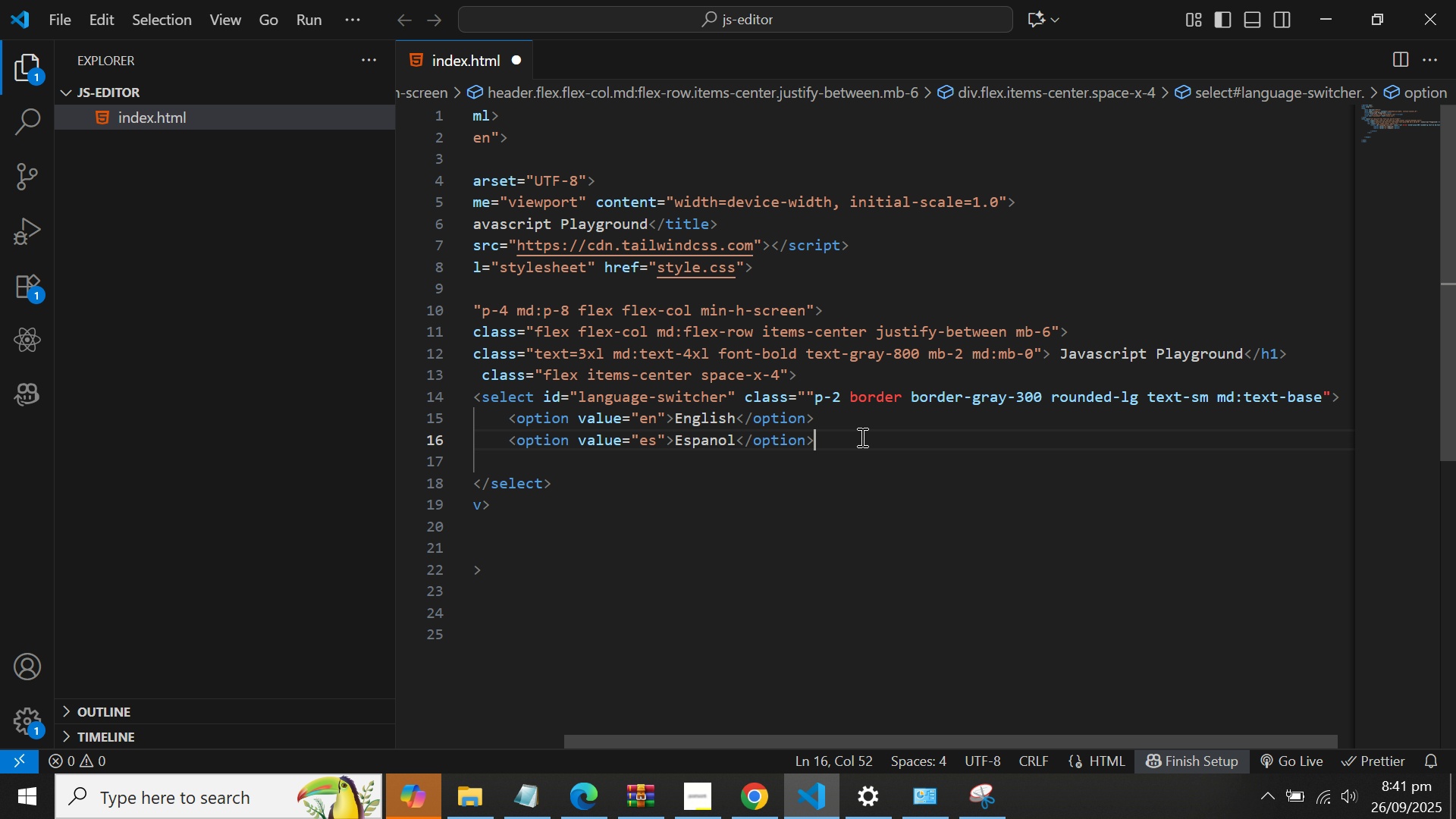 
left_click([478, 486])
 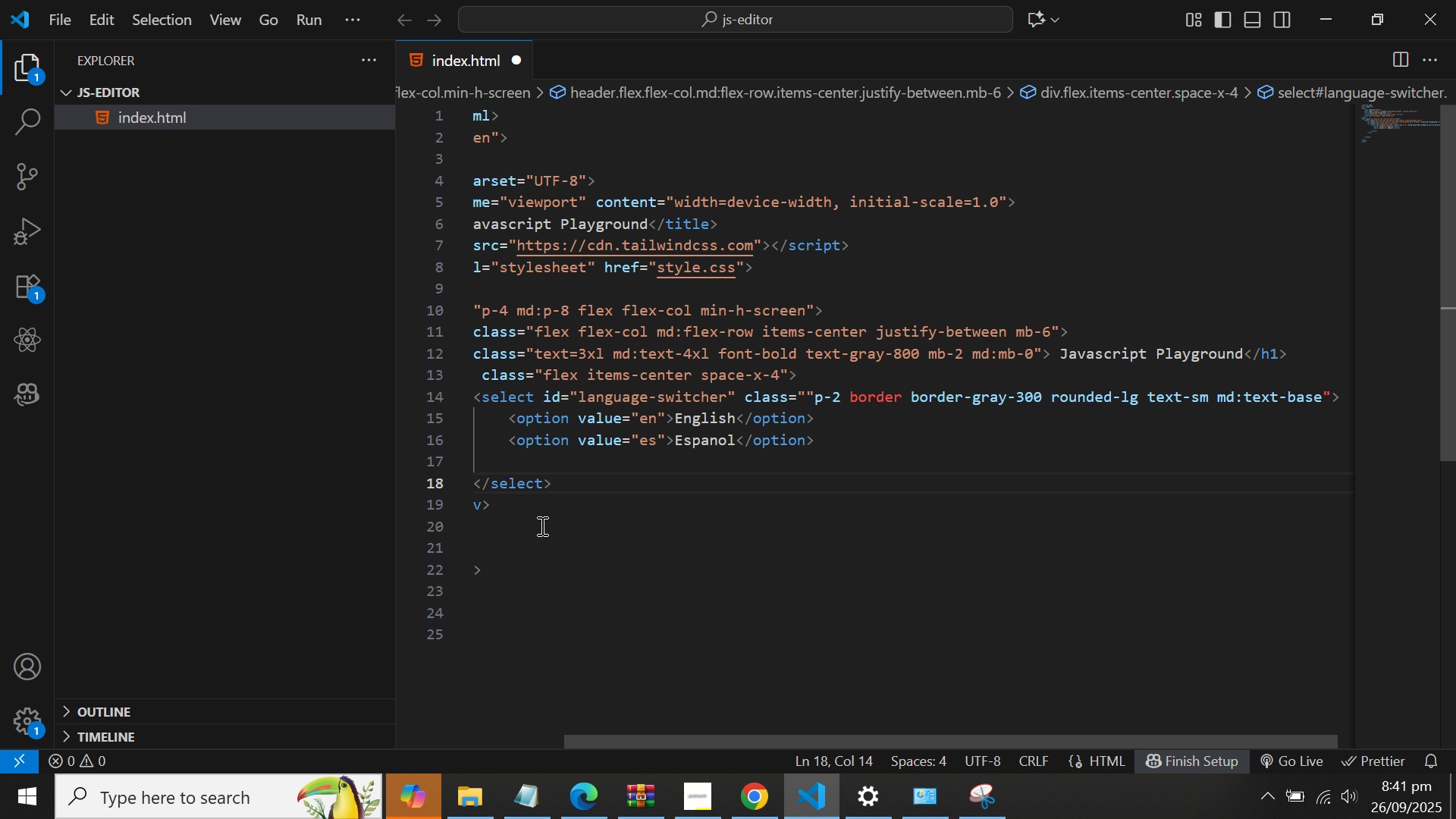 
key(ArrowLeft)
 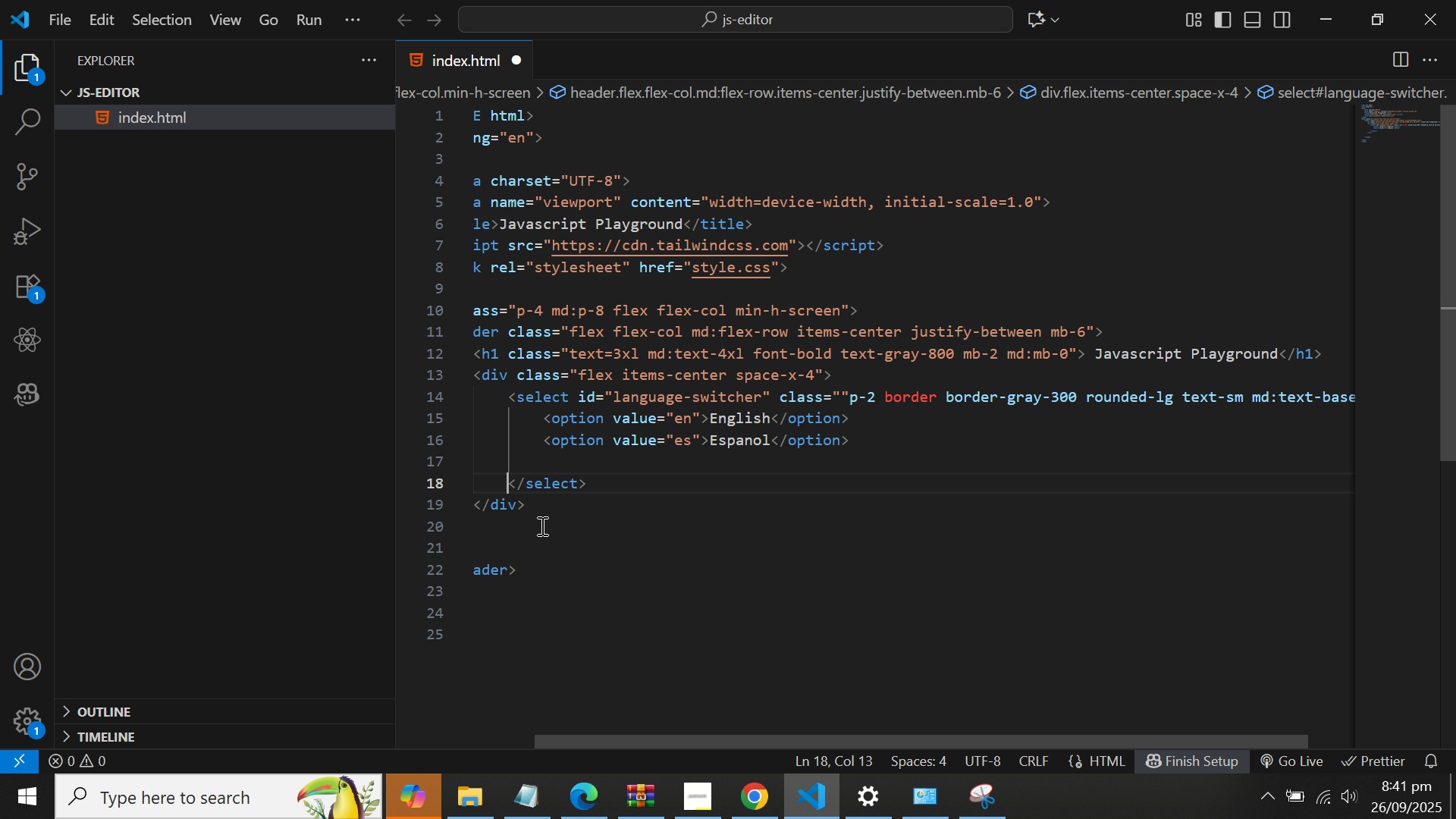 
key(Backspace)
 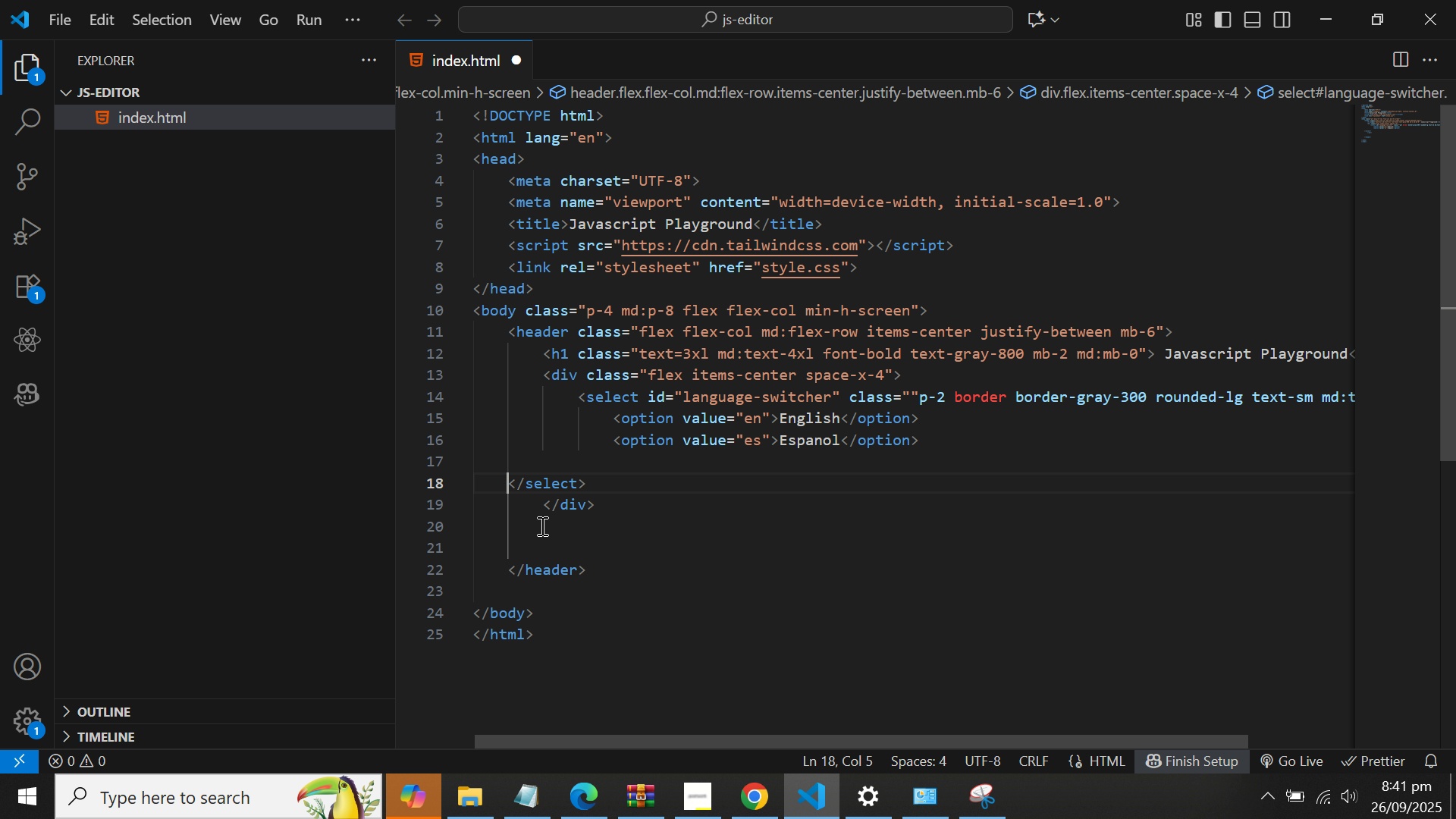 
key(Backspace)
 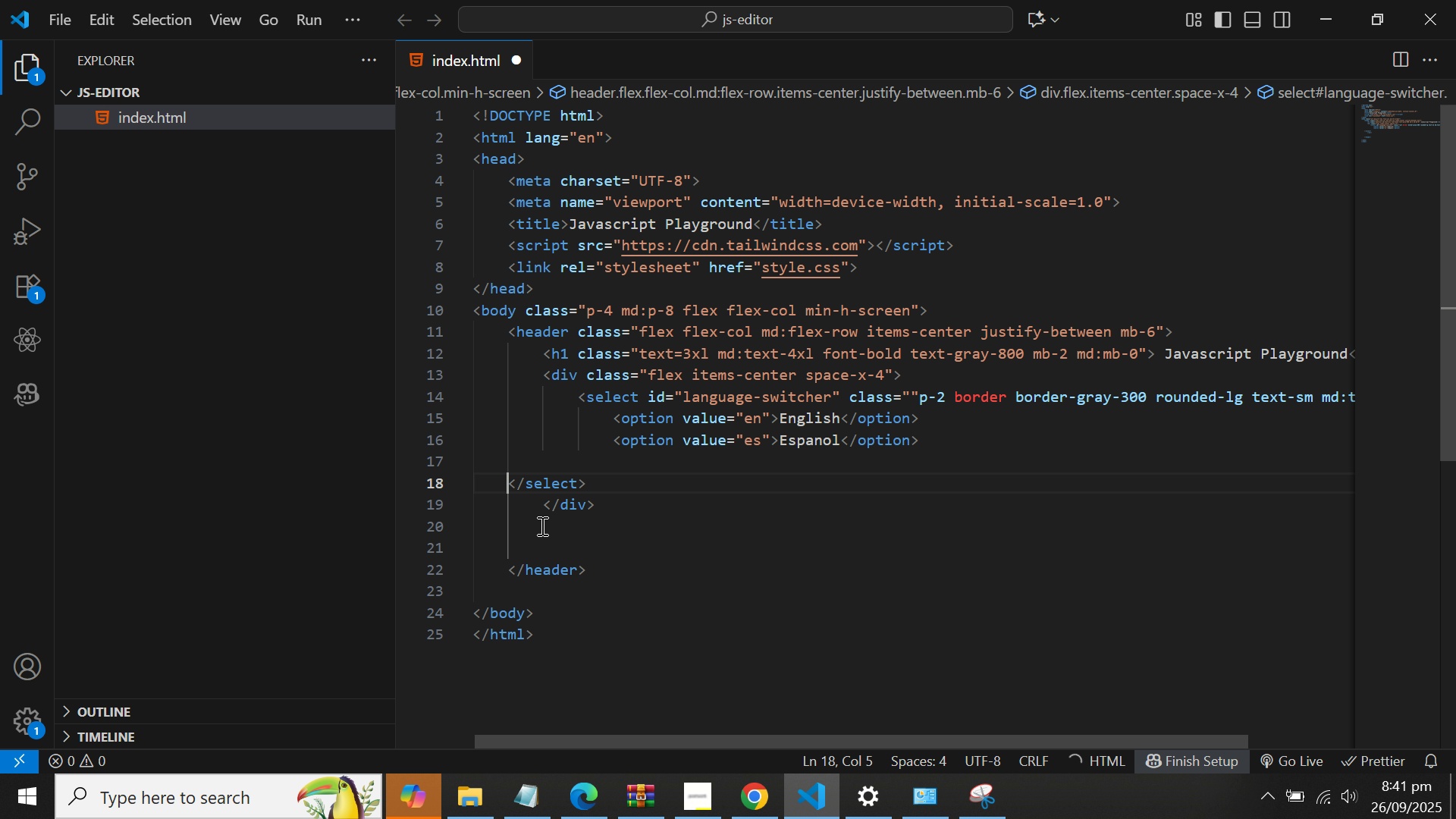 
key(Backspace)
 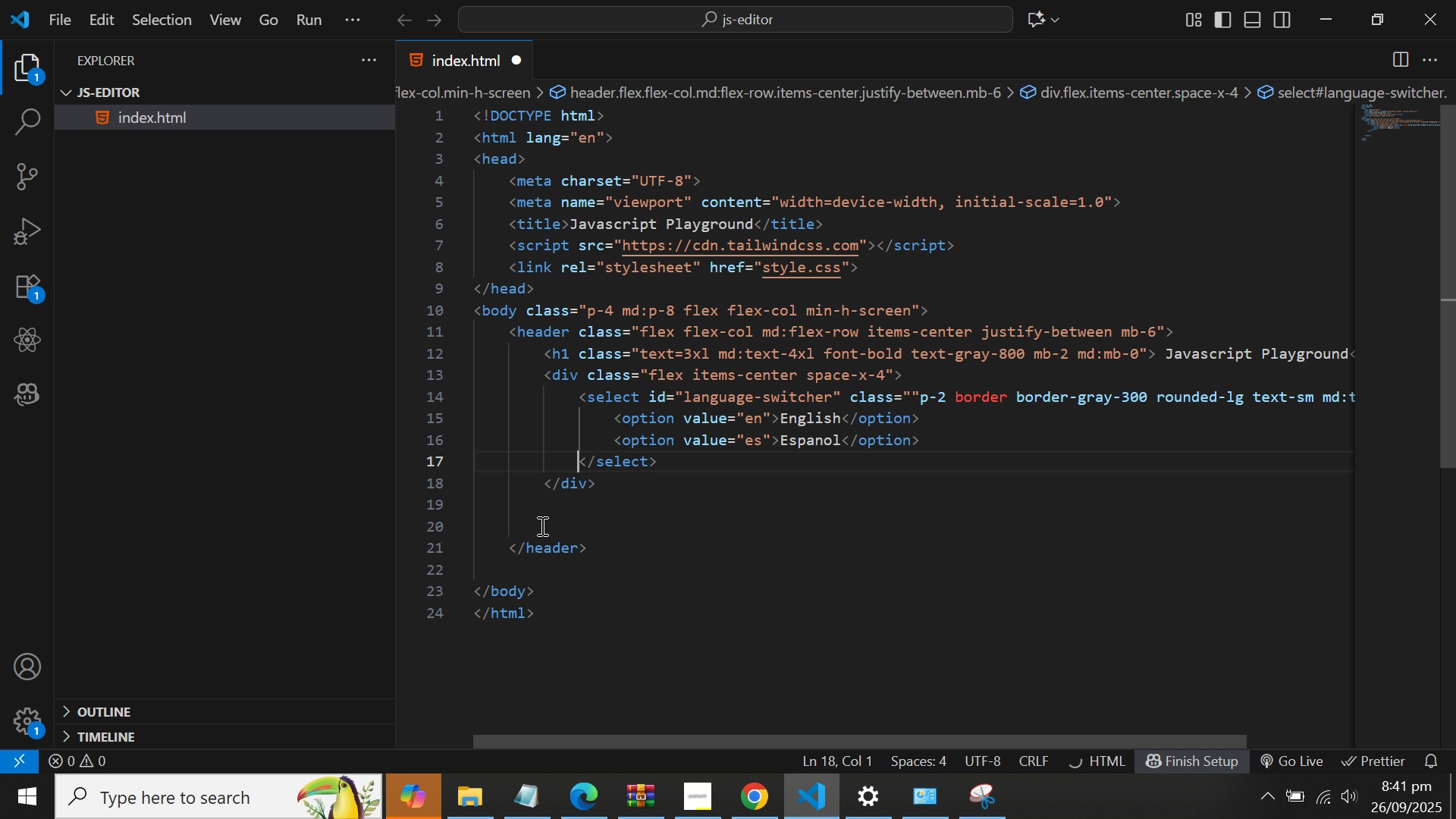 
key(Backspace)
 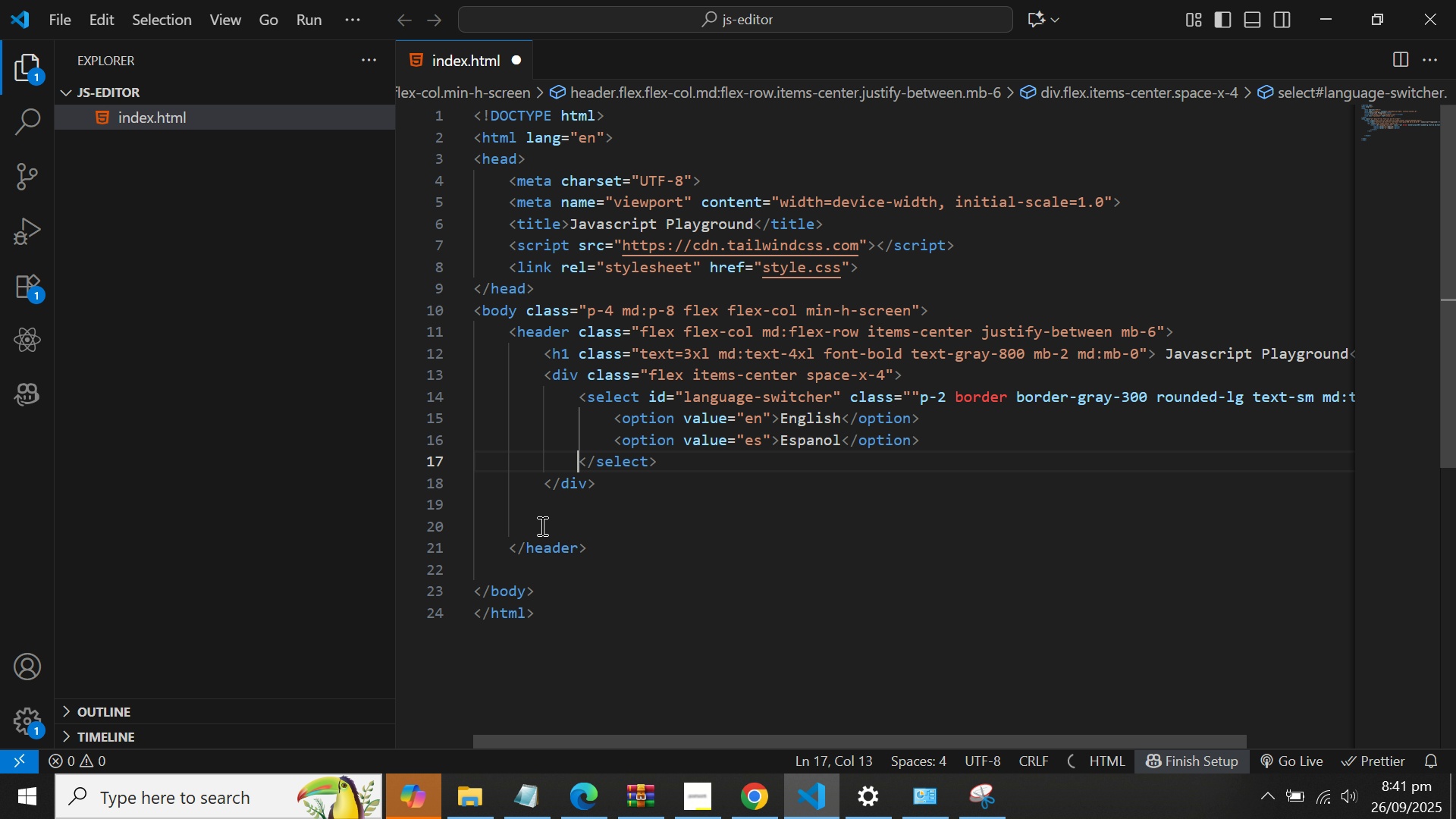 
key(Backspace)
 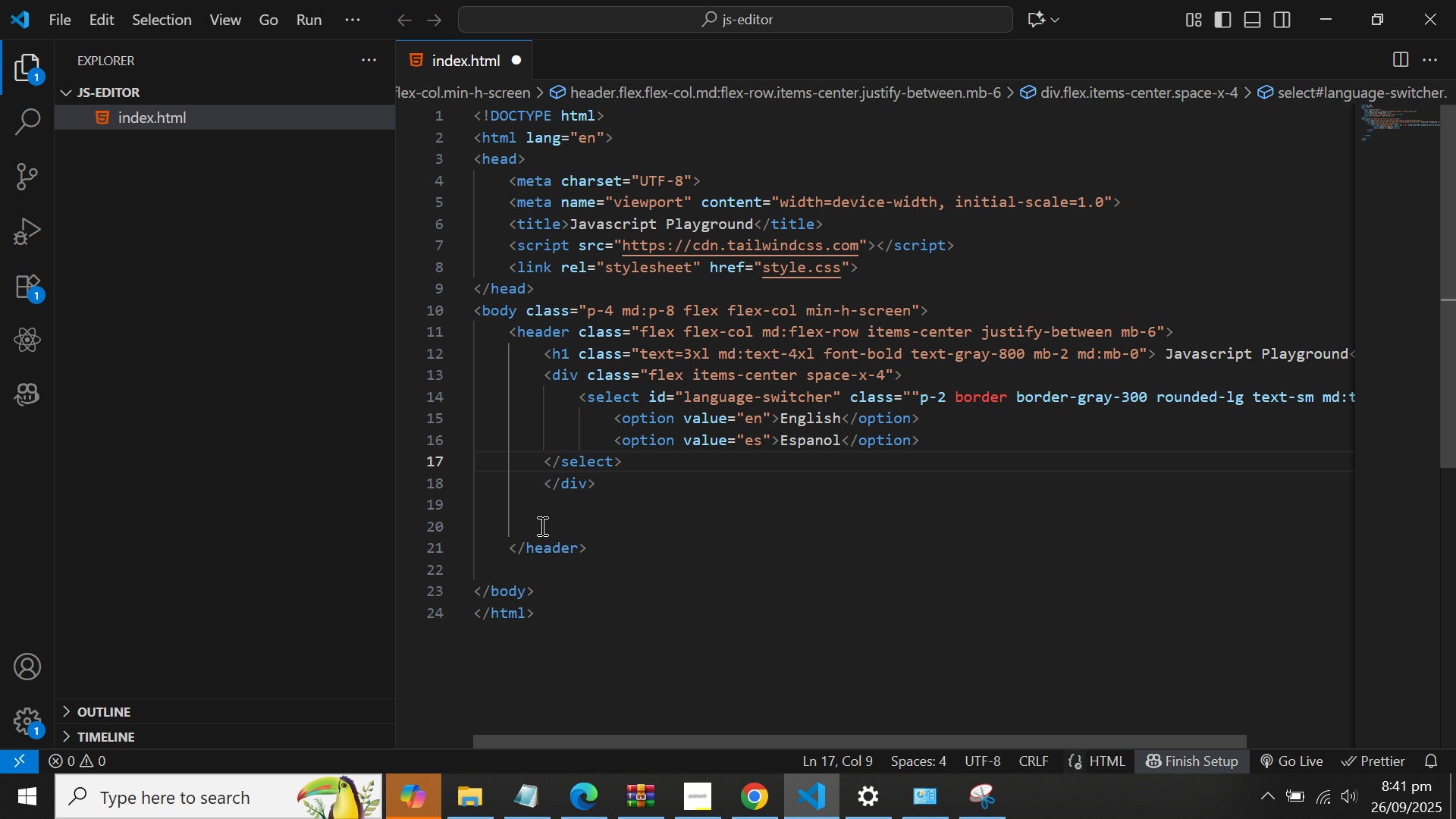 
key(Space)
 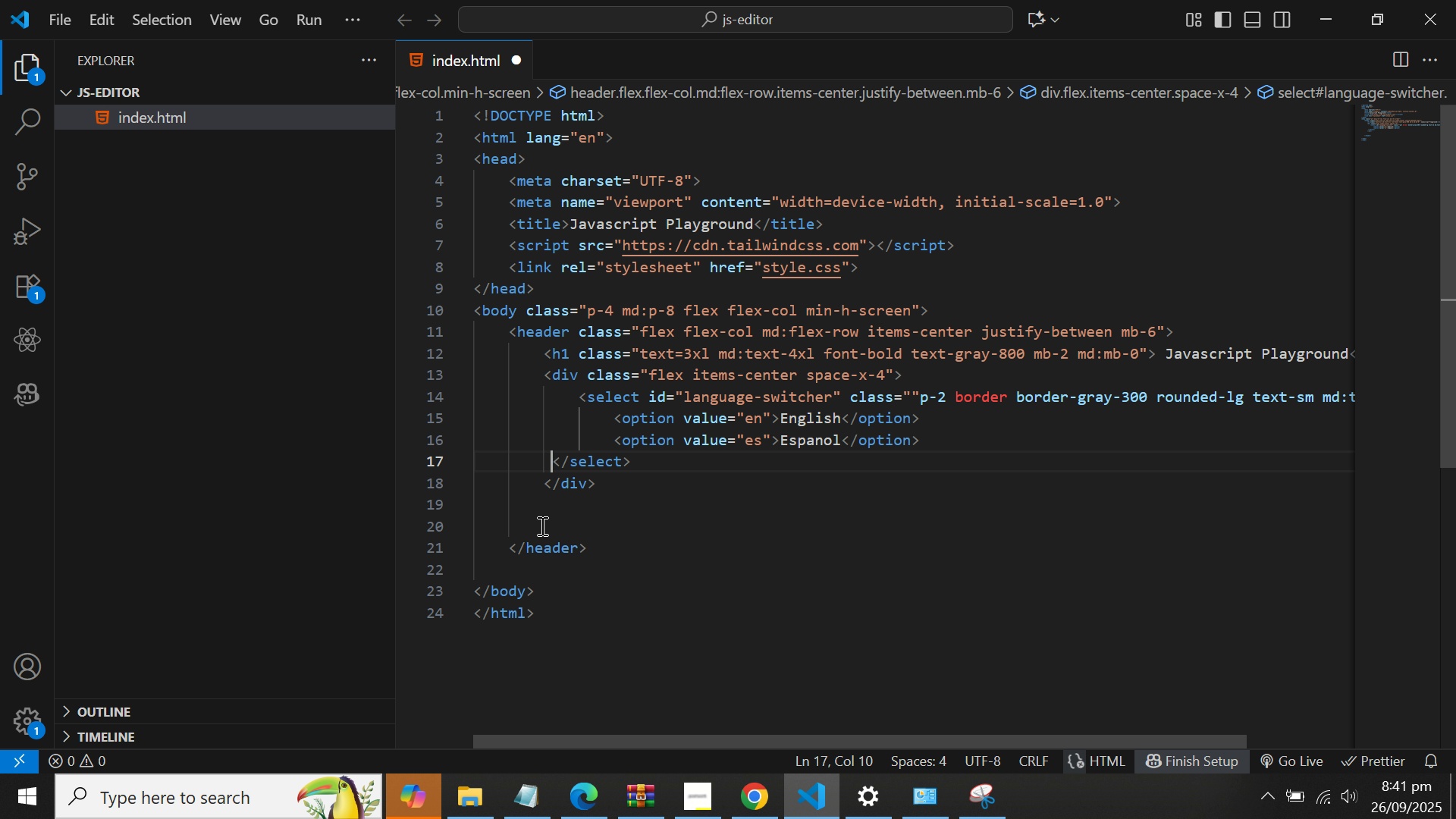 
key(Tab)
 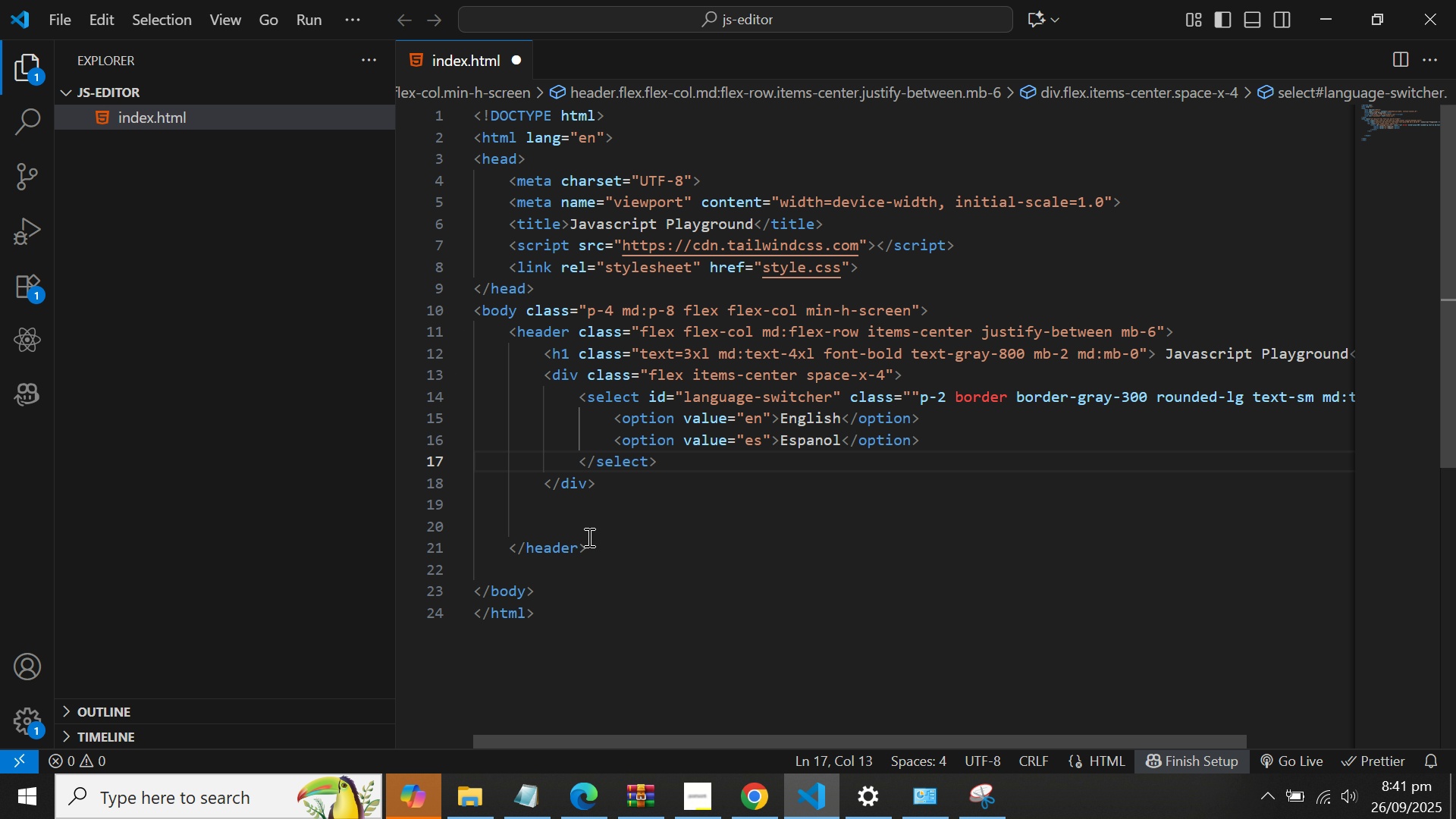 
mouse_move([581, 472])
 